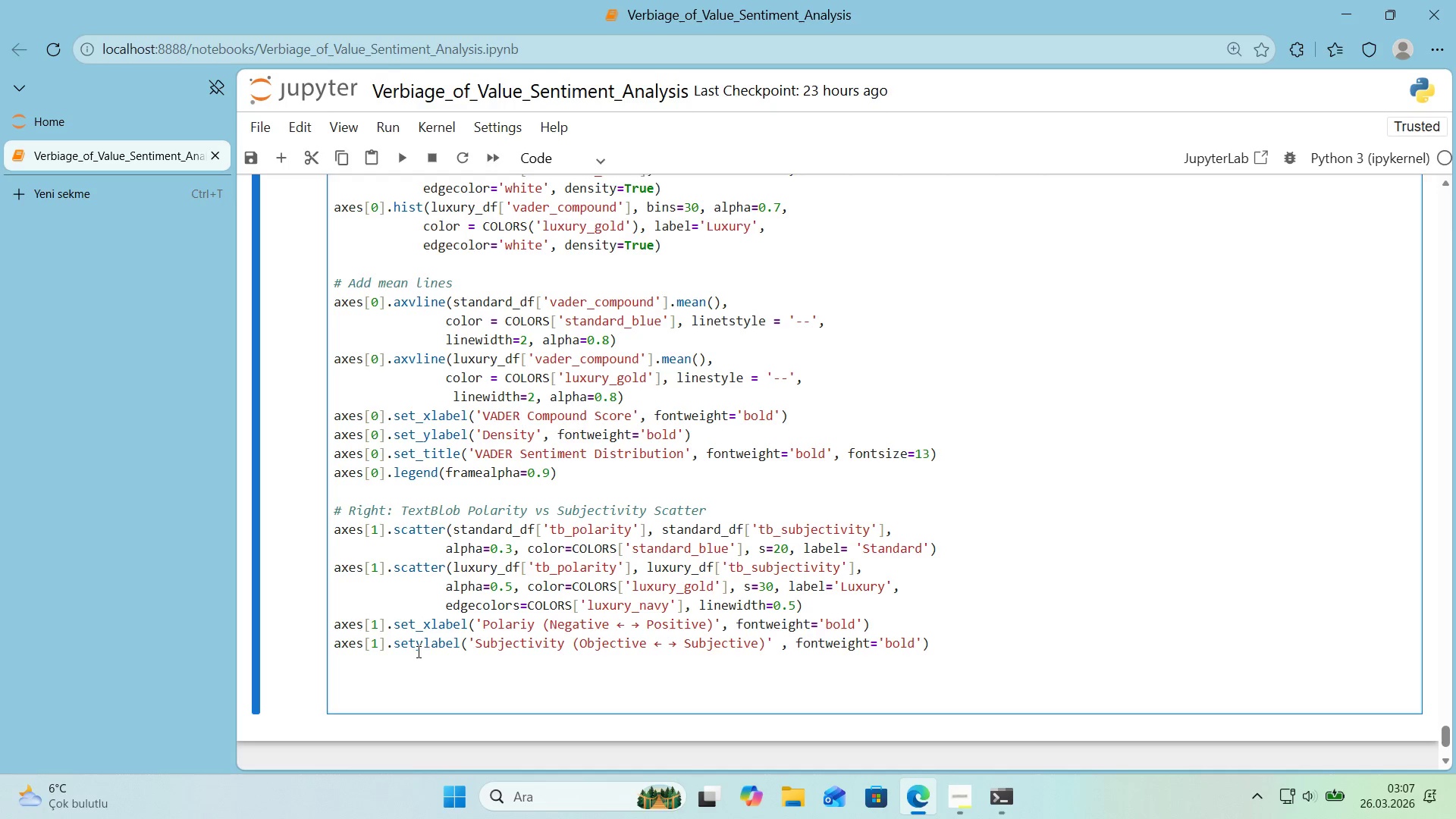 
left_click([421, 648])
 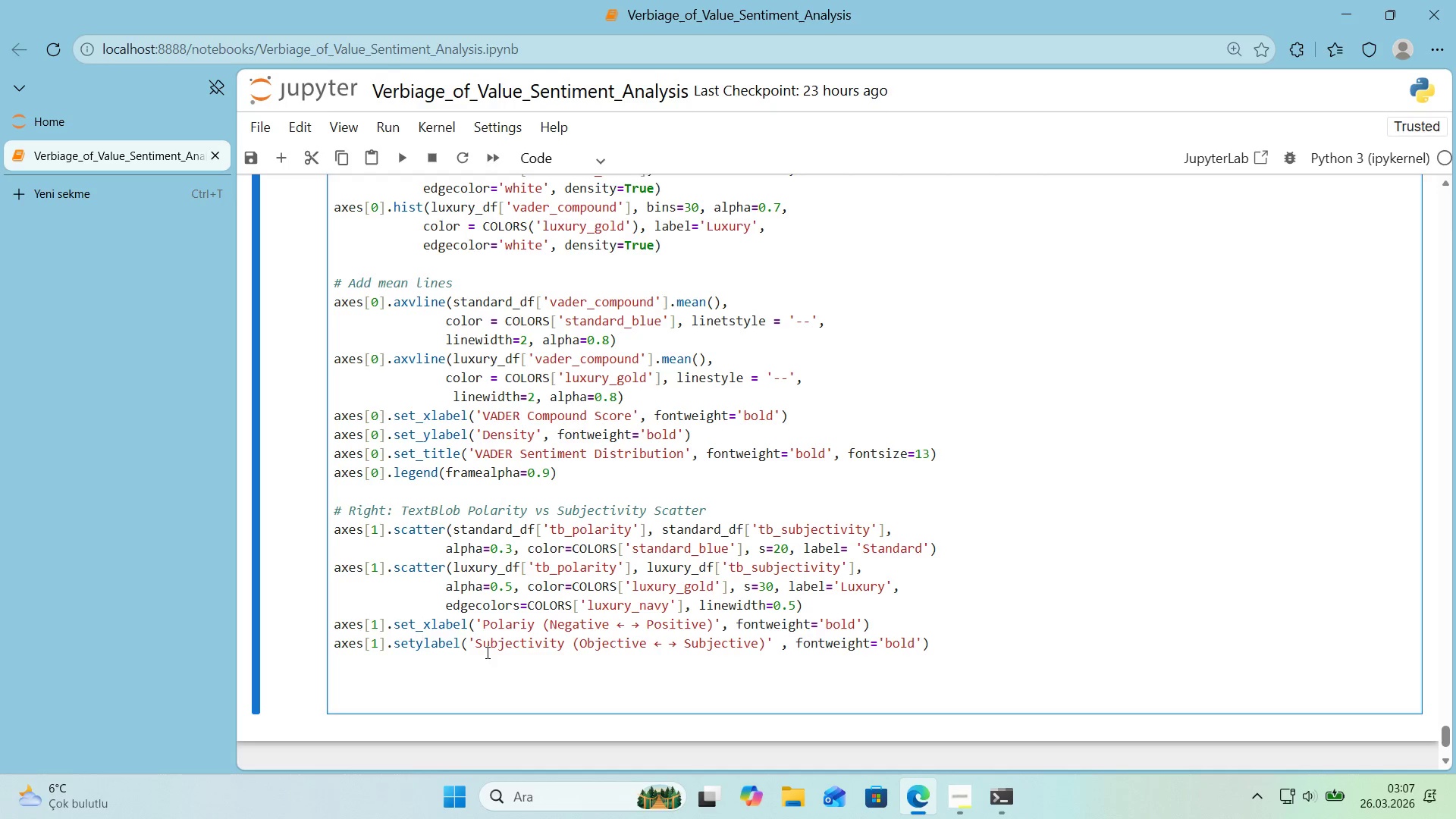 
key(Shift+Minus)
 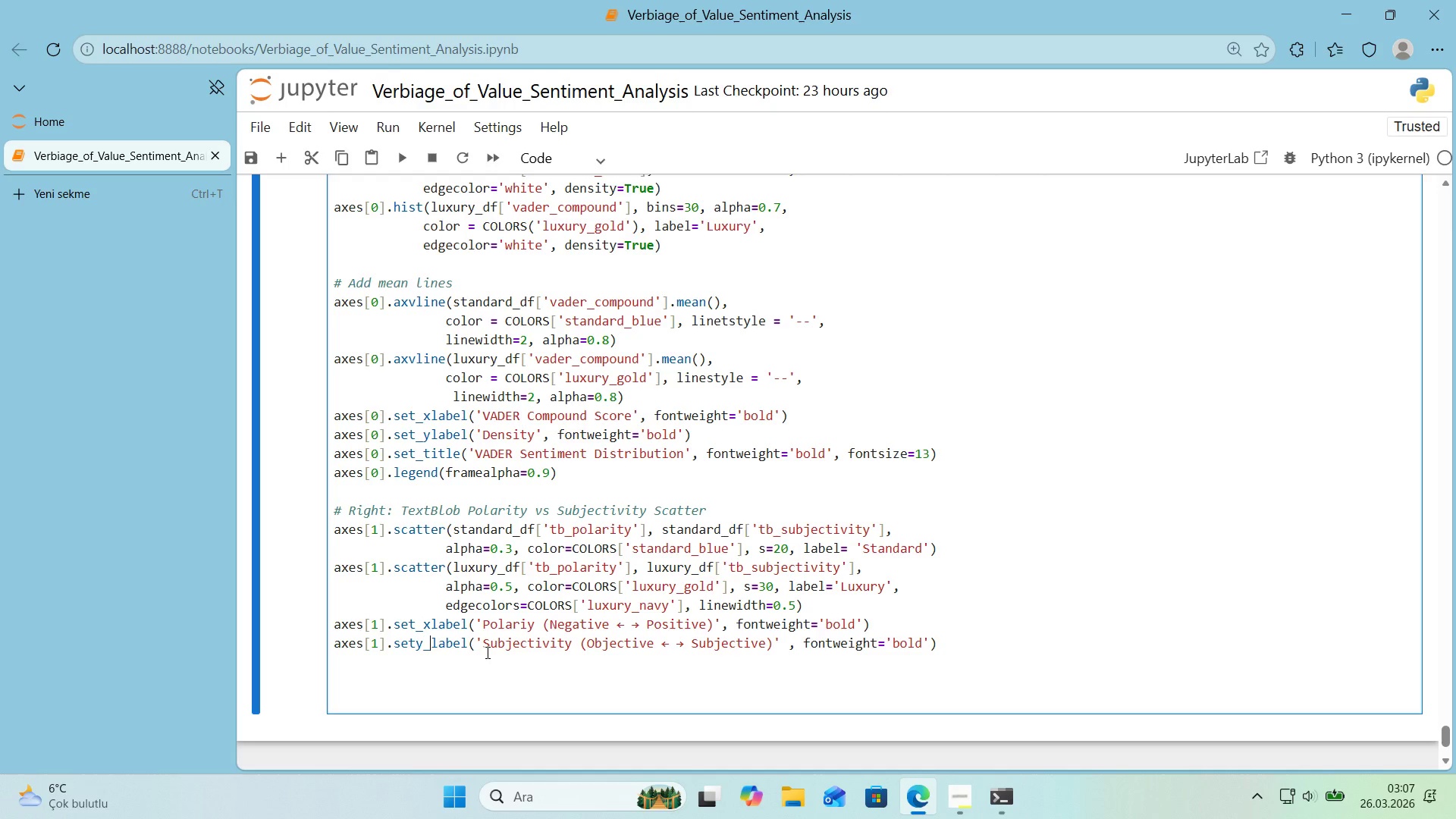 
left_click([406, 666])
 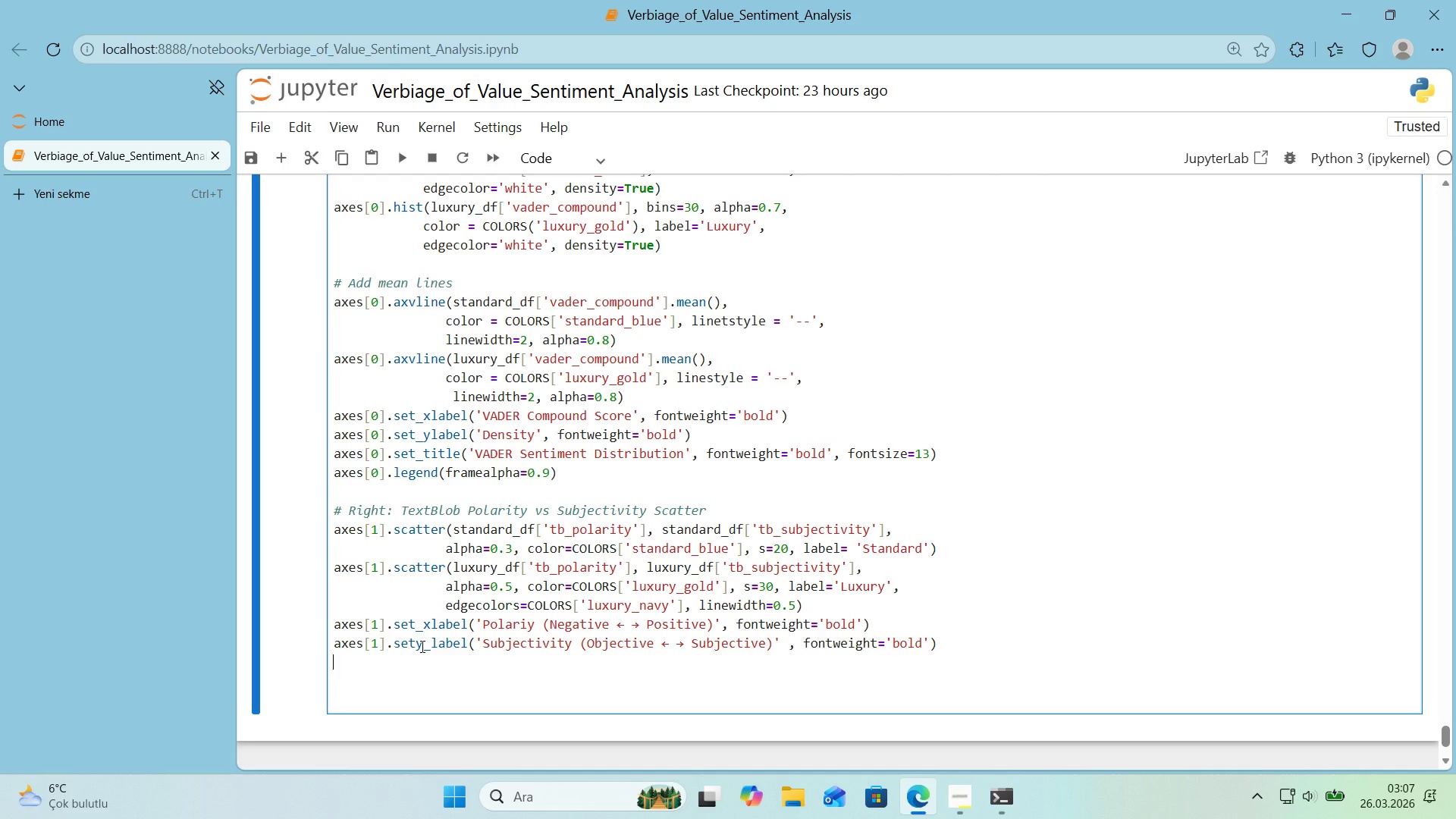 
left_click_drag(start_coordinate=[424, 618], to_coordinate=[419, 621])
 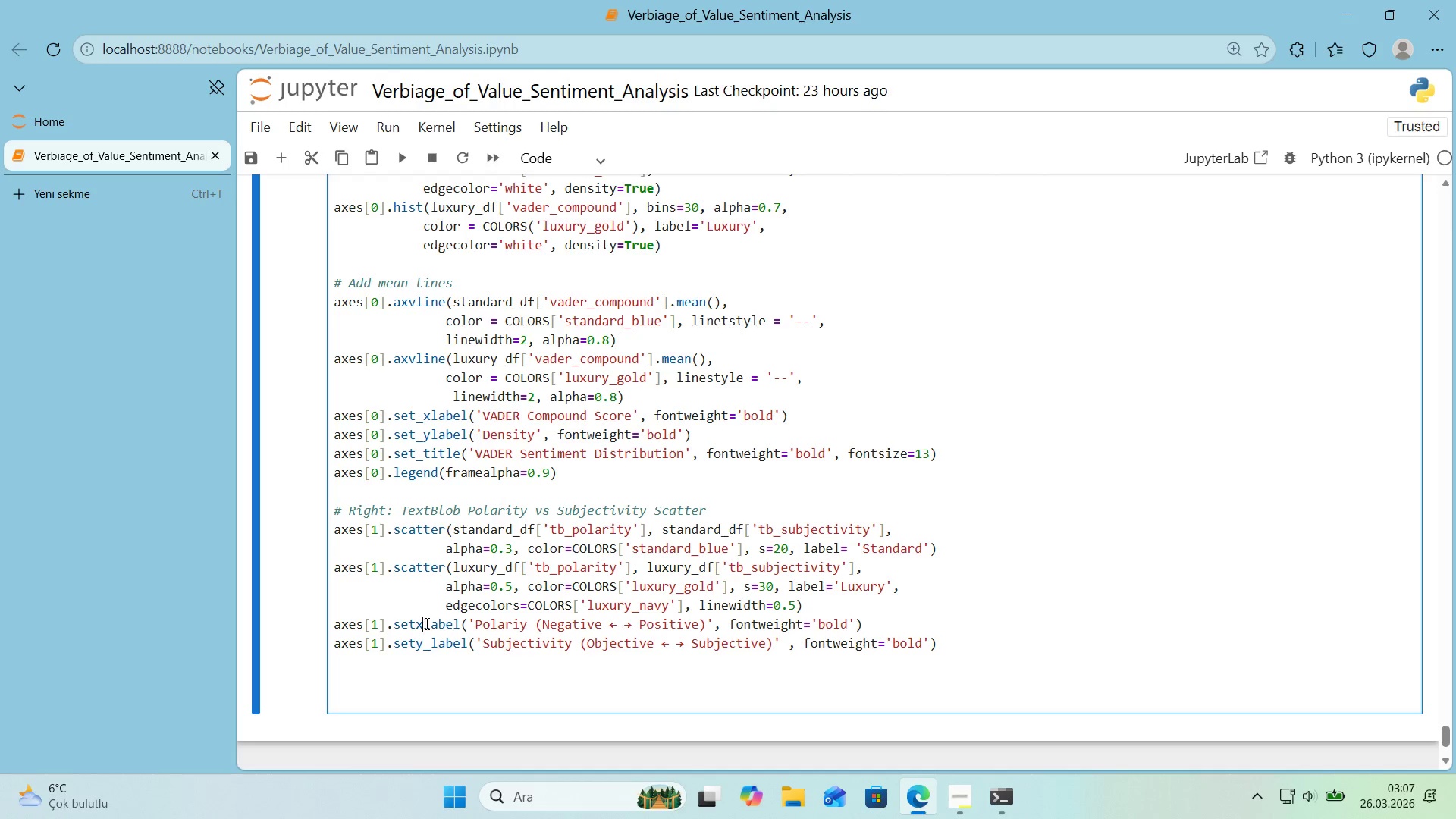 
key(Control+ControlLeft)
 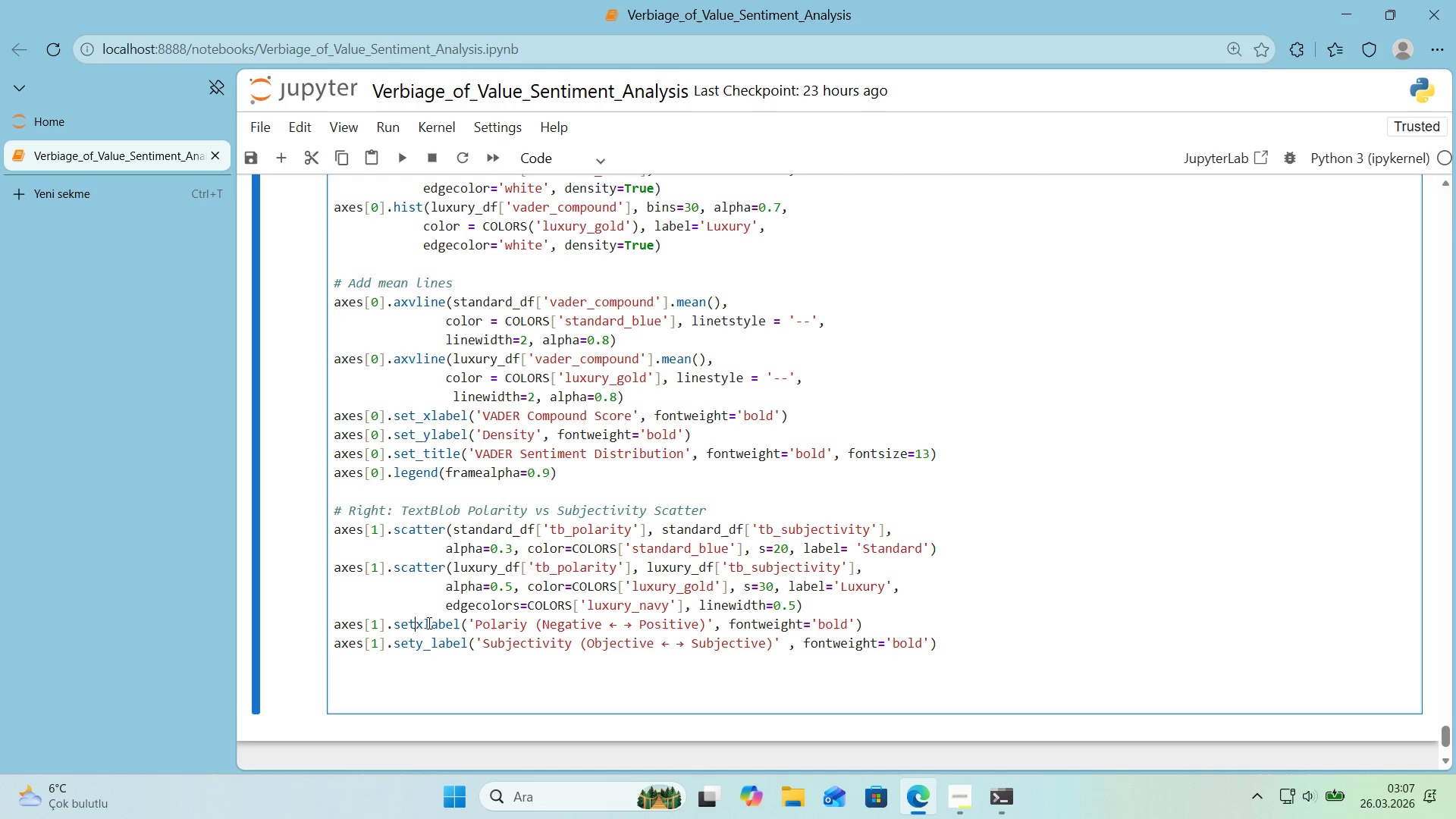 
key(Control+X)
 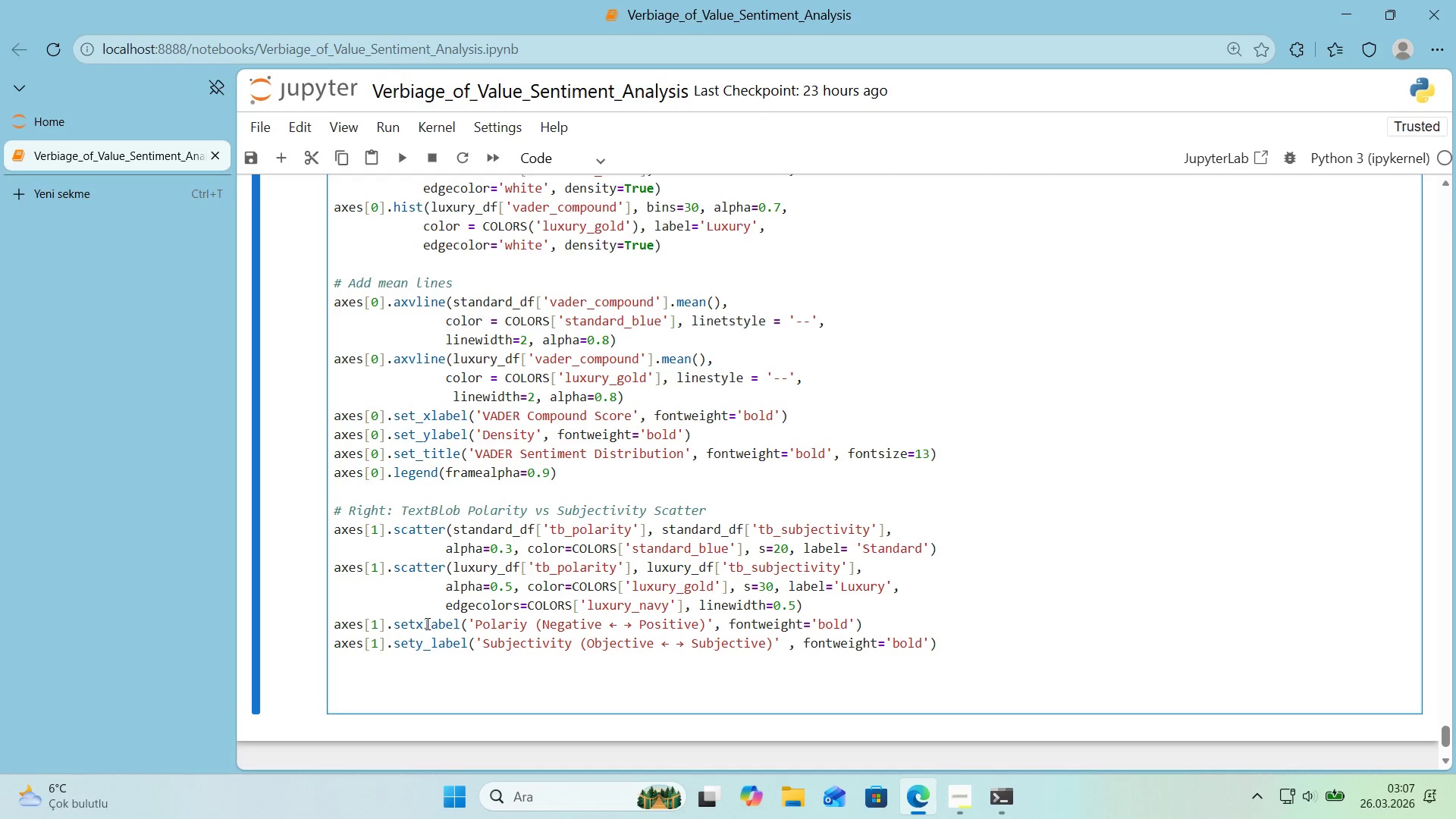 
left_click([425, 623])
 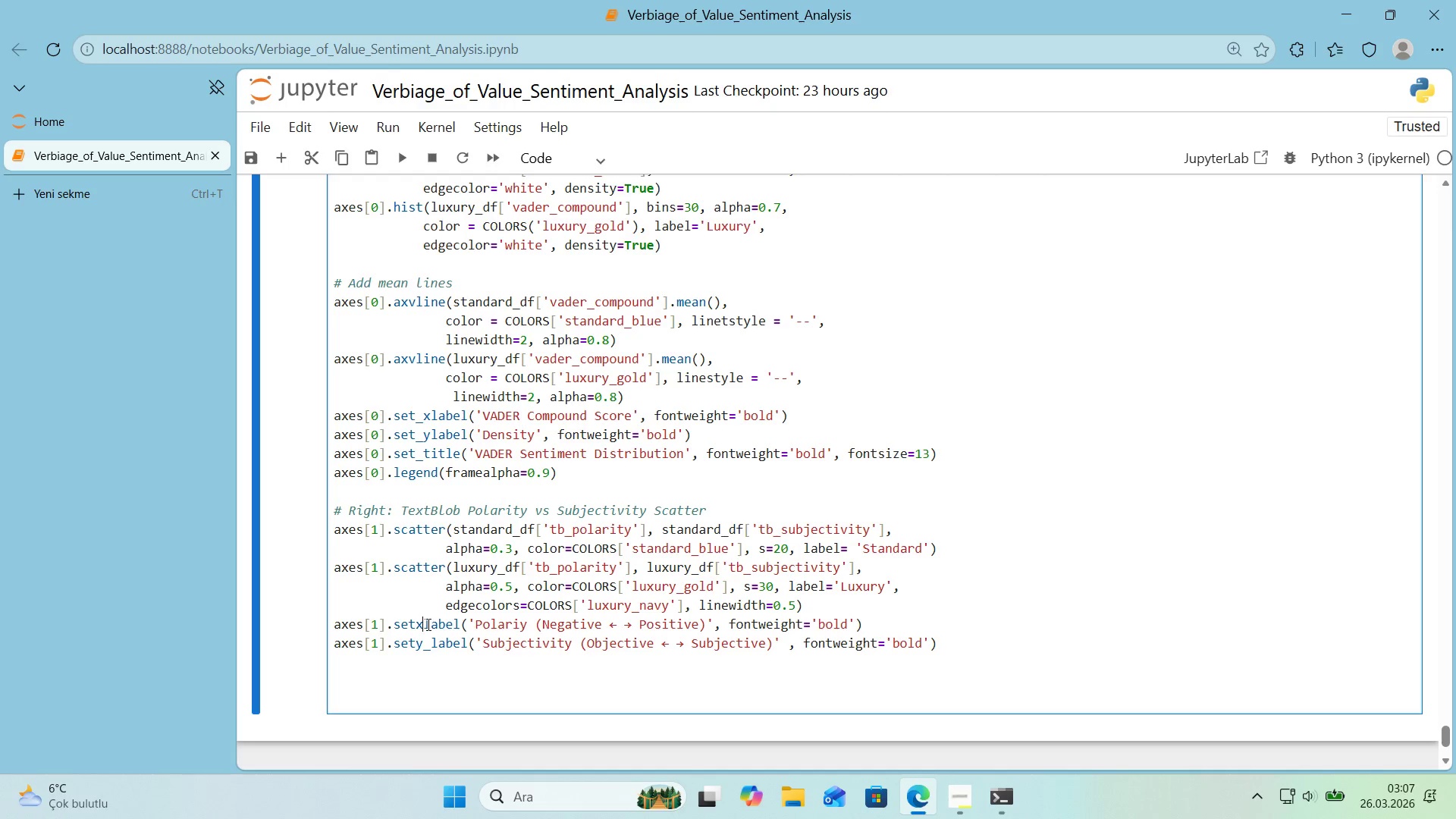 
key(Control+ControlLeft)
 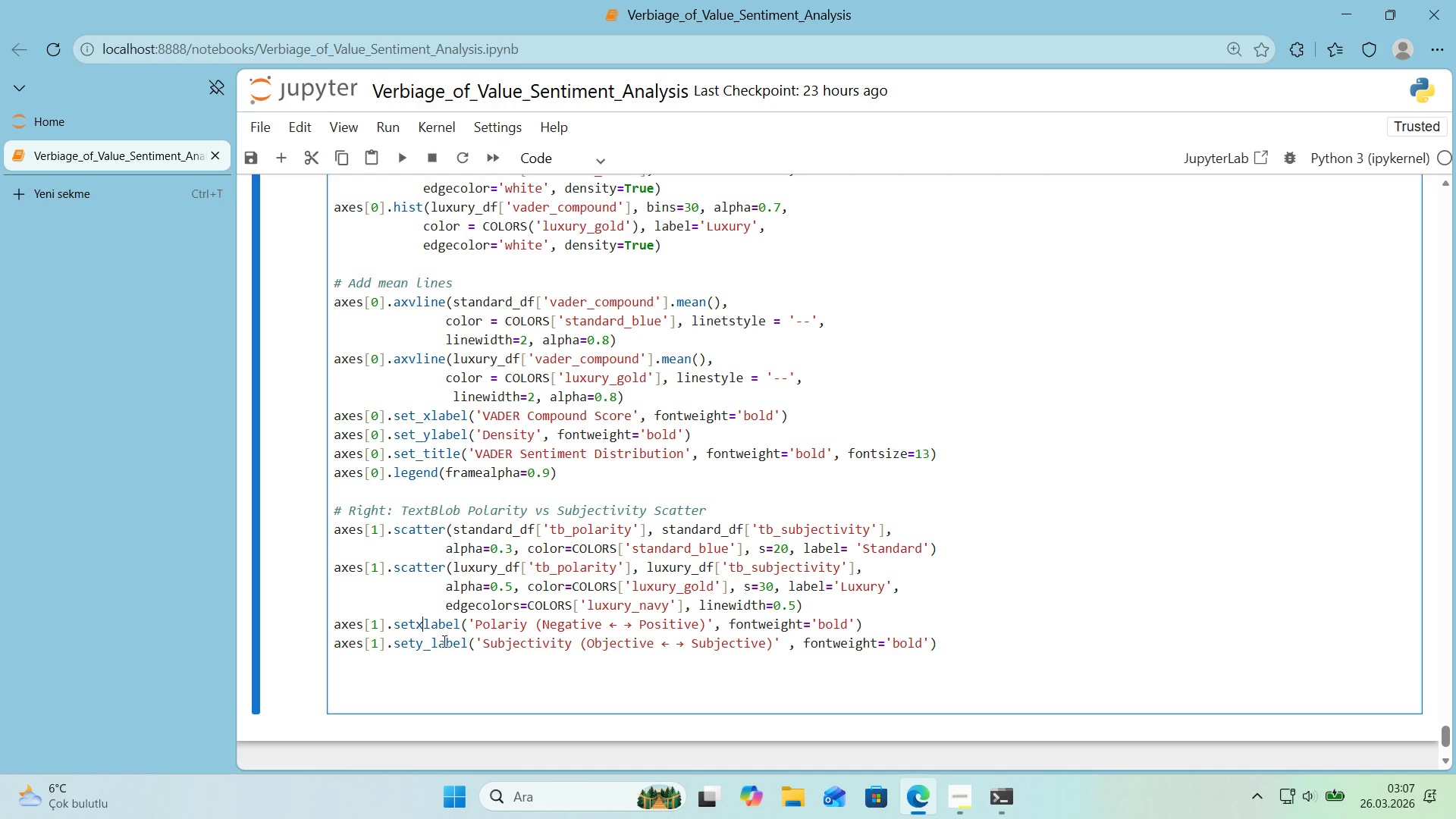 
key(Control+V)
 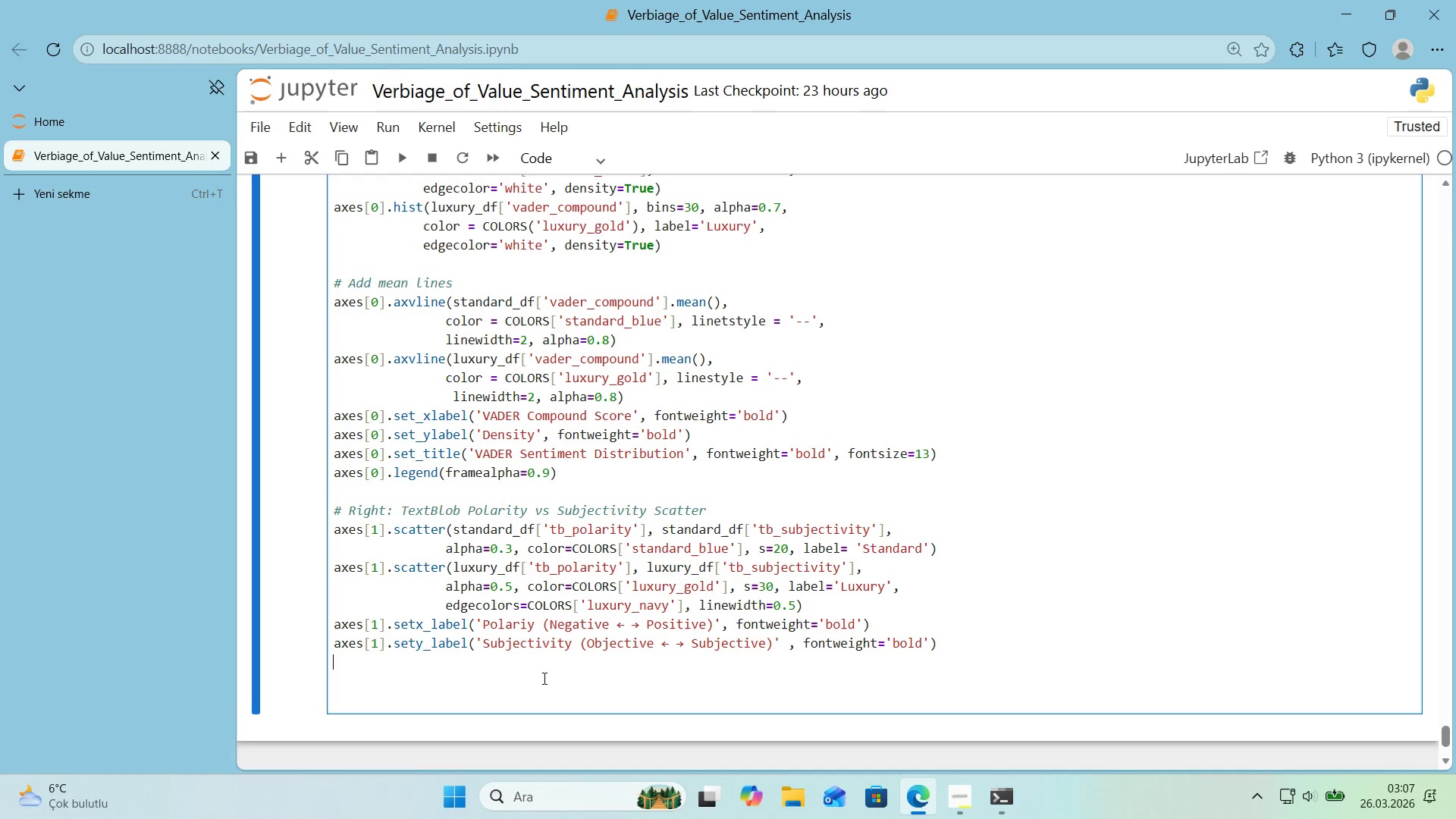 
type(axee)
key(Backspace)
type(s)
 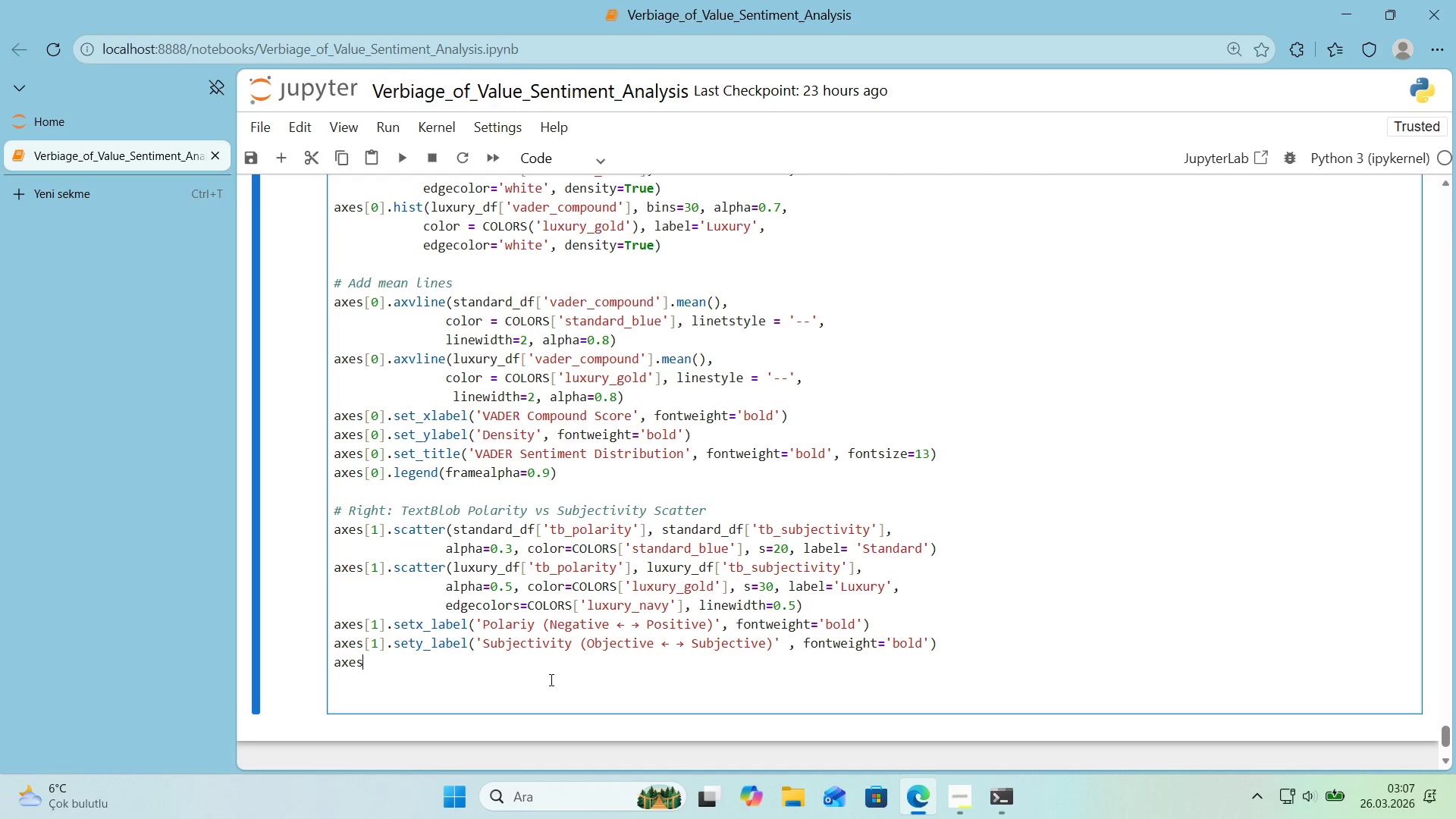 
key(Alt+Control+8)
 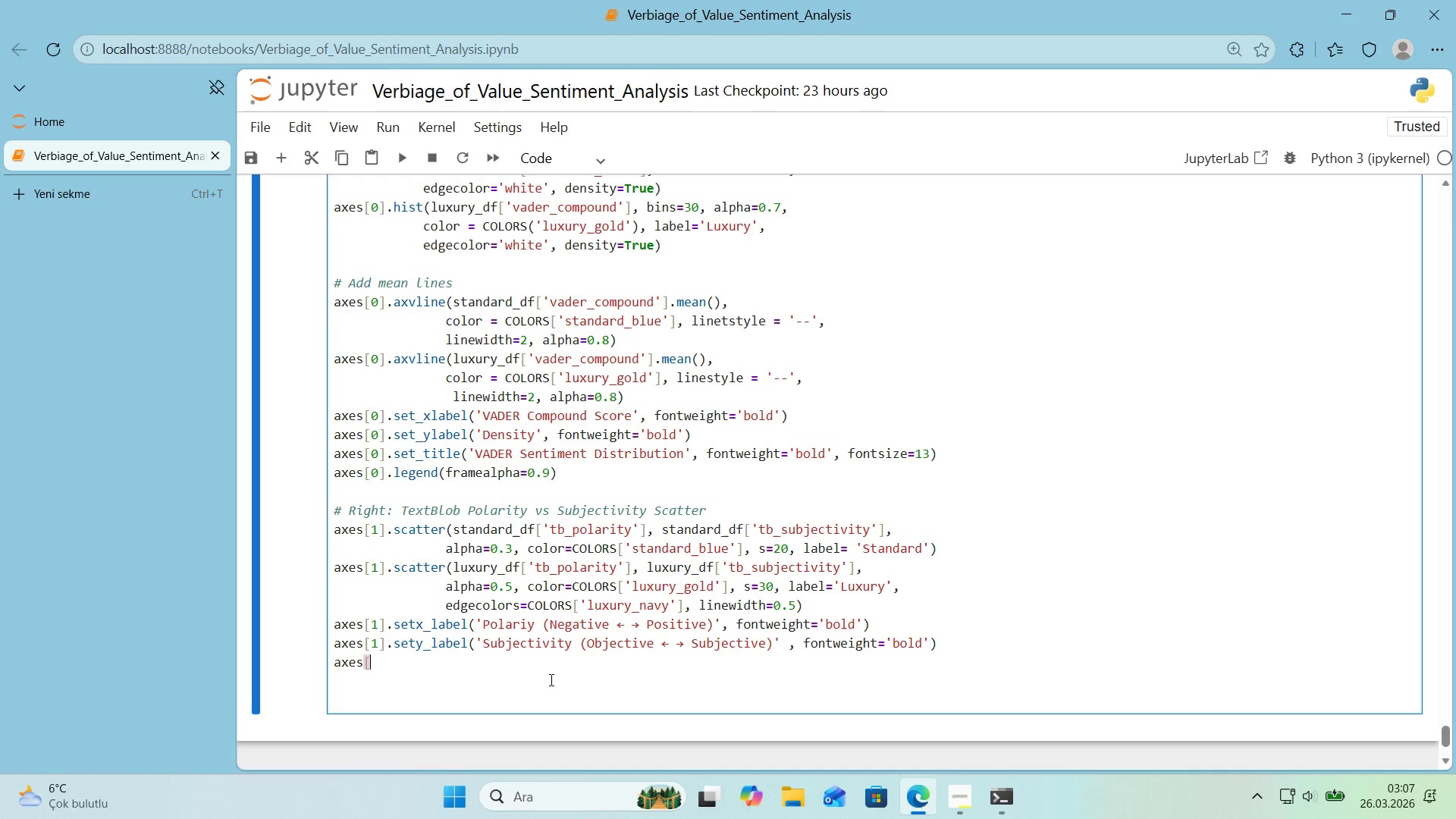 
key(Alt+Control+9)
 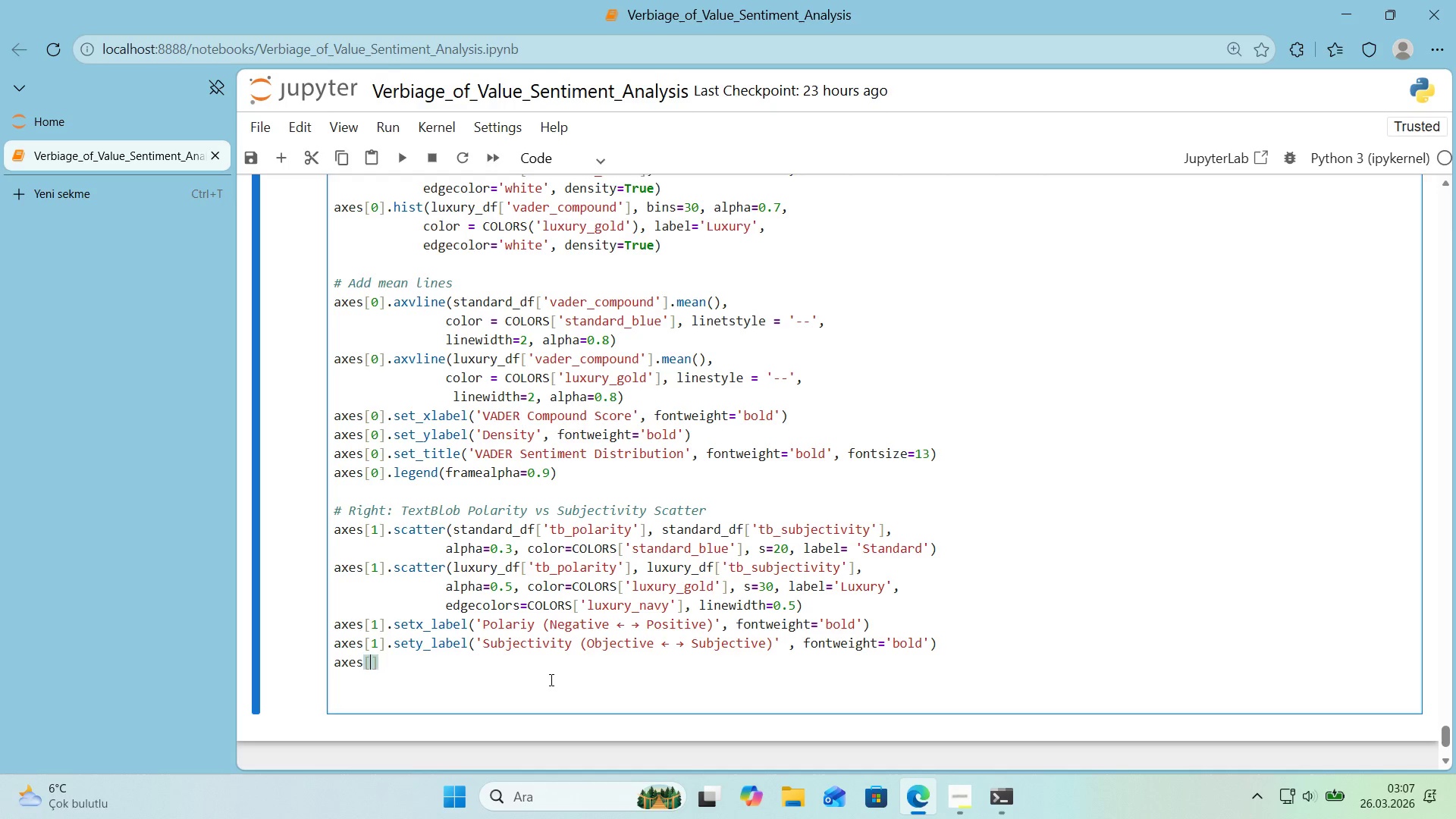 
key(ArrowLeft)
 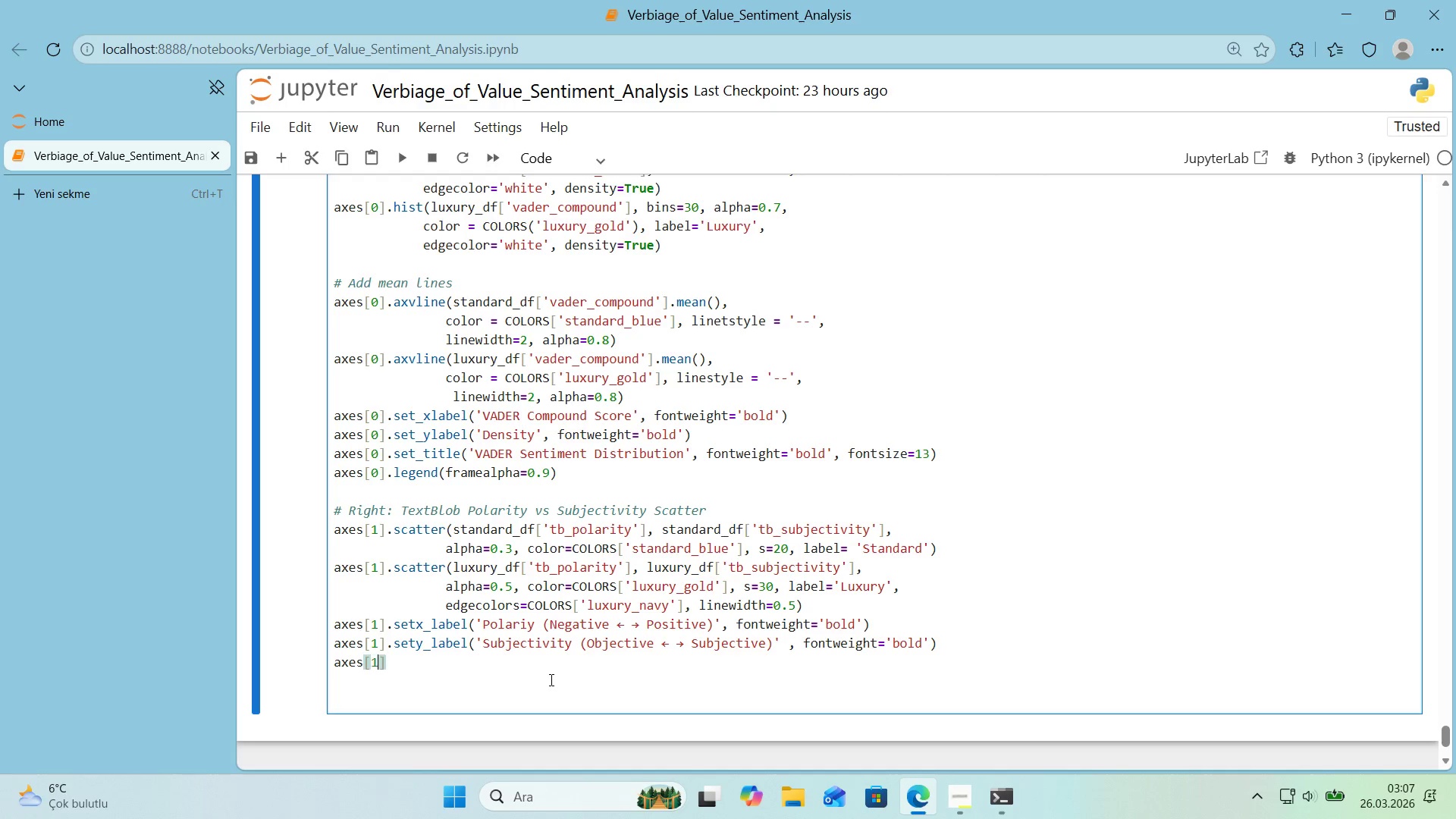 
key(1)
 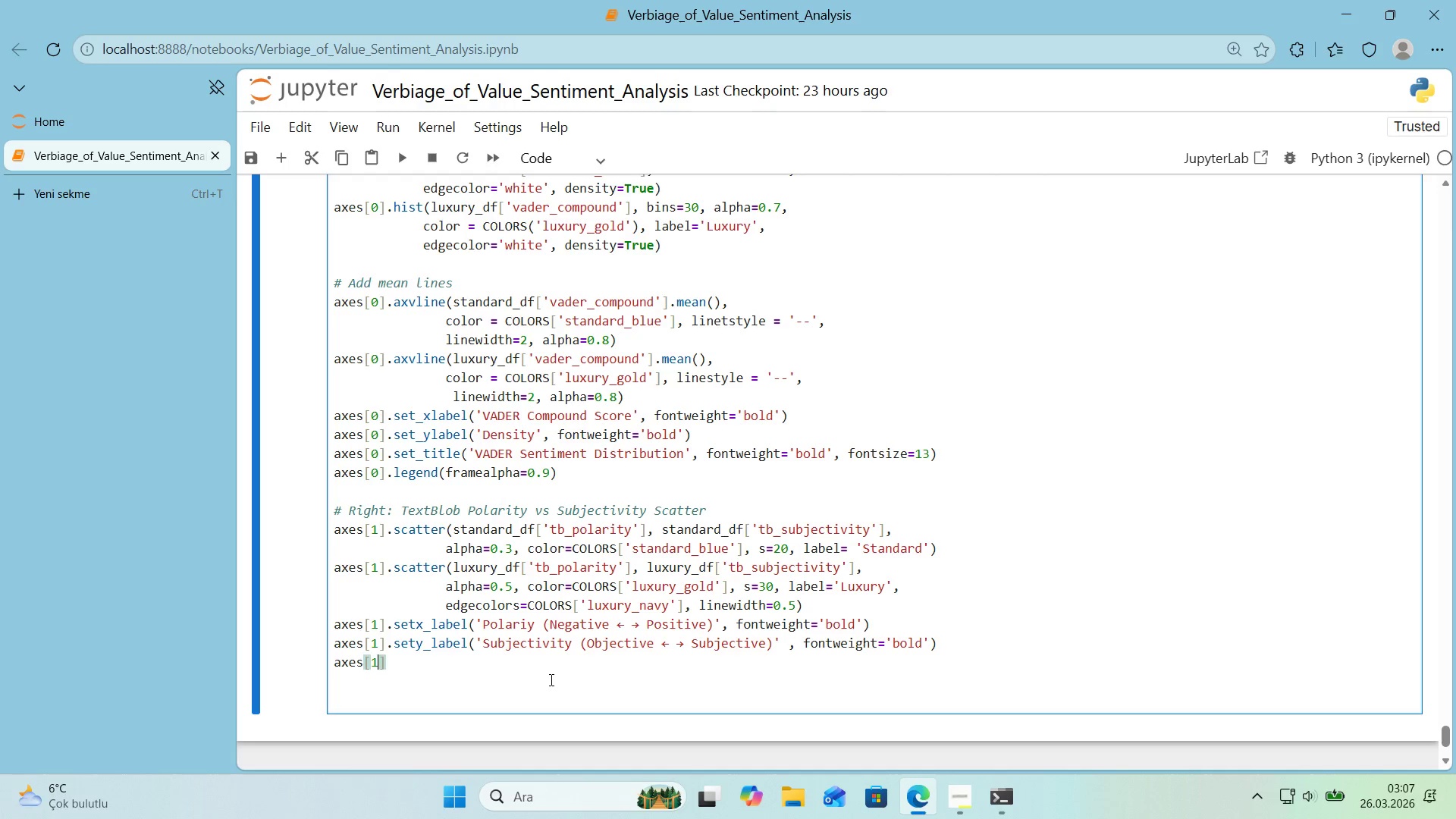 
key(ArrowRight)
 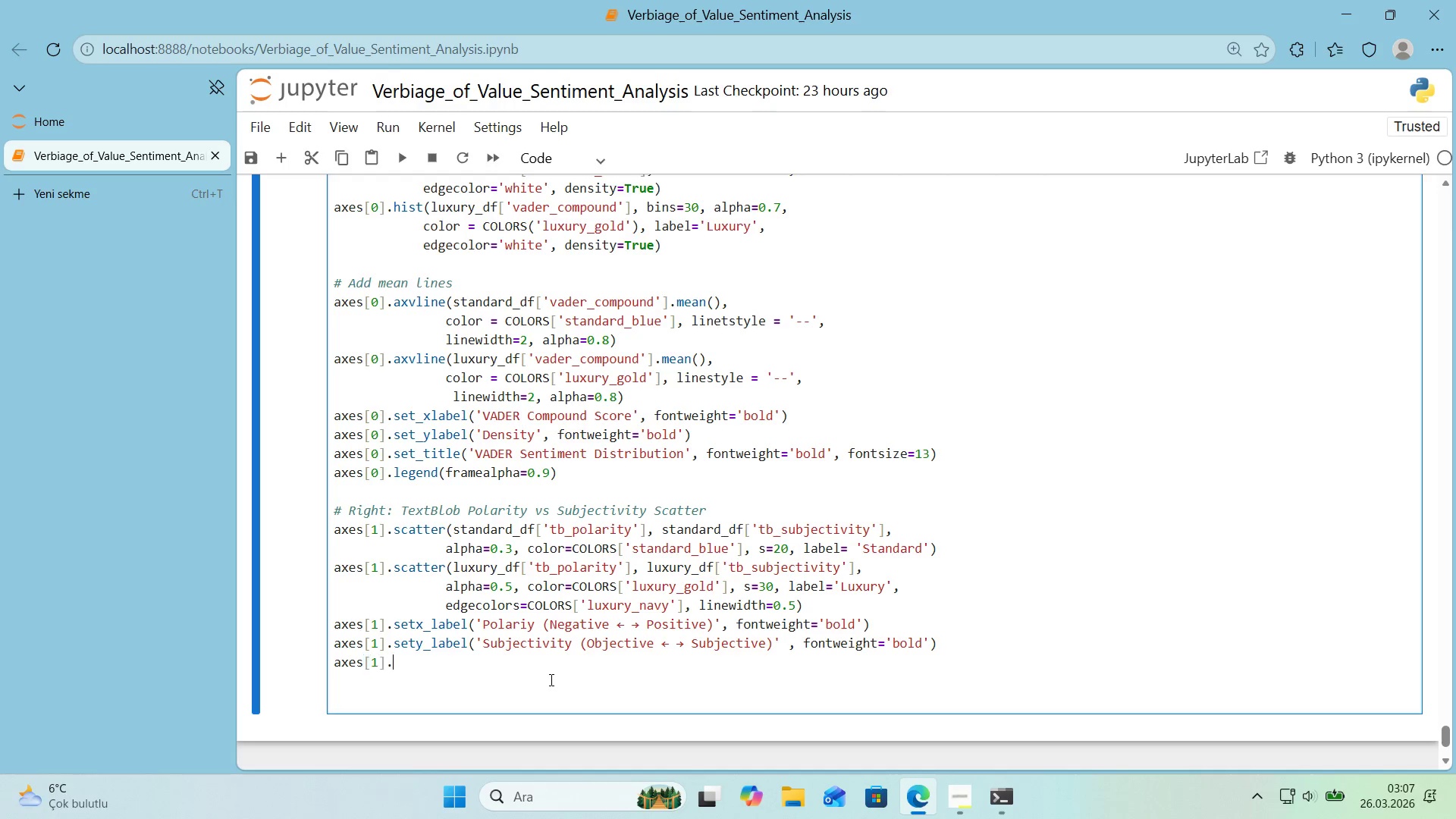 
type(.set)
 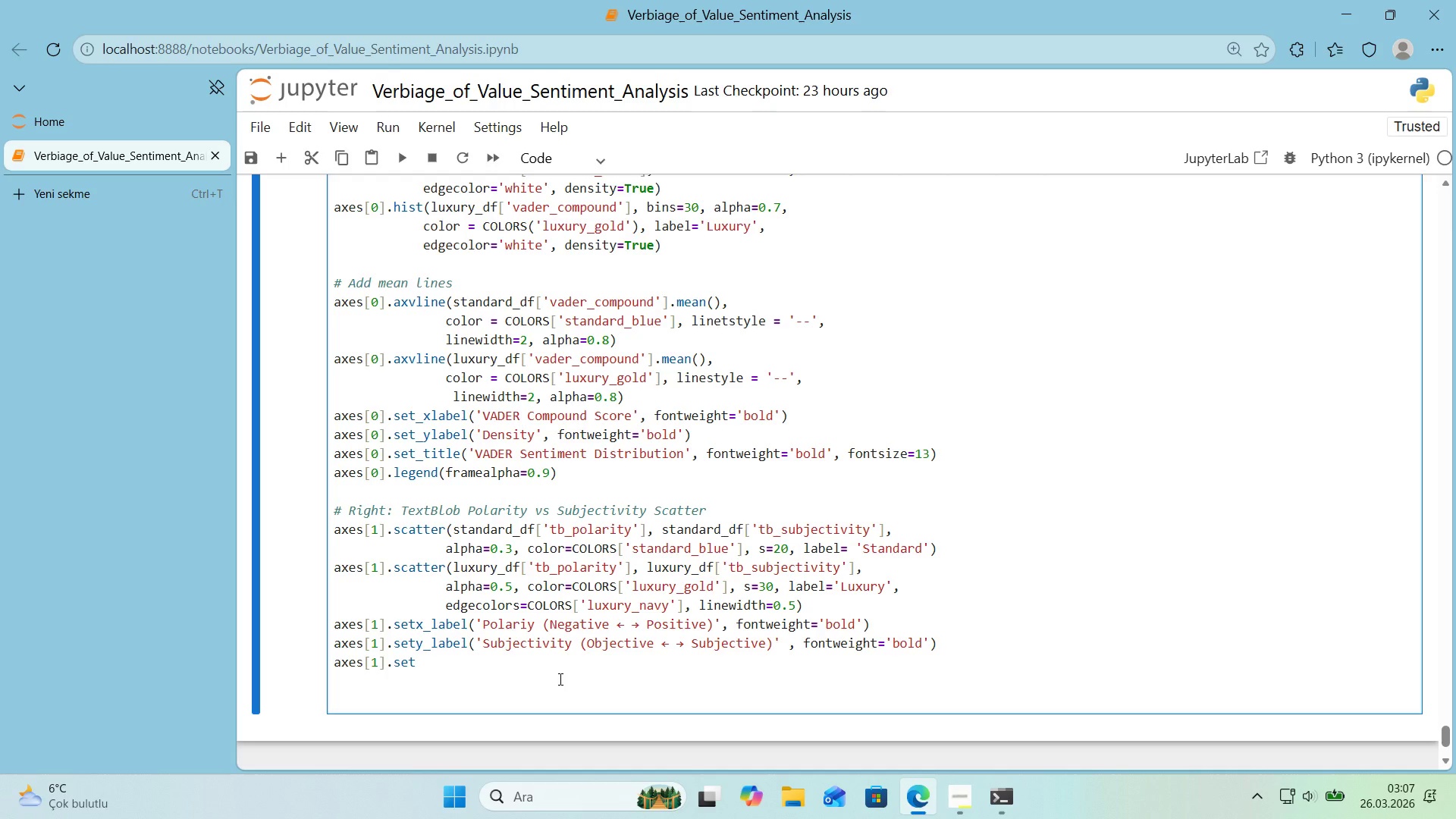 
wait(5.81)
 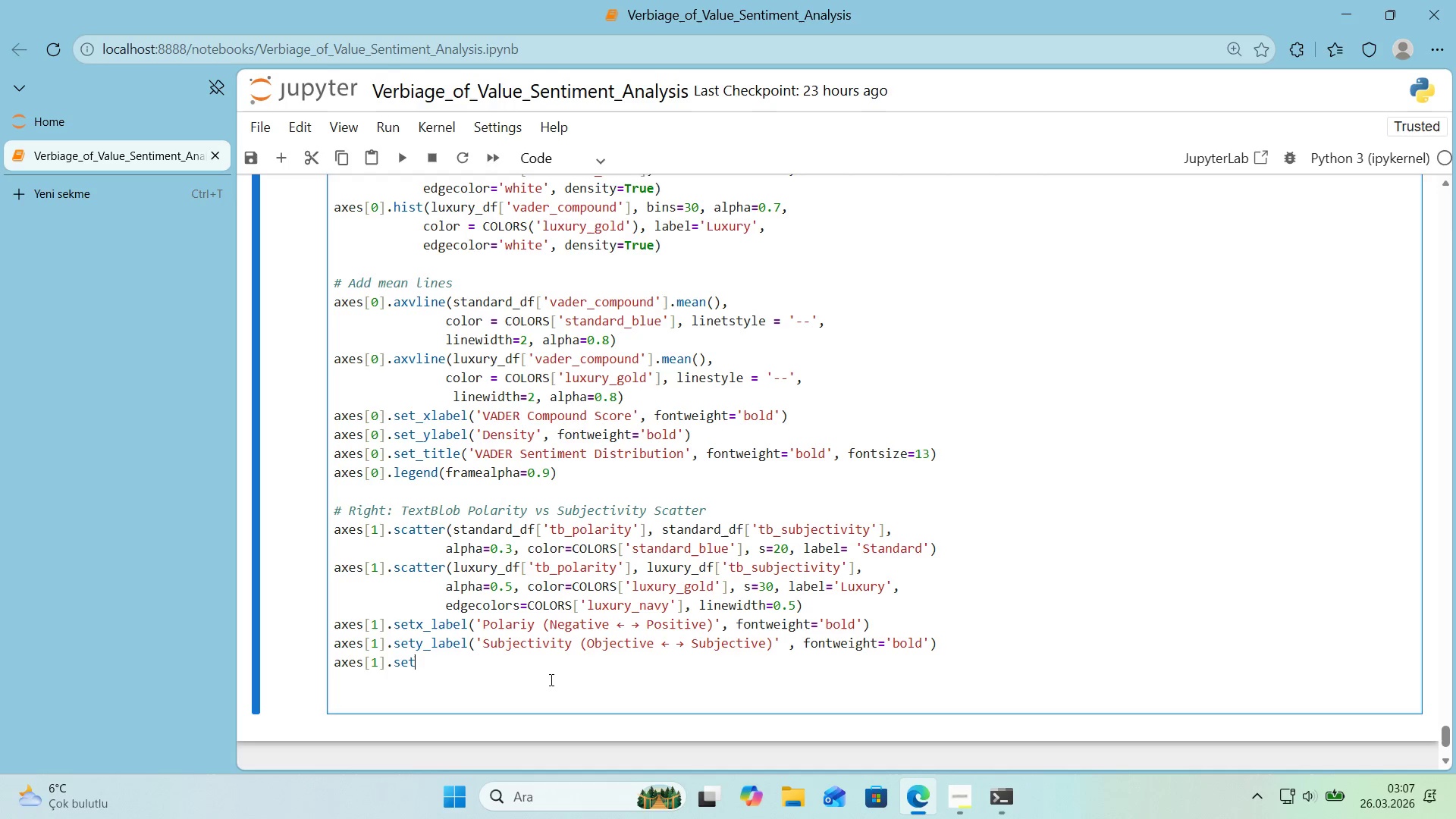 
left_click([418, 623])
 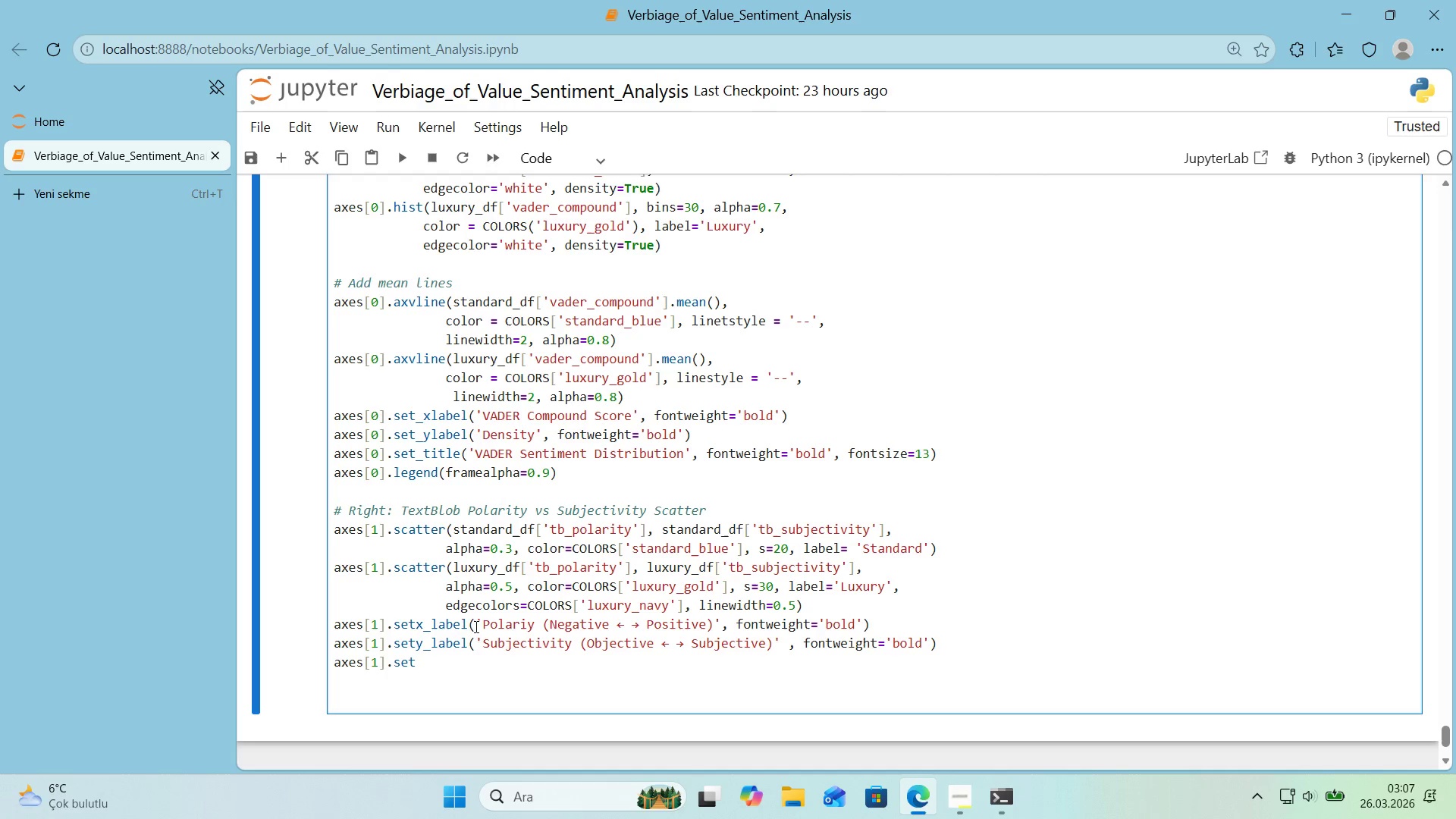 
key(Shift+ShiftRight)
 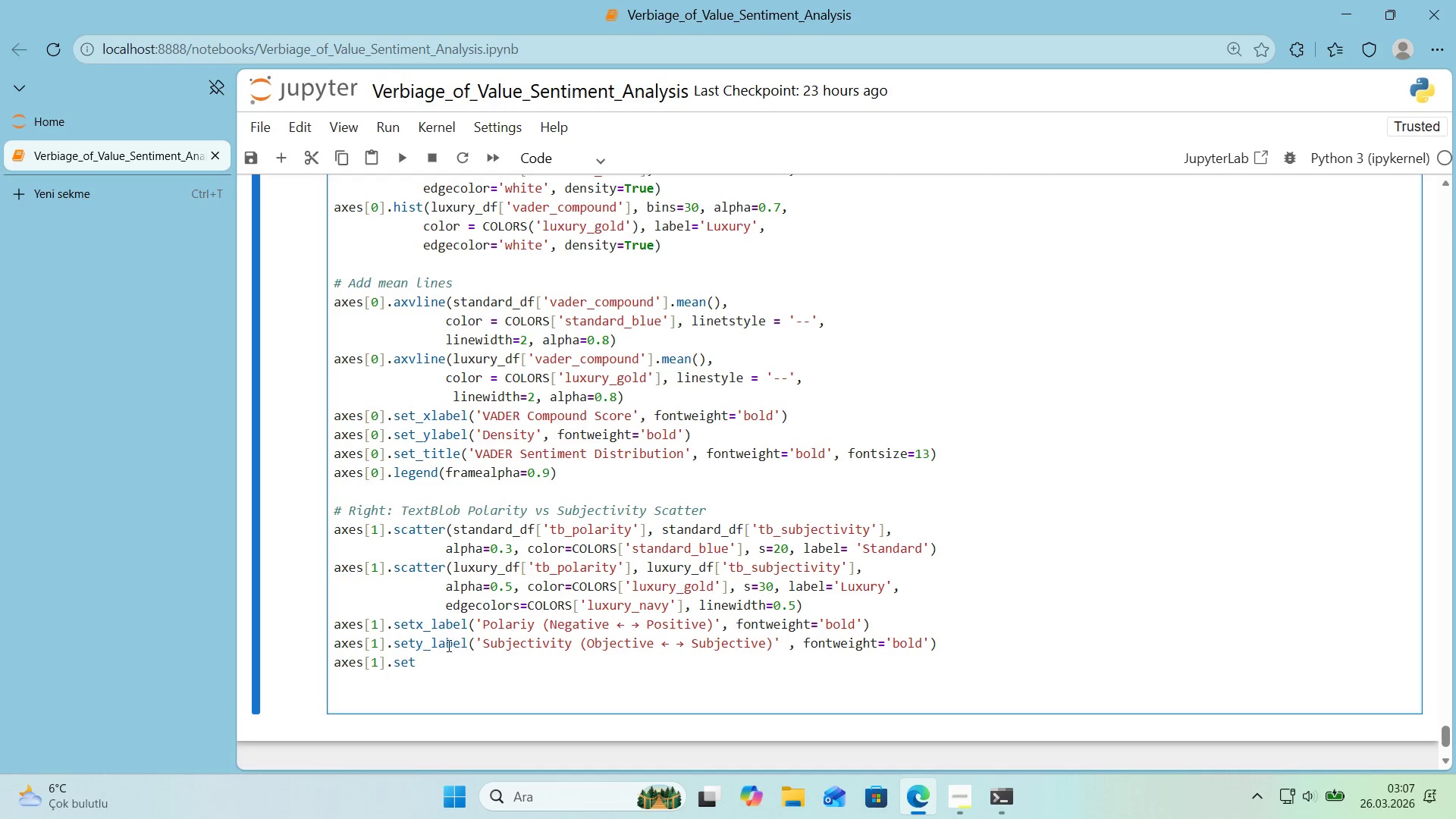 
key(Shift+Minus)
 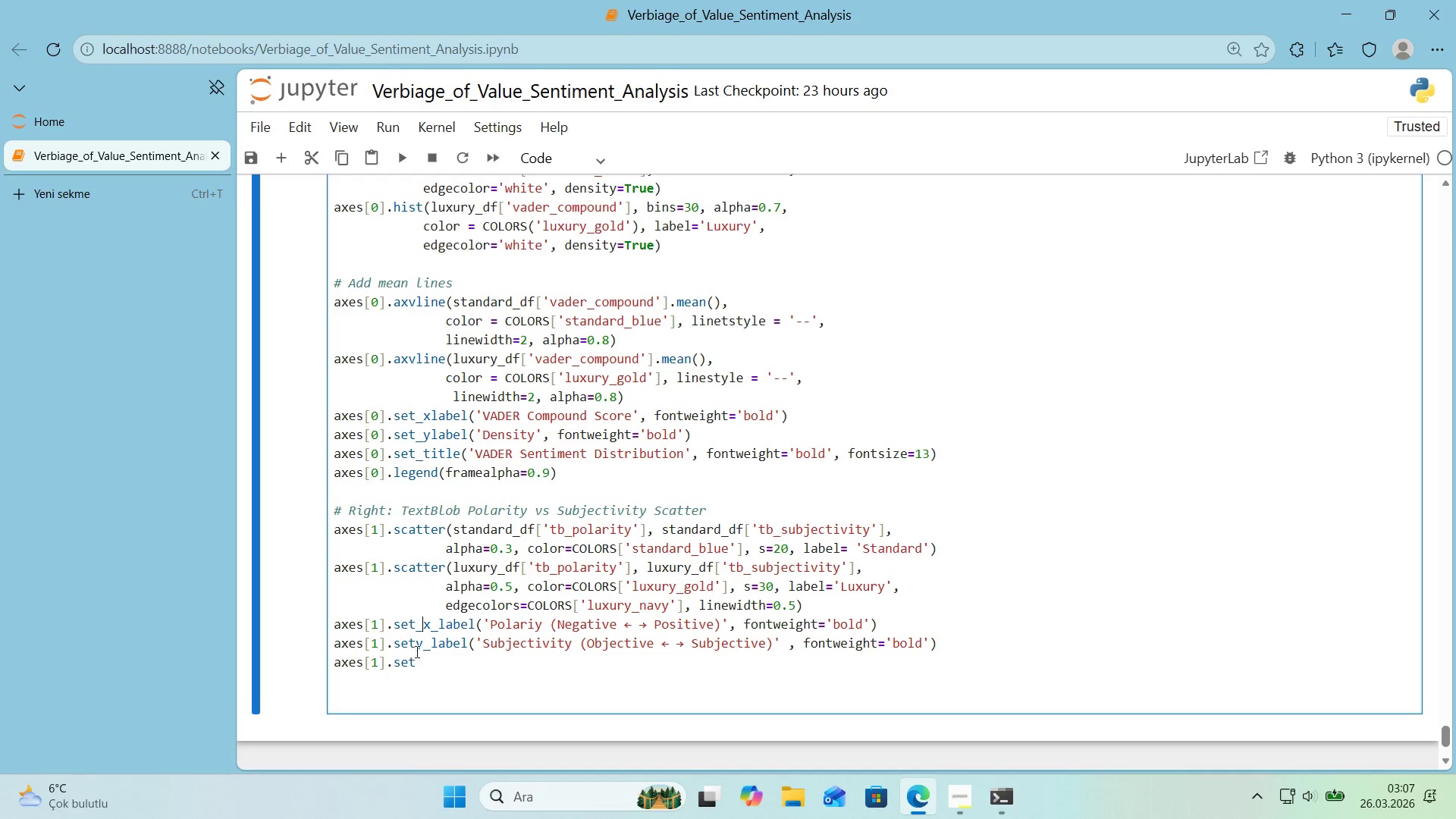 
left_click([417, 651])
 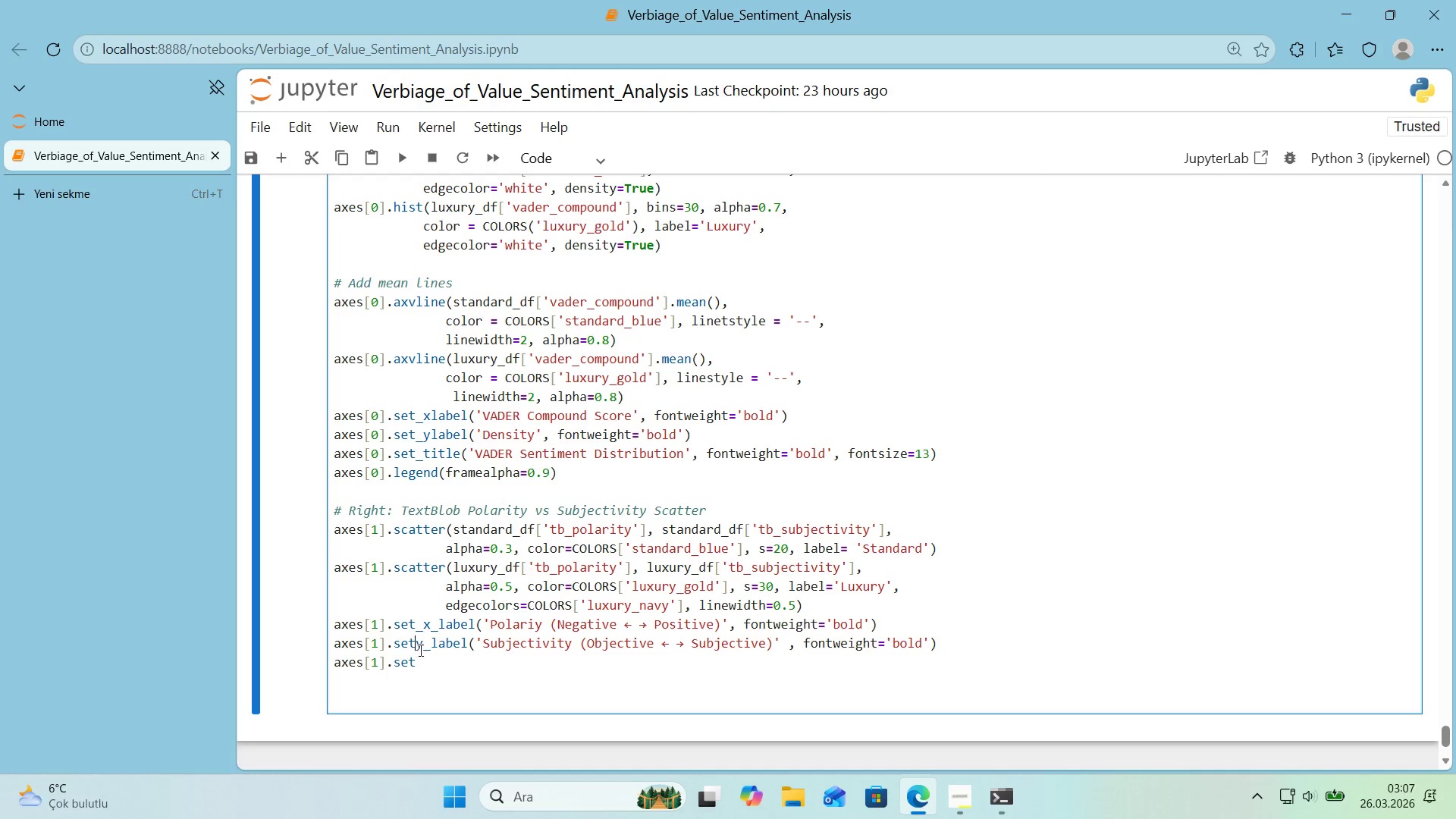 
key(Shift+ShiftRight)
 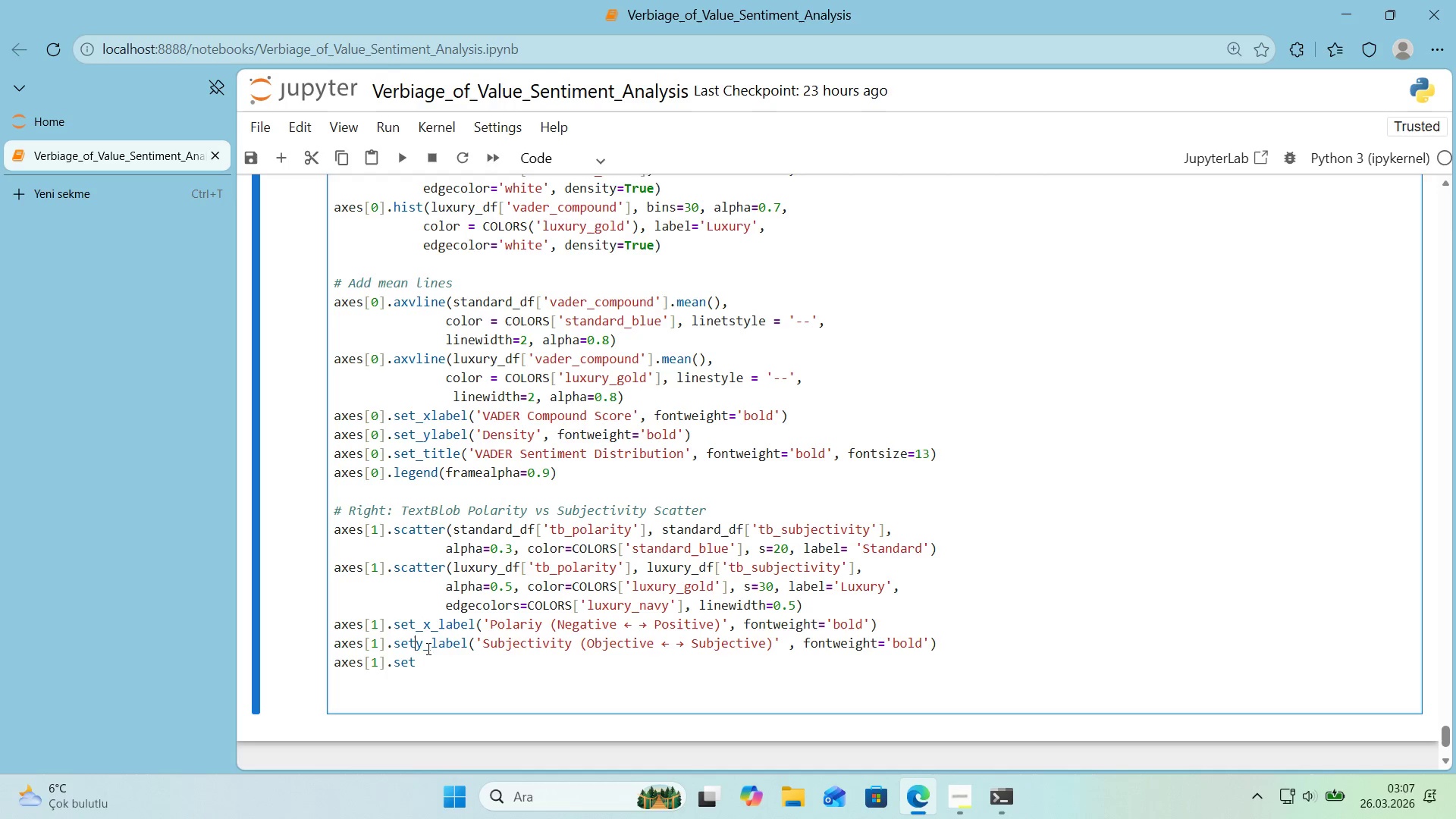 
key(Shift+Minus)
 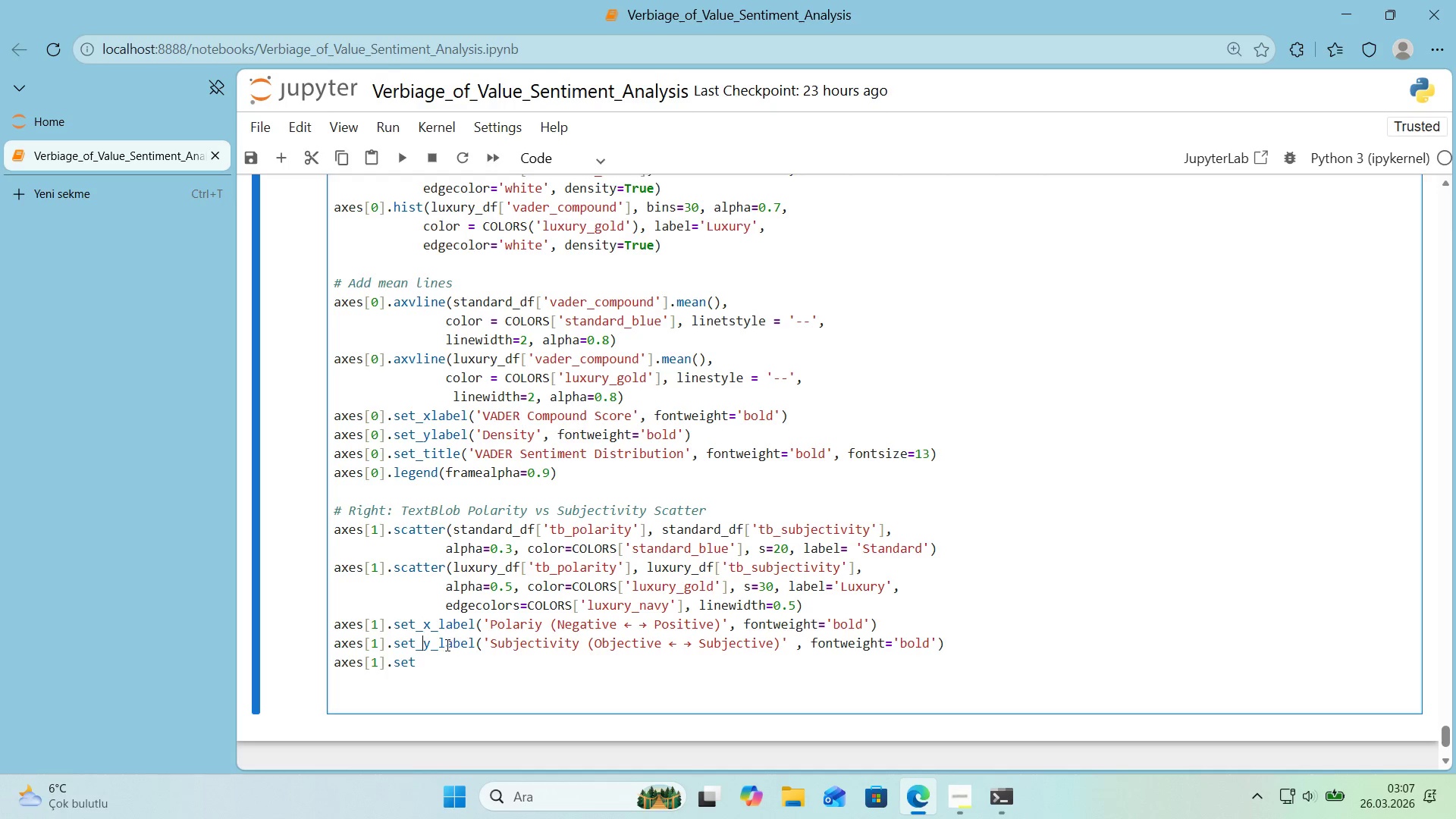 
left_click_drag(start_coordinate=[438, 645], to_coordinate=[432, 647])
 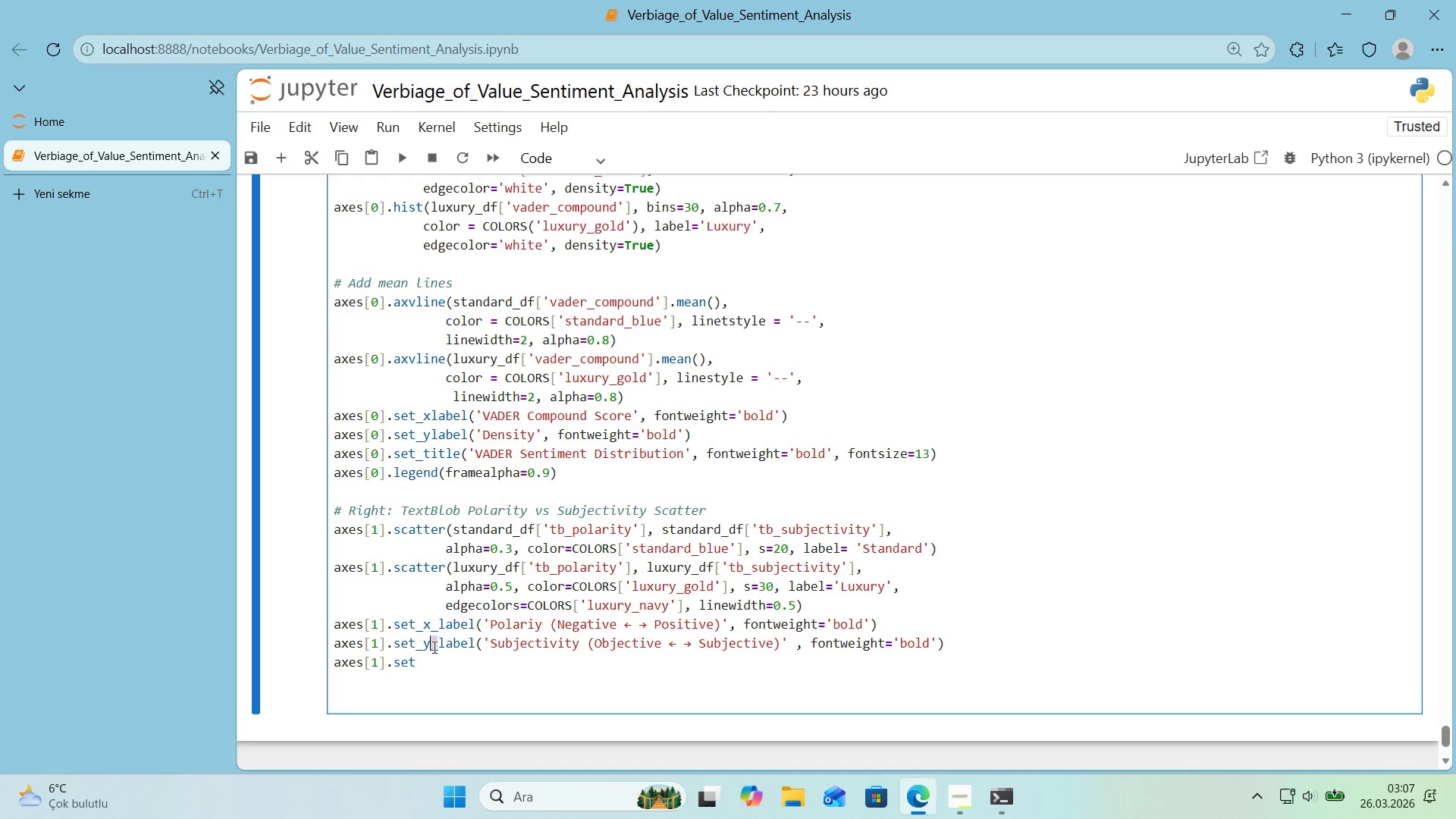 
key(Backspace)
 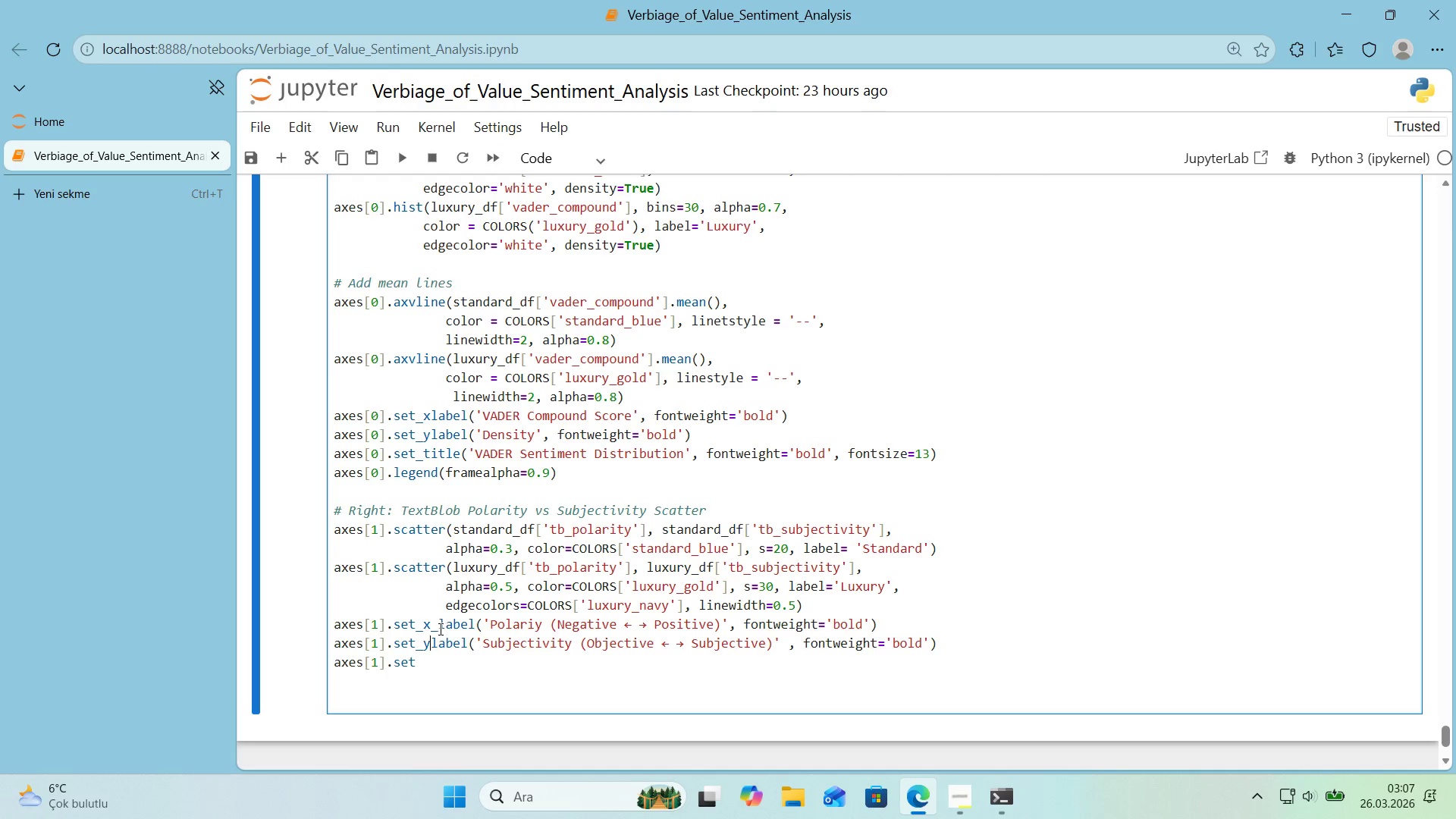 
left_click_drag(start_coordinate=[440, 629], to_coordinate=[434, 630])
 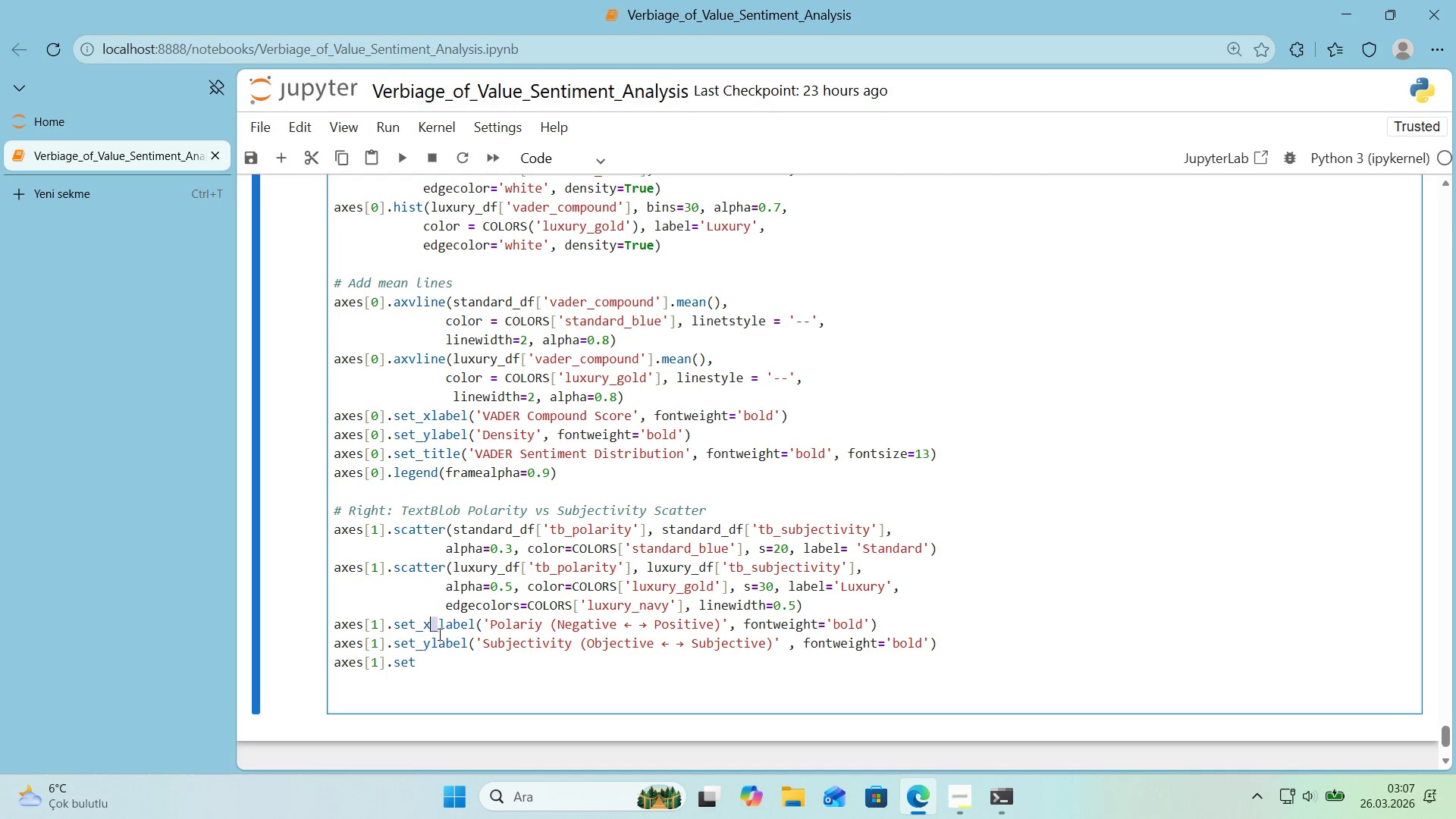 
key(Backspace)
 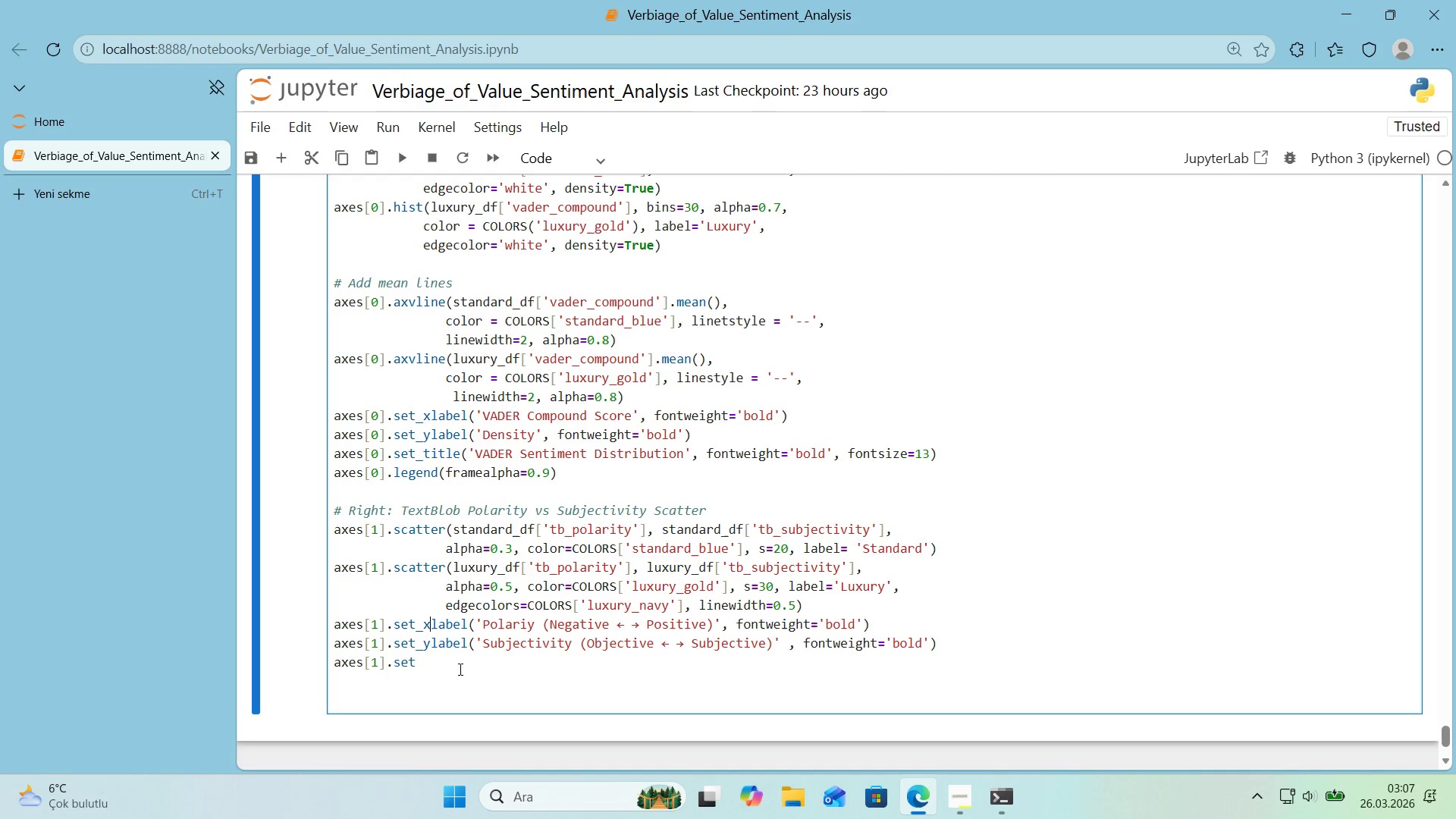 
left_click([460, 671])
 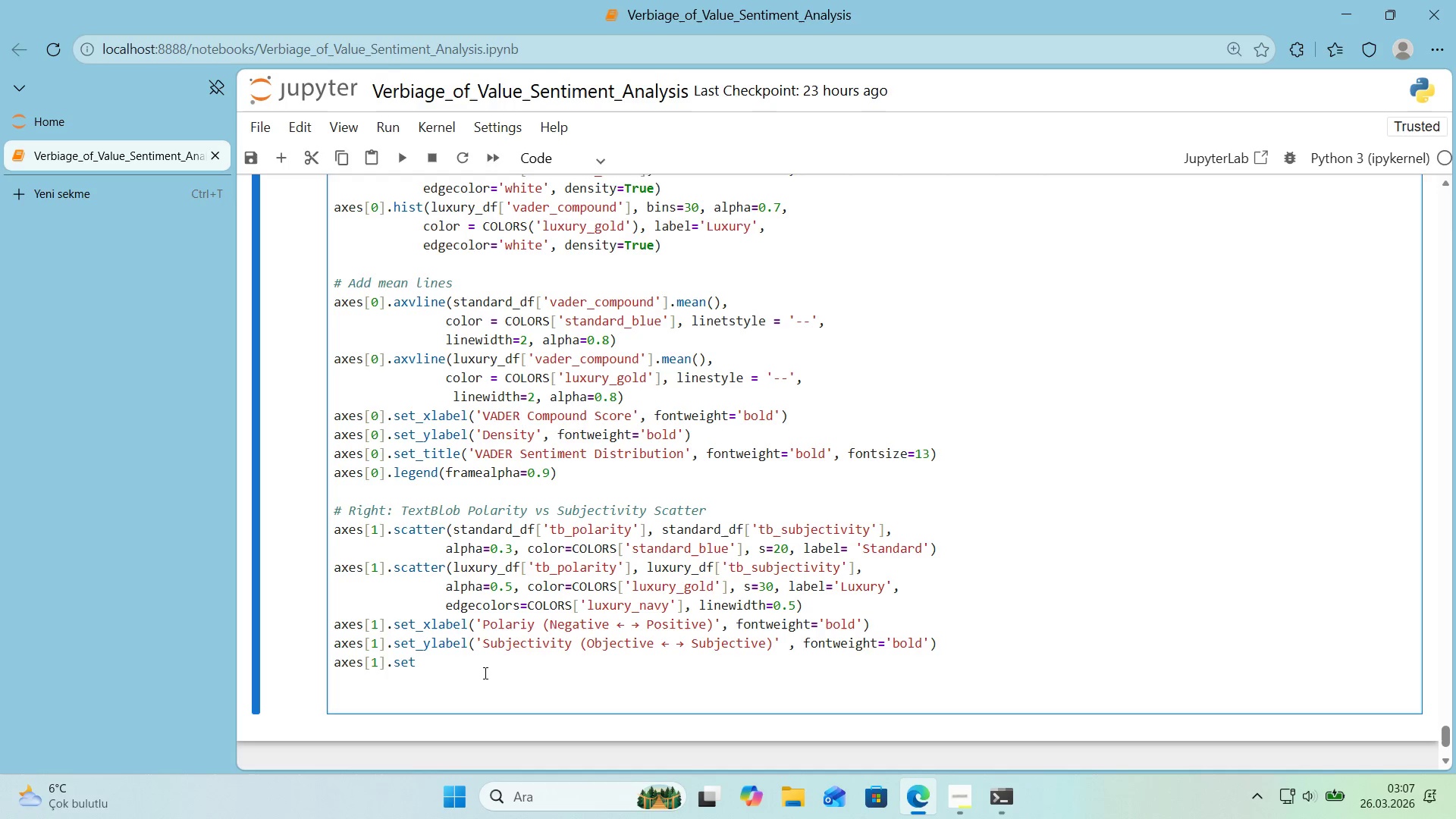 
type(_t'tle*()
 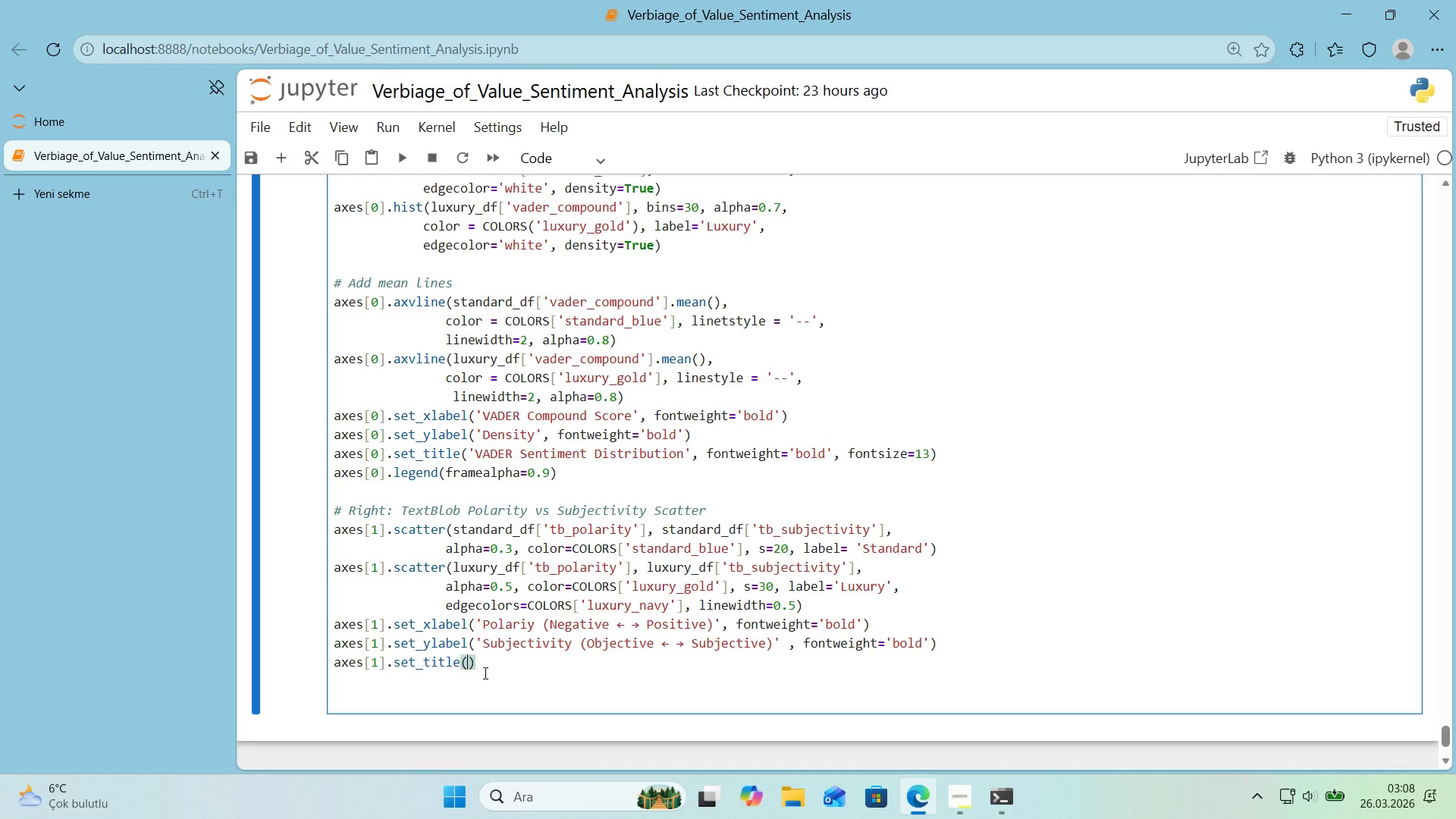 
 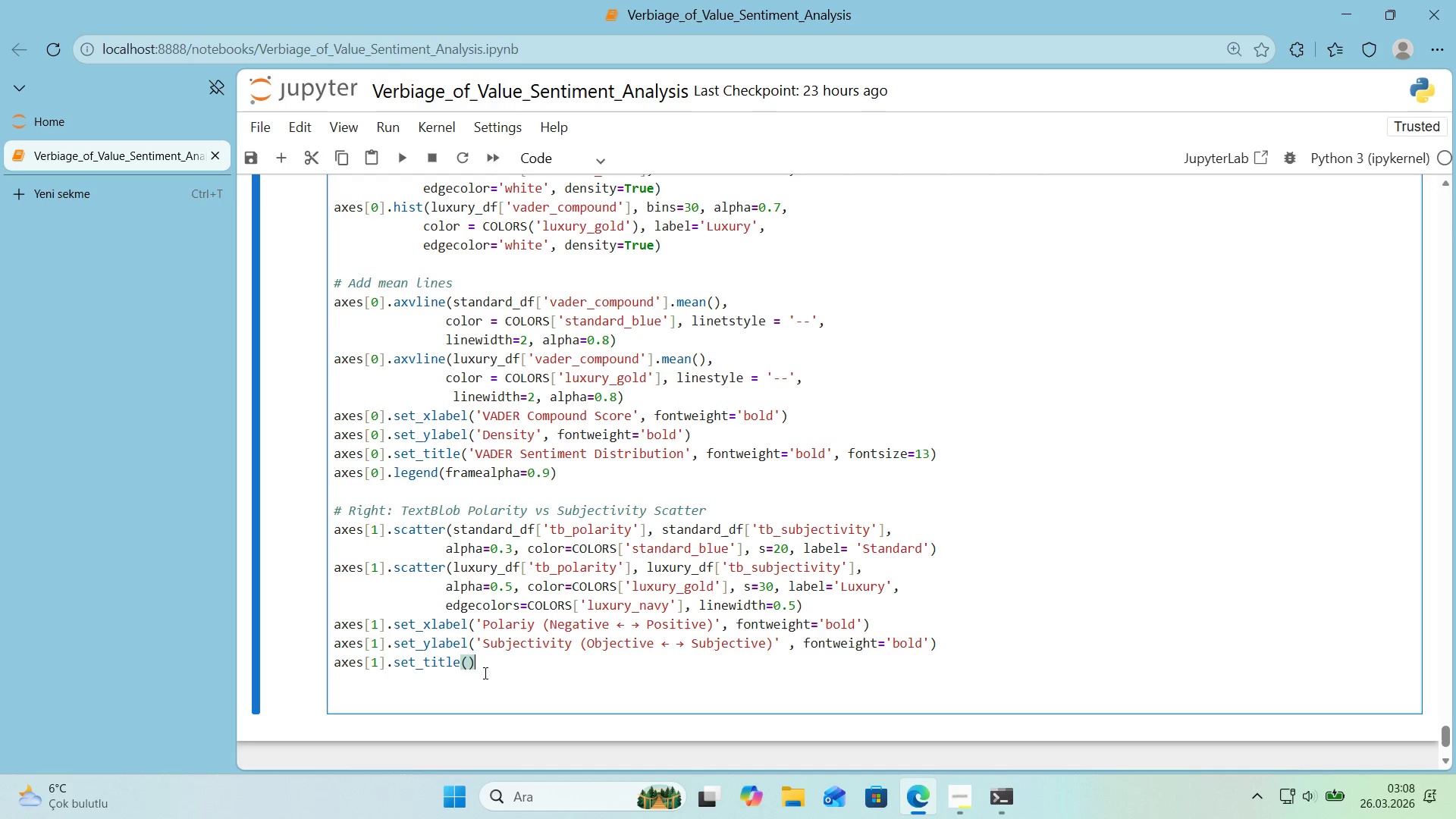 
key(ArrowLeft)
 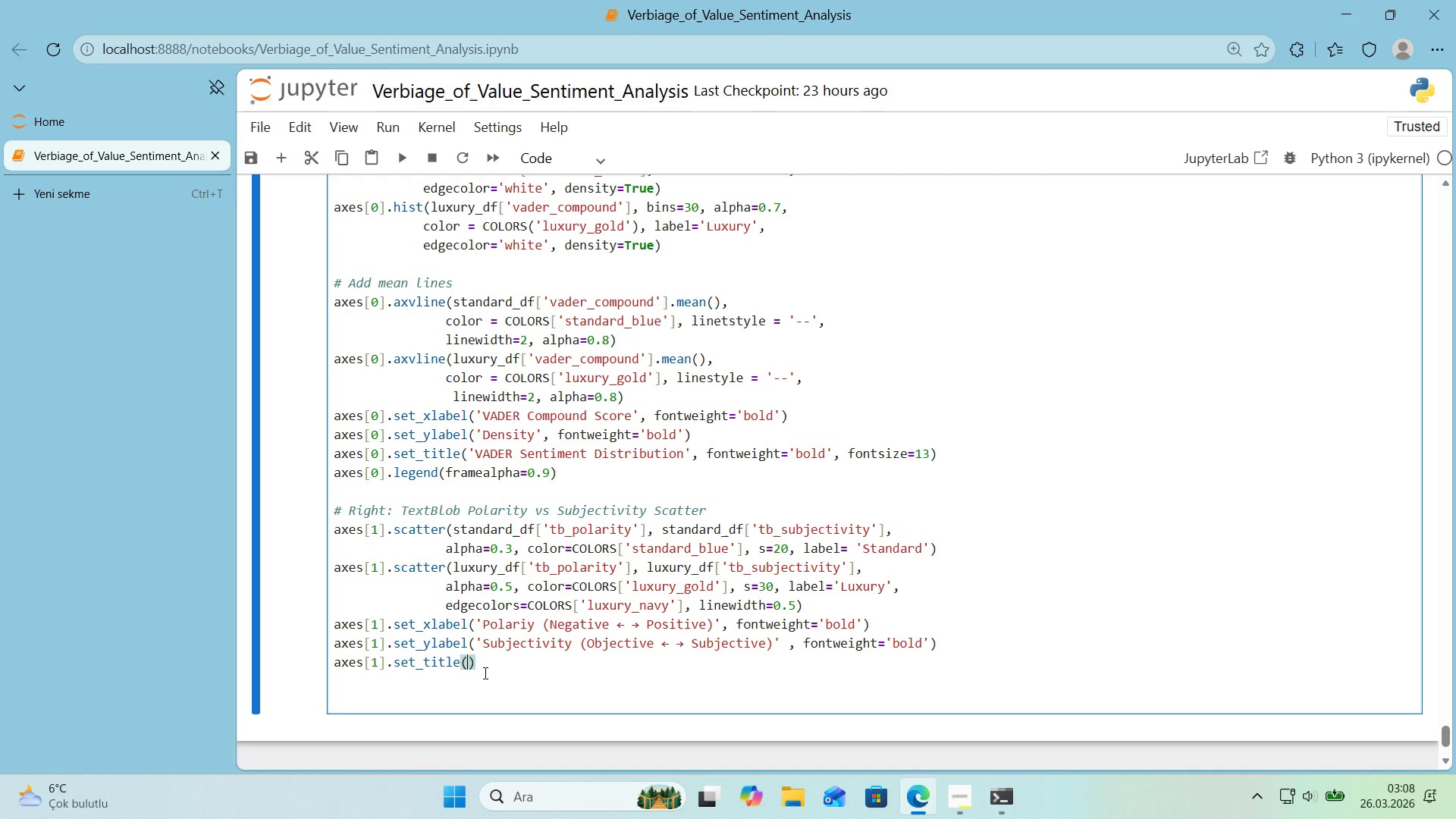 
type(@@)
 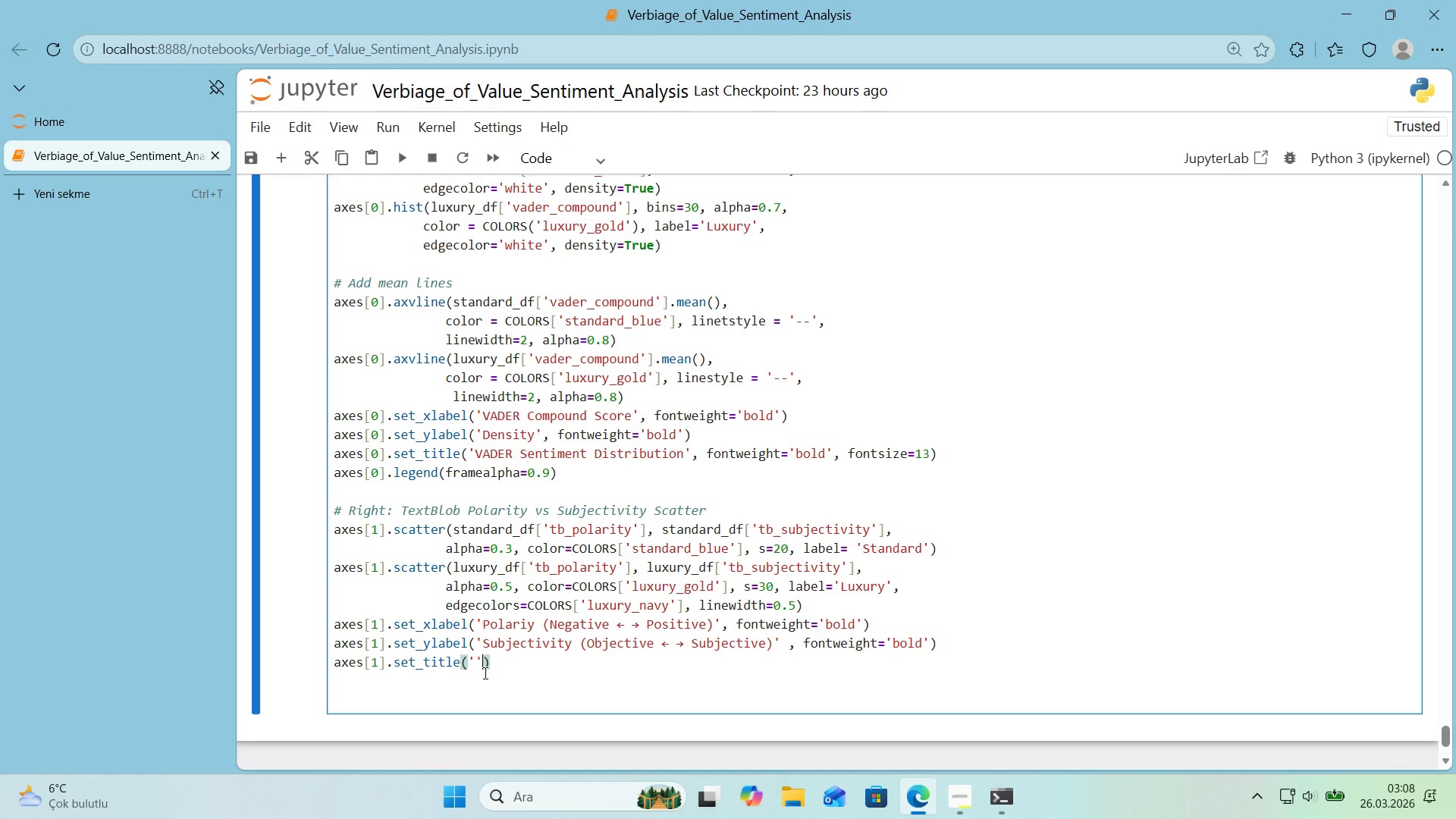 
key(ArrowLeft)
 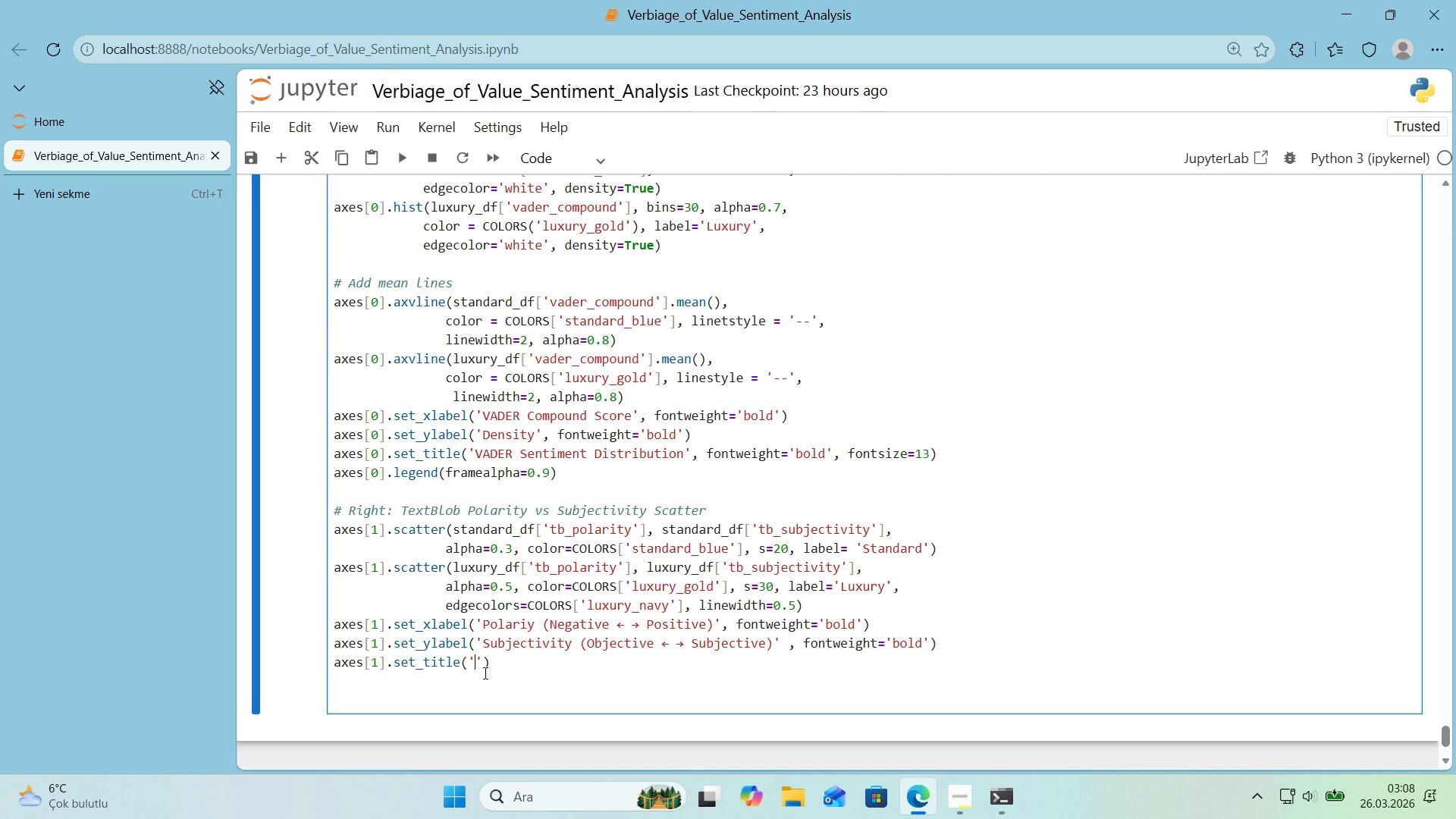 
type(TextBlob> Polar'ty vs. Subject'v'ty)
 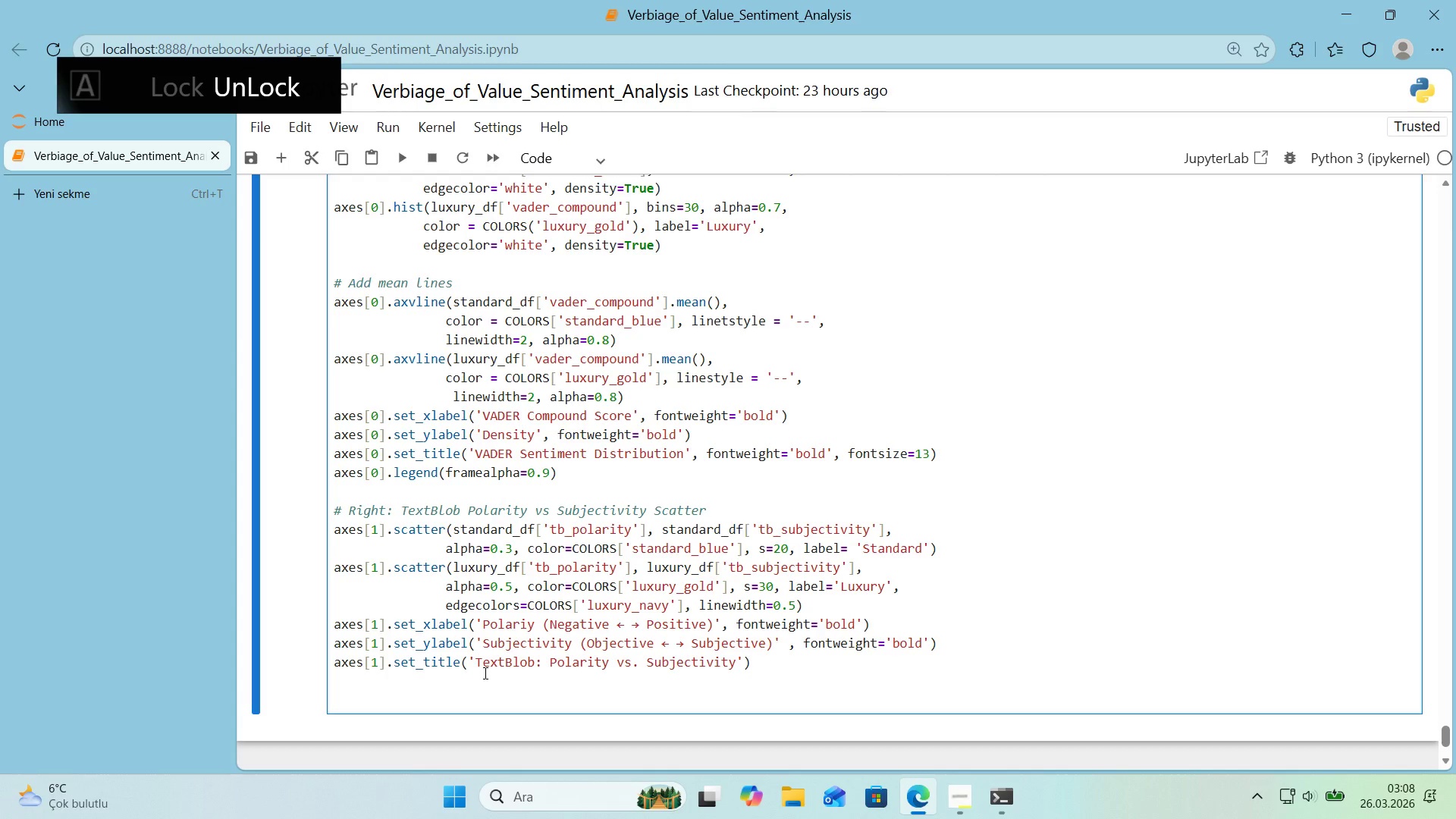 
key(ArrowRight)
 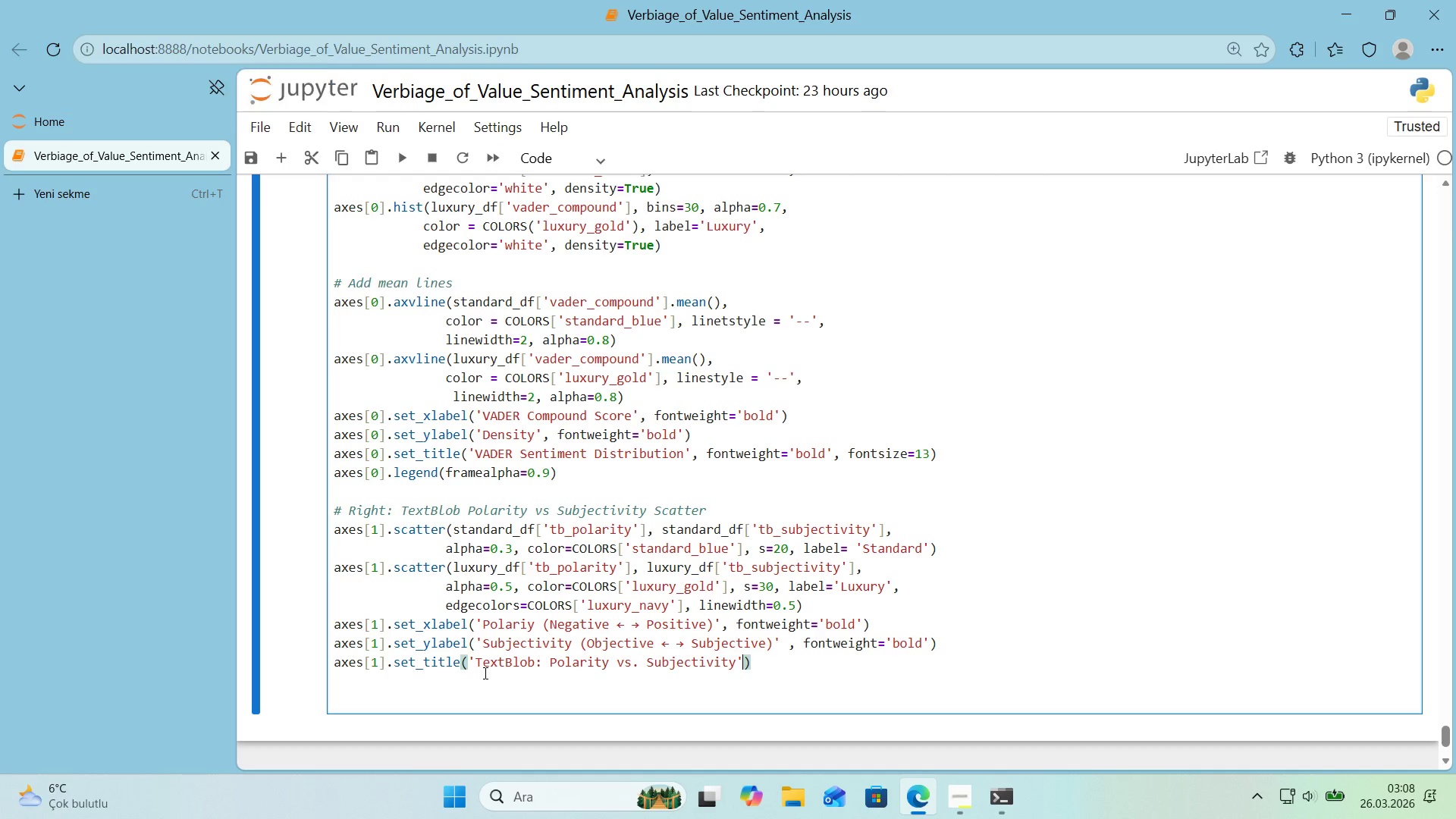 
type(, fontwe'ght)
 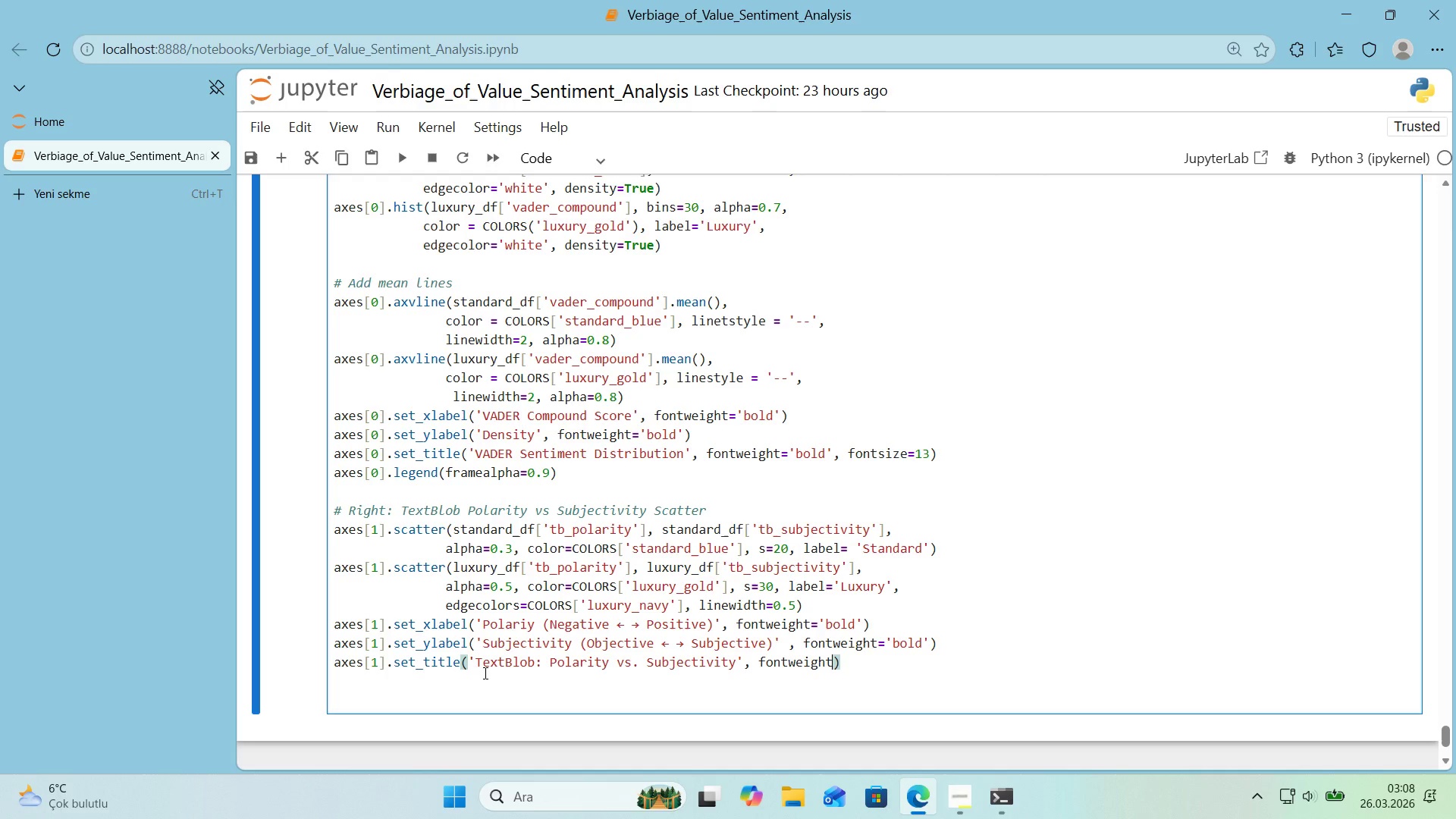 
wait(11.62)
 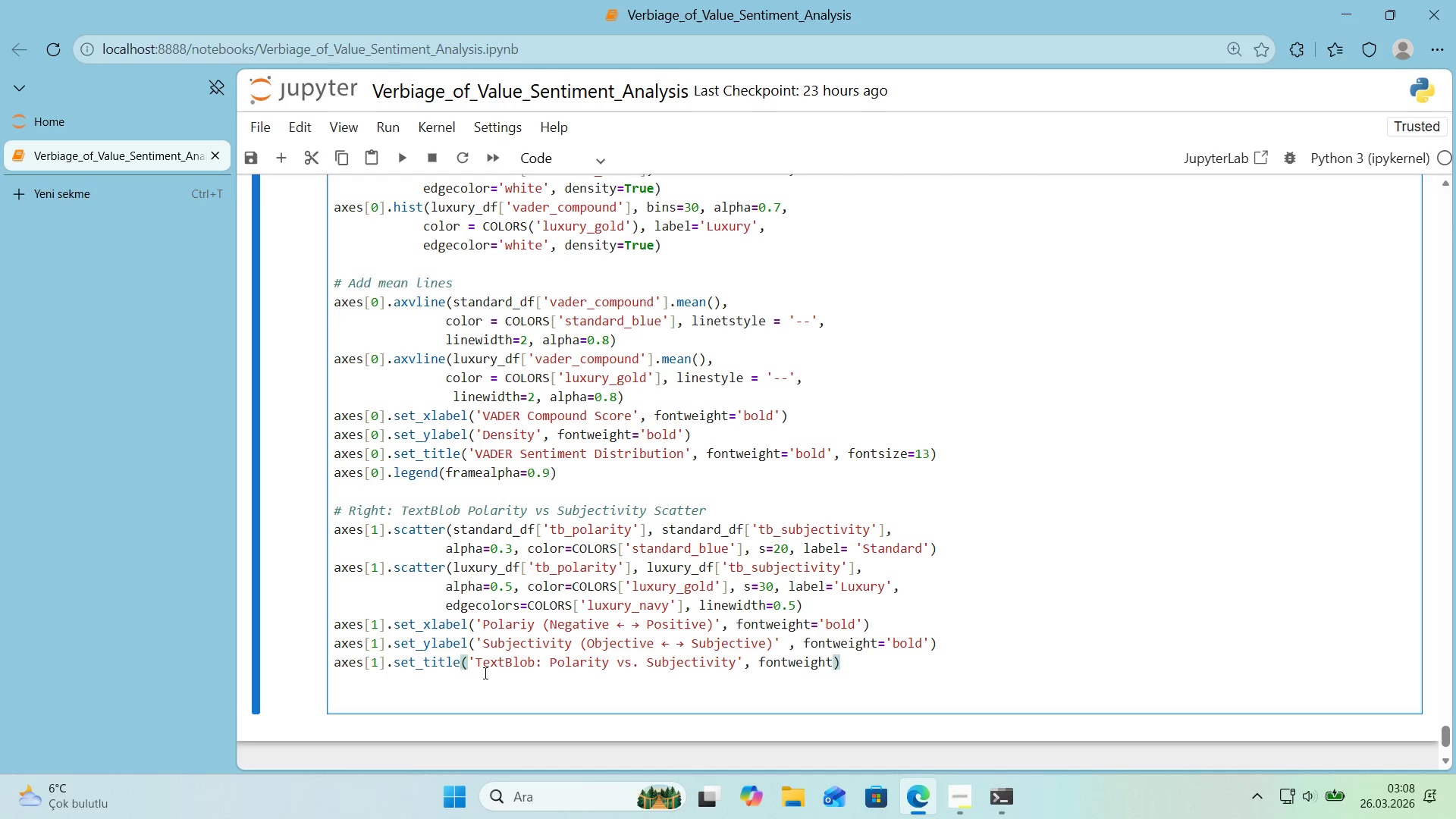 
type(@@)
 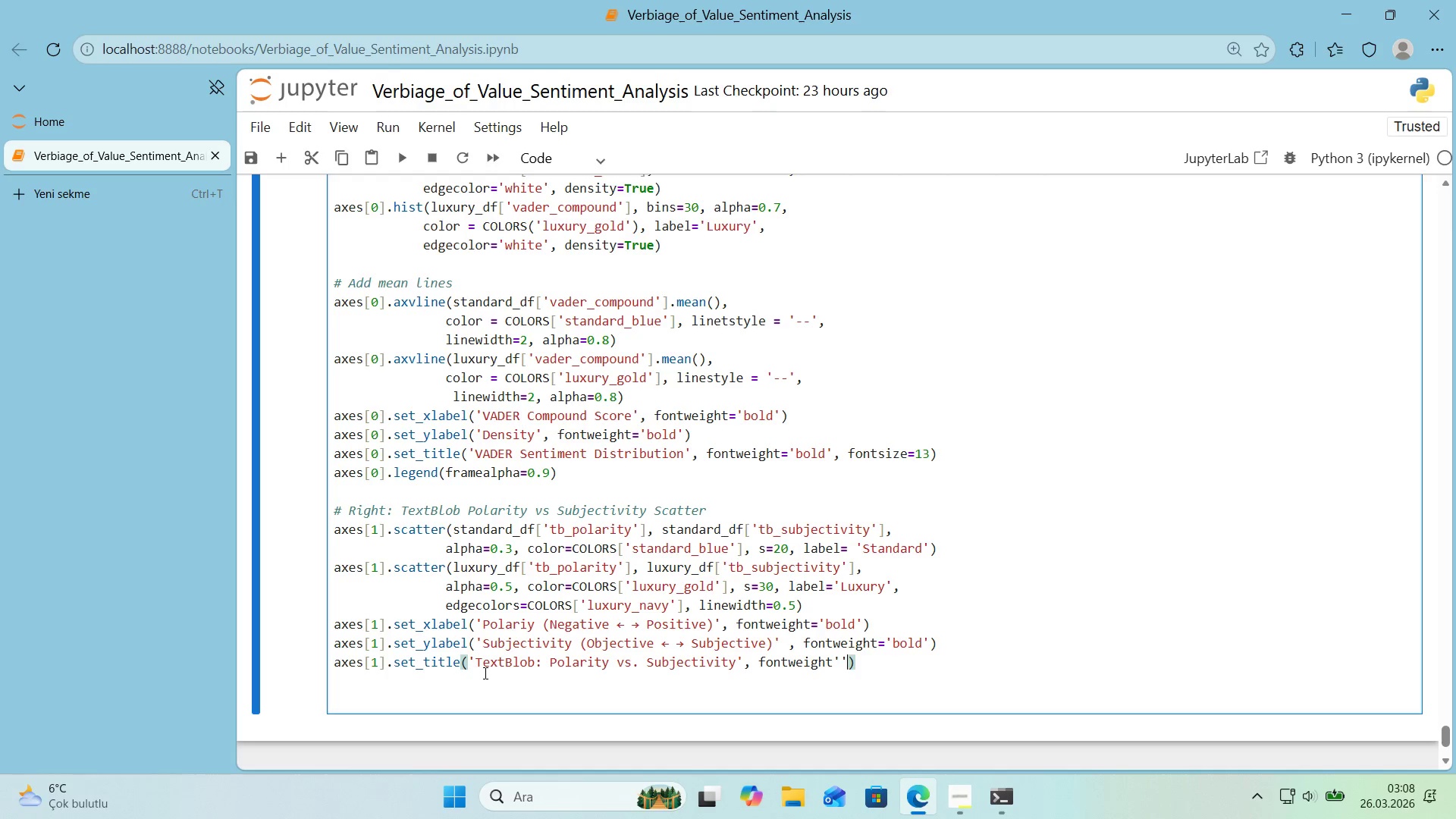 
key(ArrowLeft)
 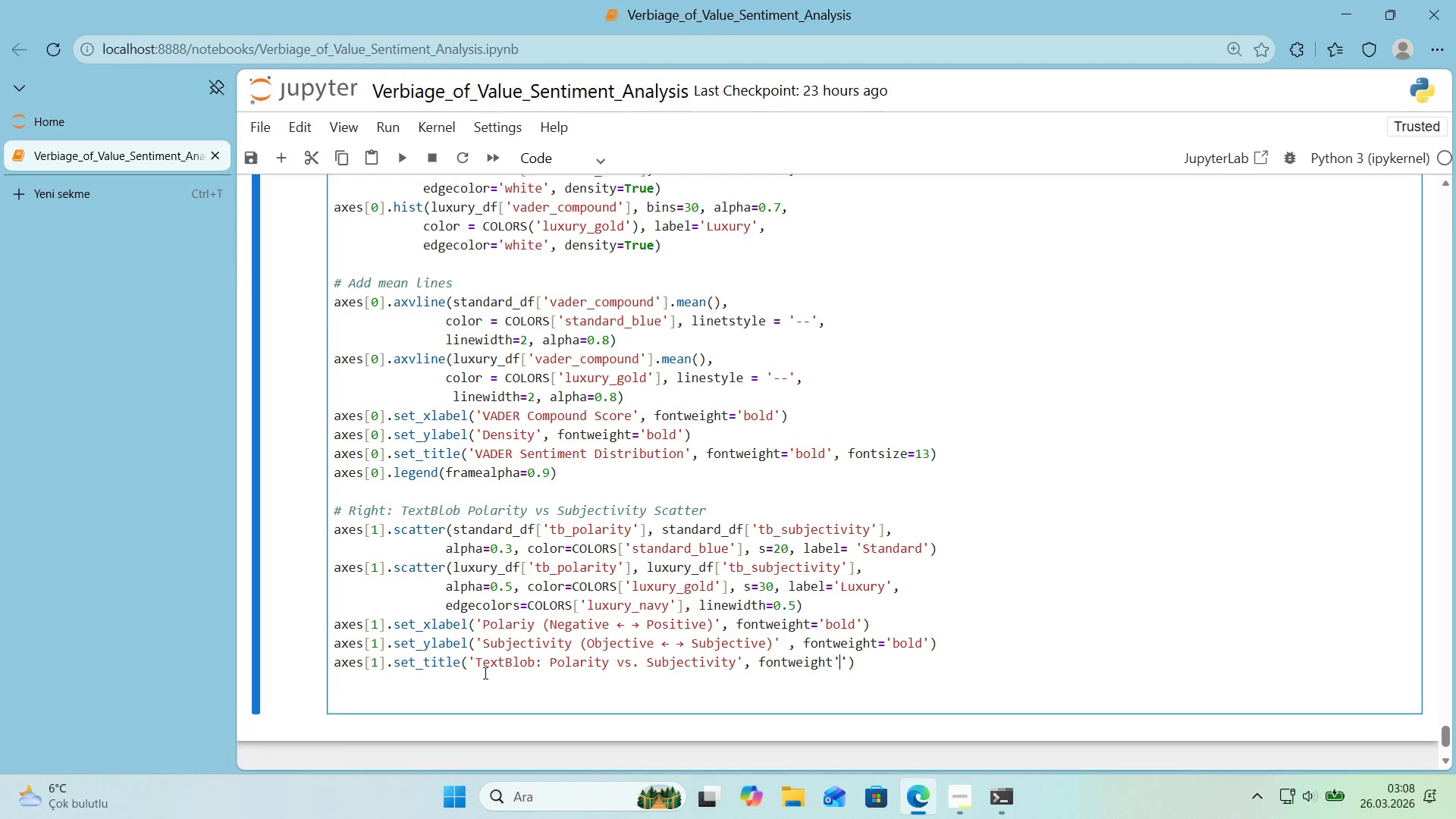 
type(b)
key(Backspace)
key(Backspace)
type()2)
key(Backspace)
type(@@)
 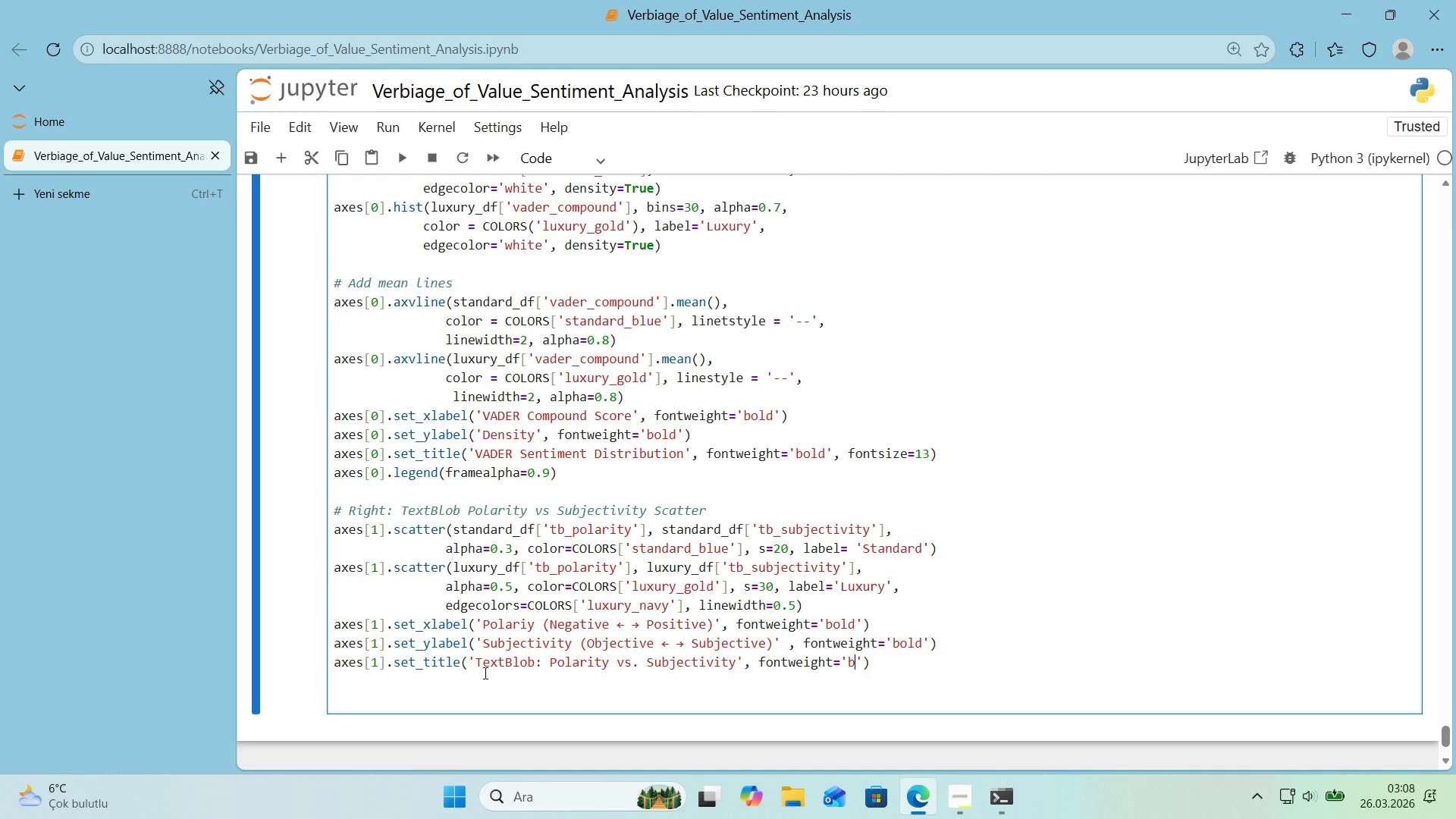 
 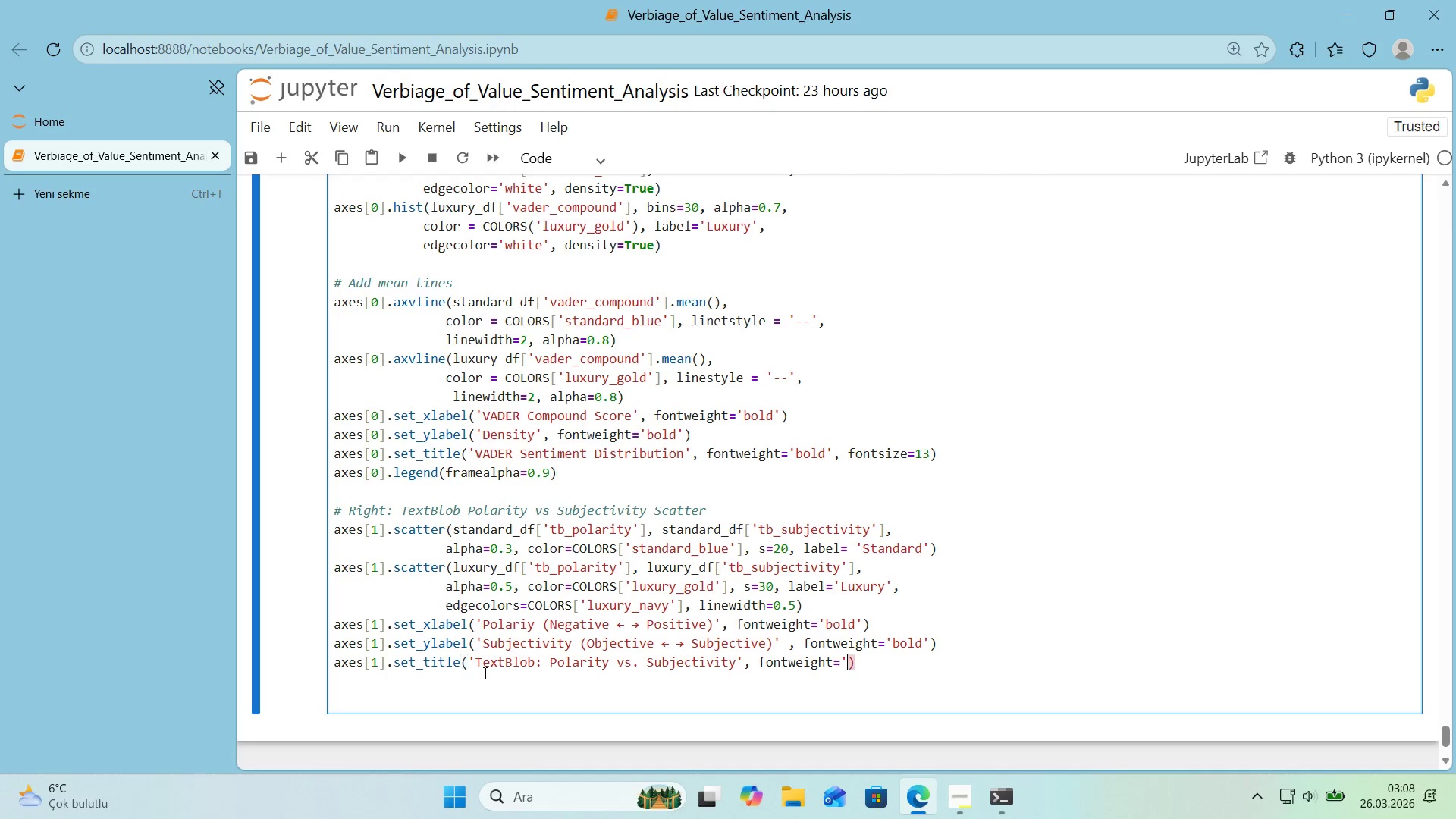 
key(ArrowLeft)
 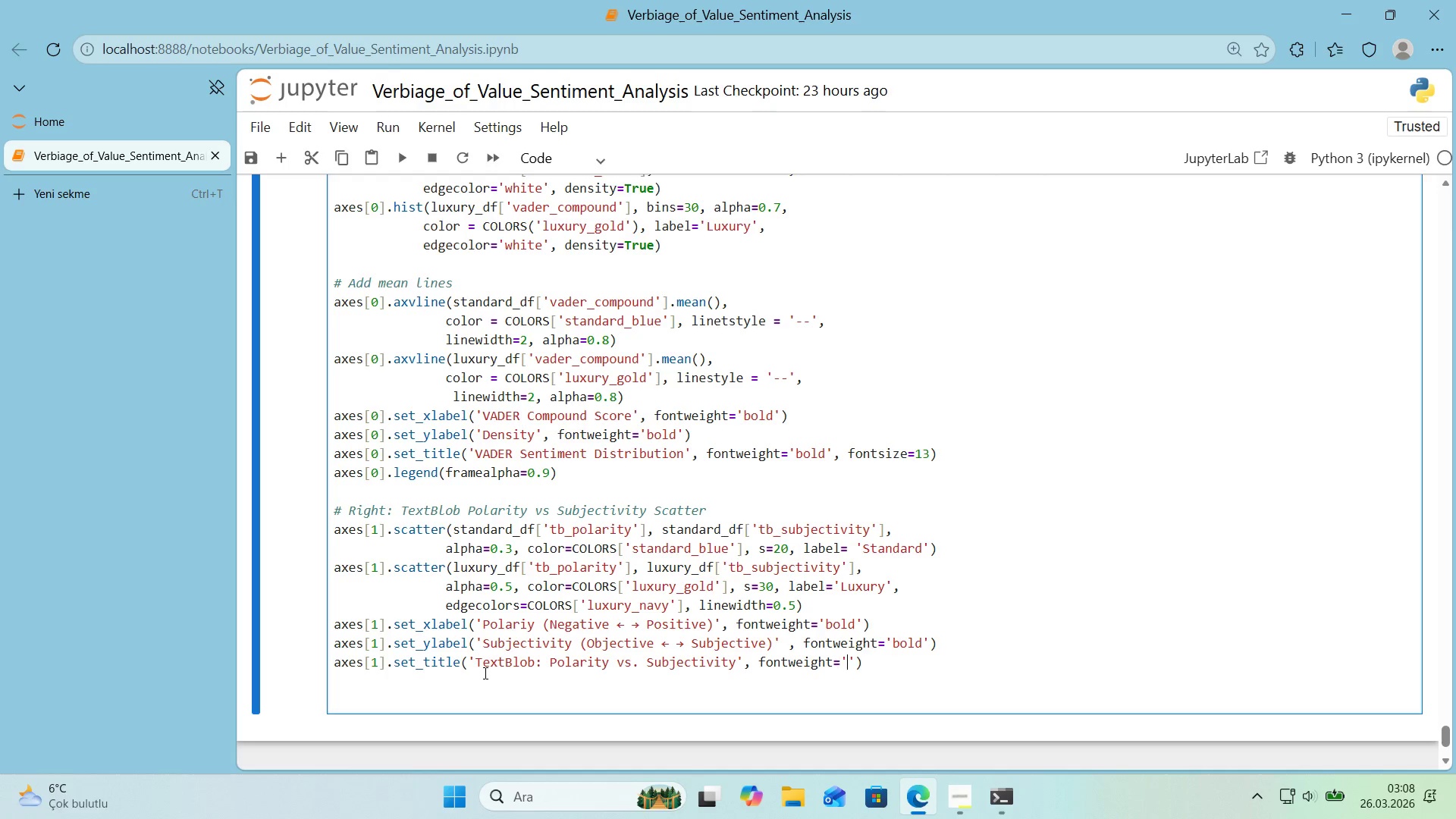 
type(bold)
 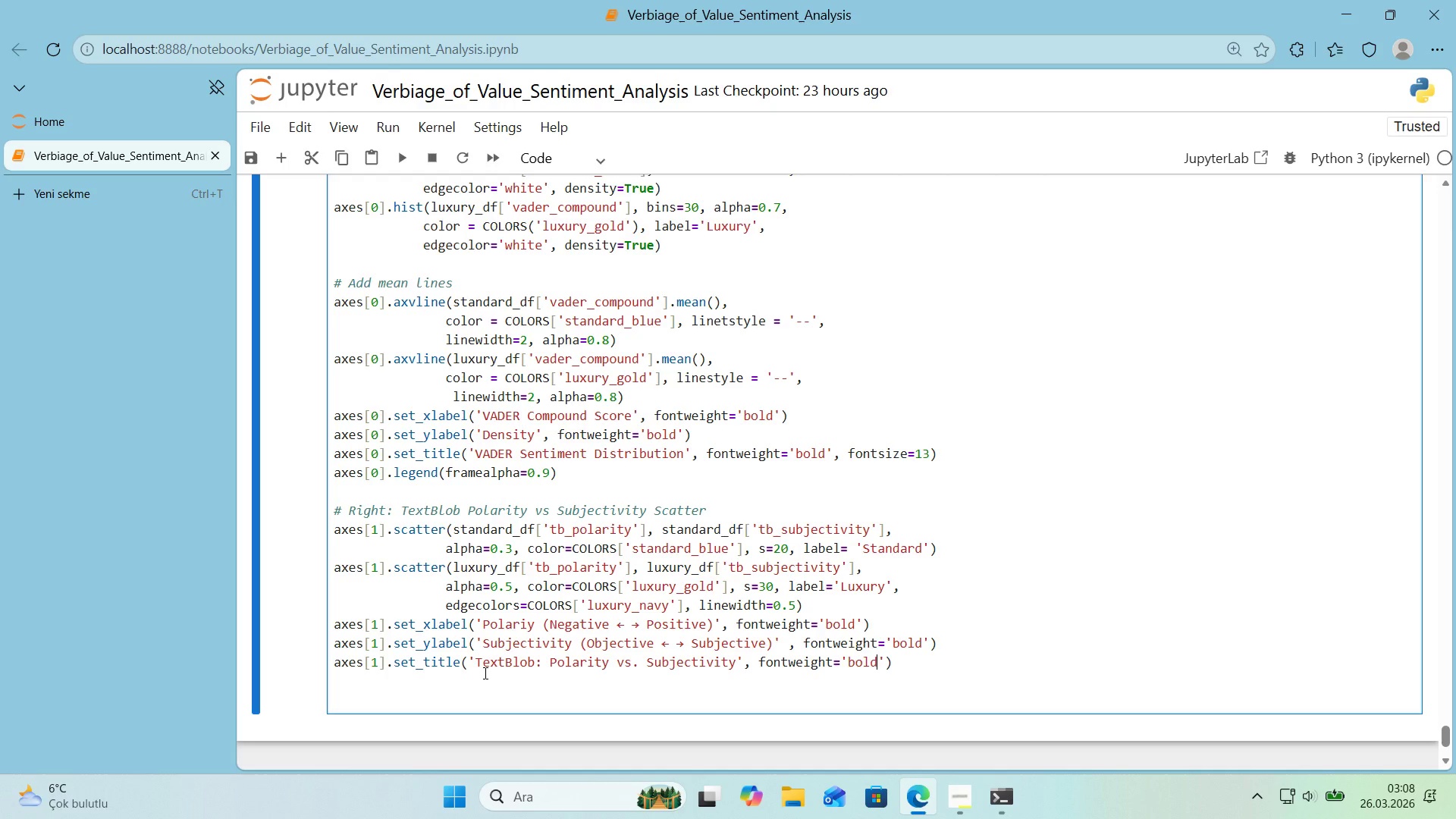 
key(ArrowRight)
 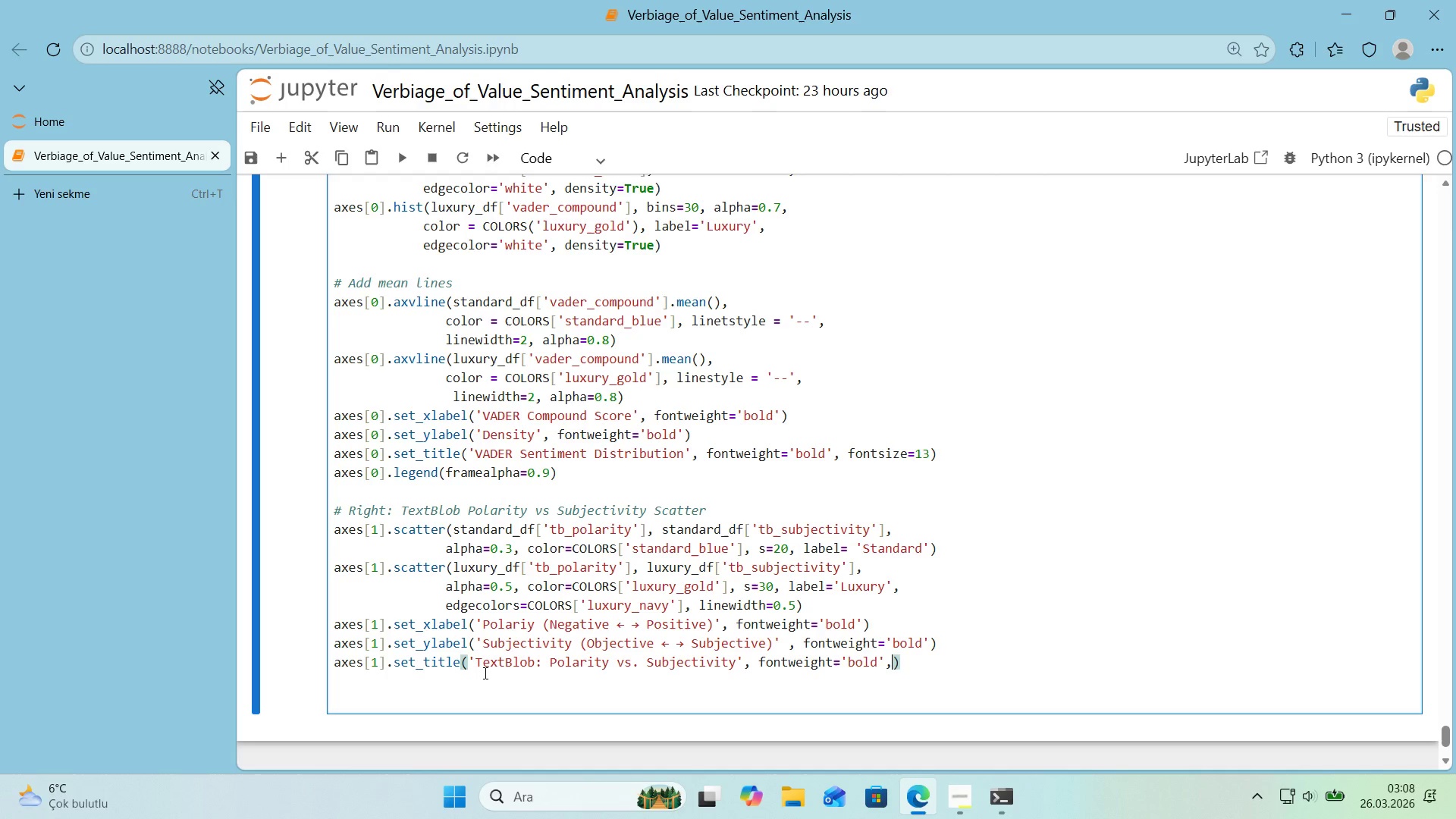 
type(, @@)
 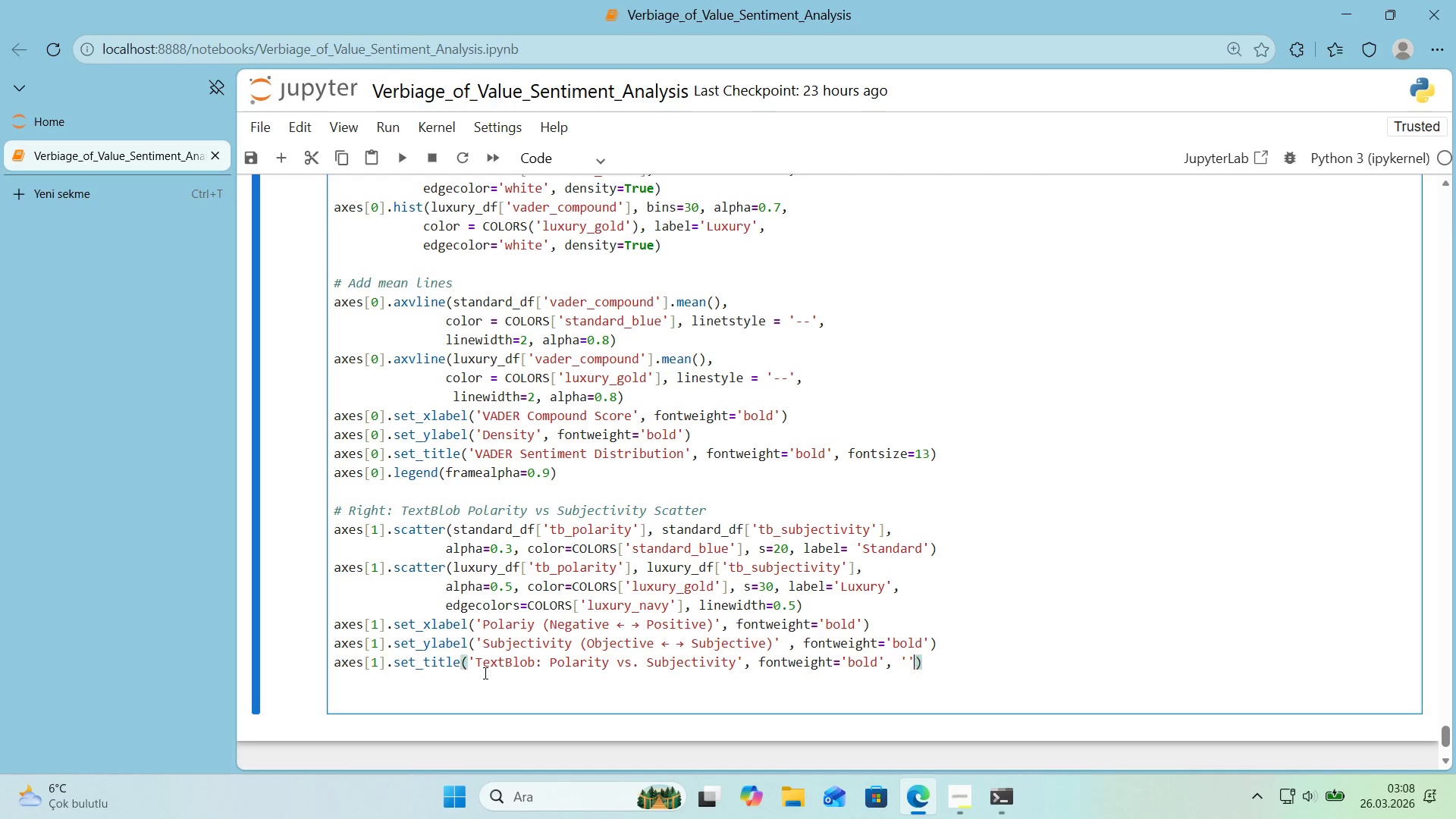 
key(ArrowLeft)
 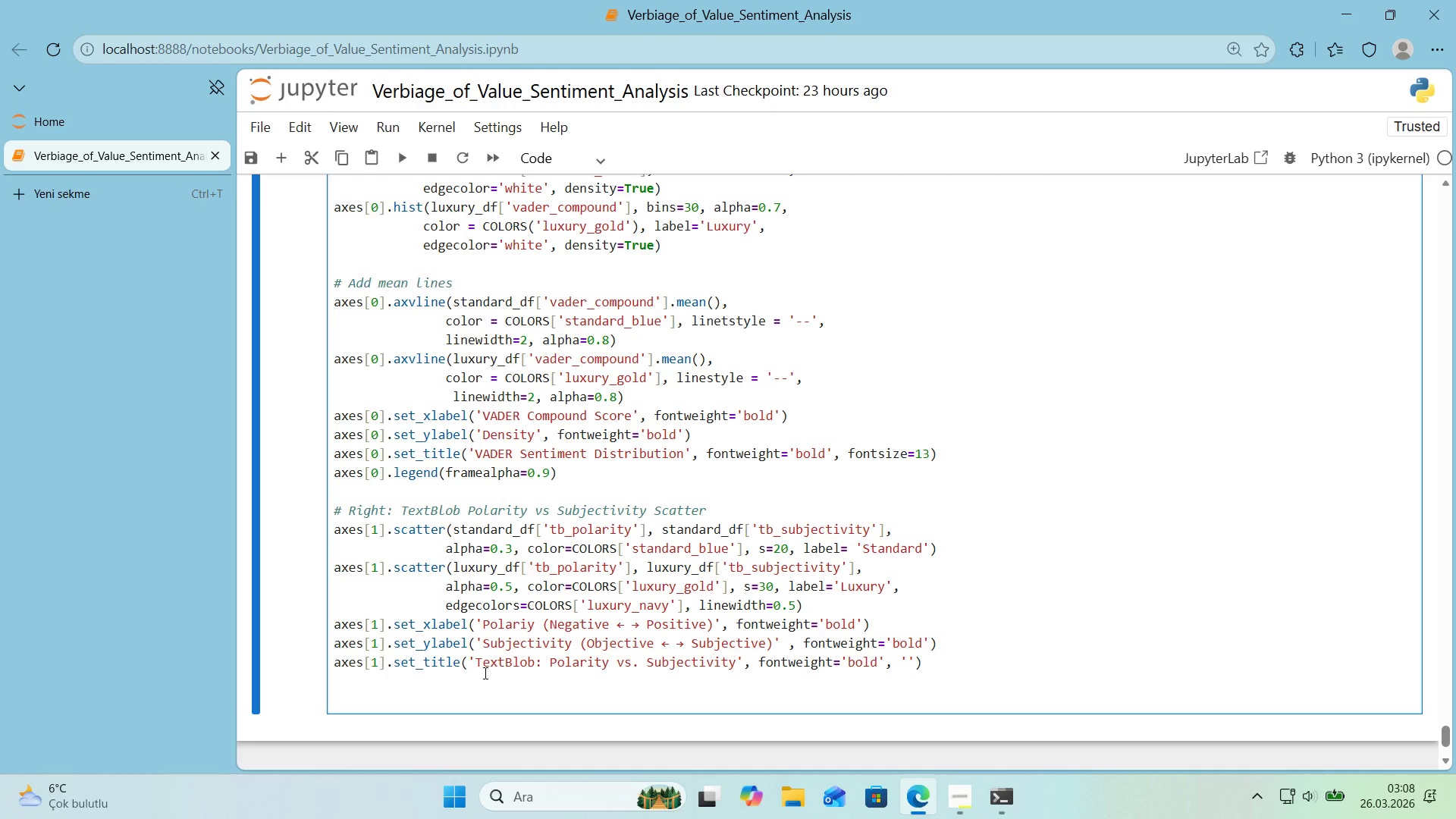 
type([Delete][Delete])
key(Backspace)
key(Backspace)
type( fonts'ez)
key(Backspace)
key(Backspace)
type(ze)13()
 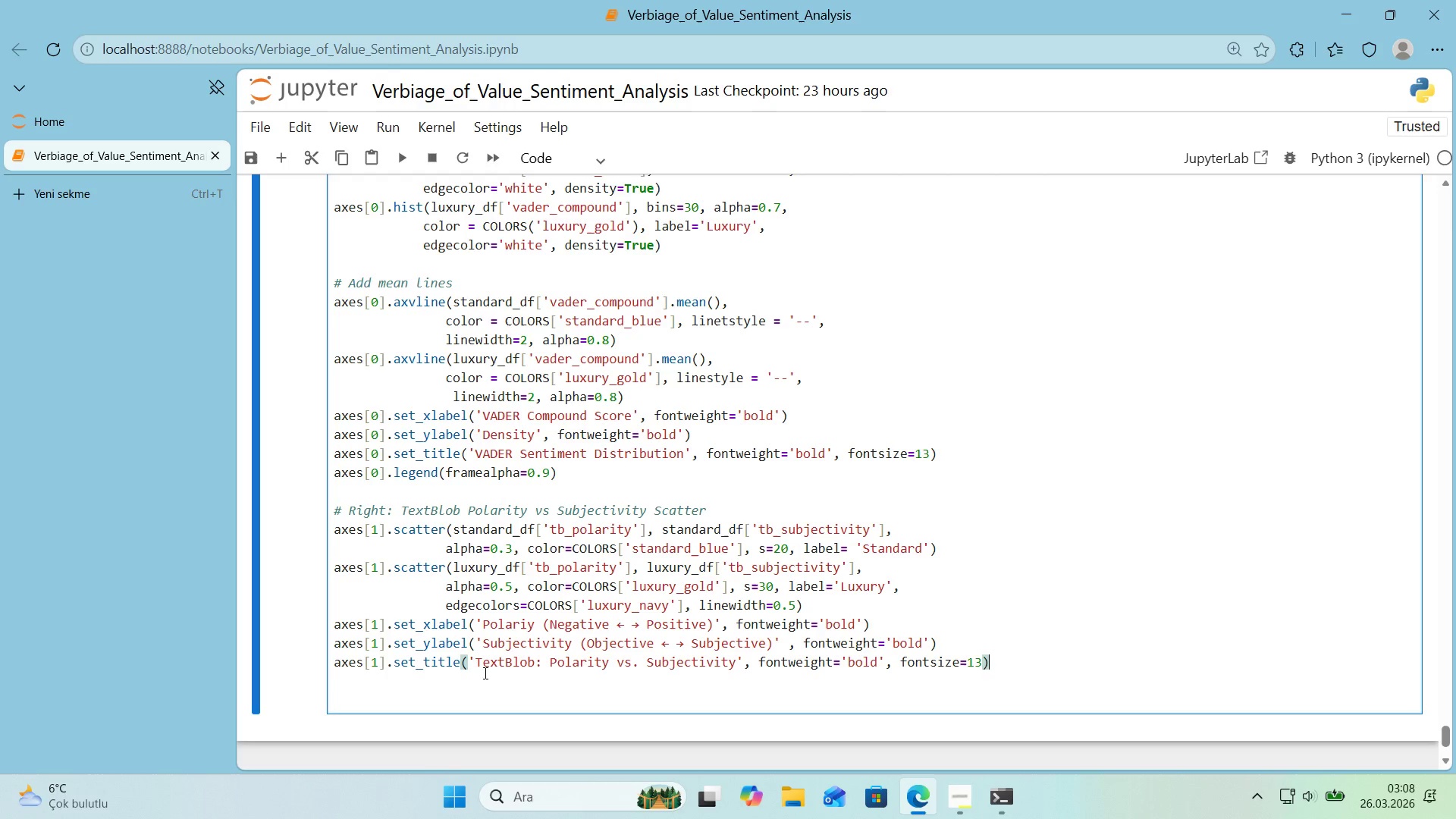 
key(Enter)
 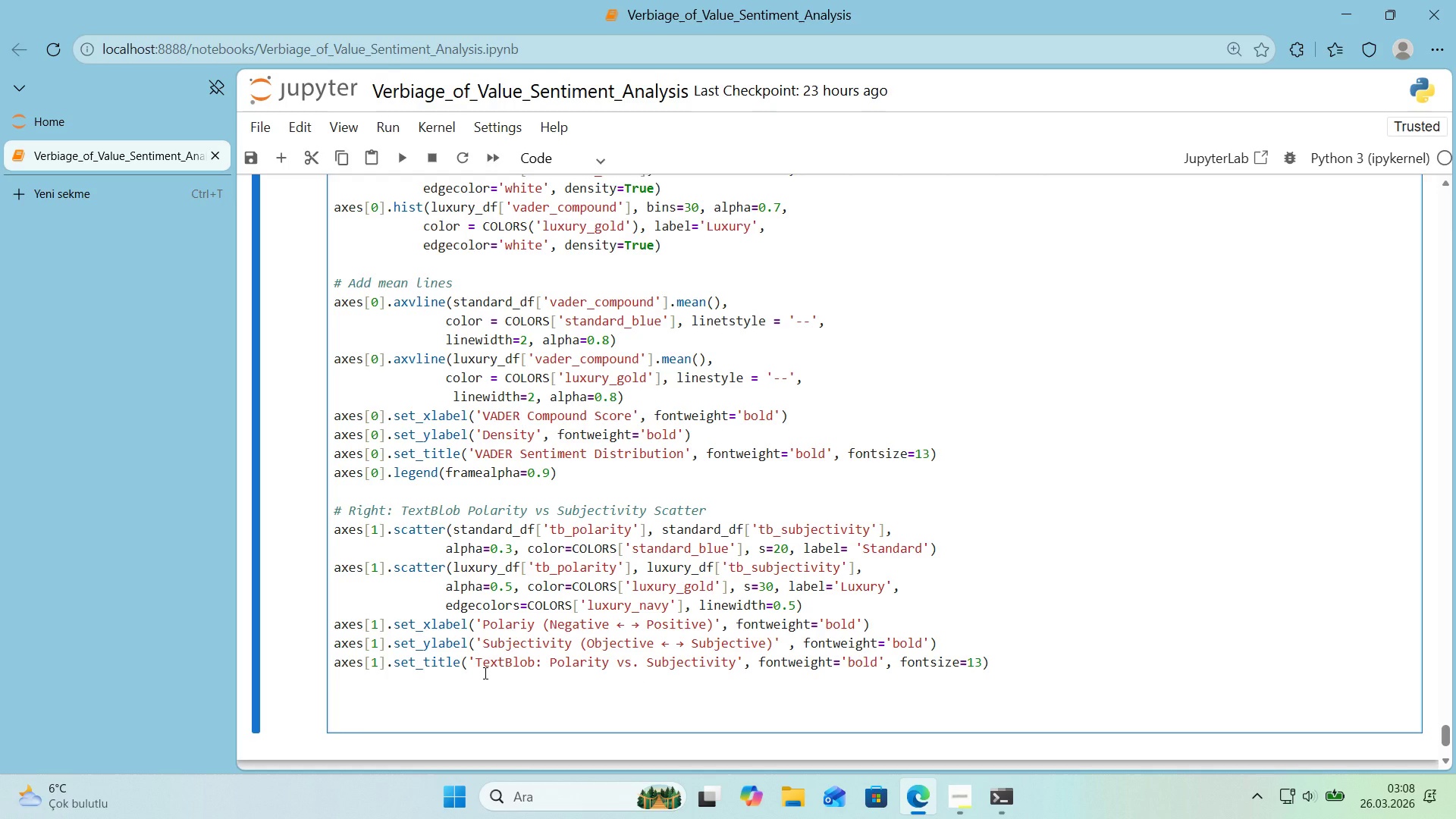 
wait(6.08)
 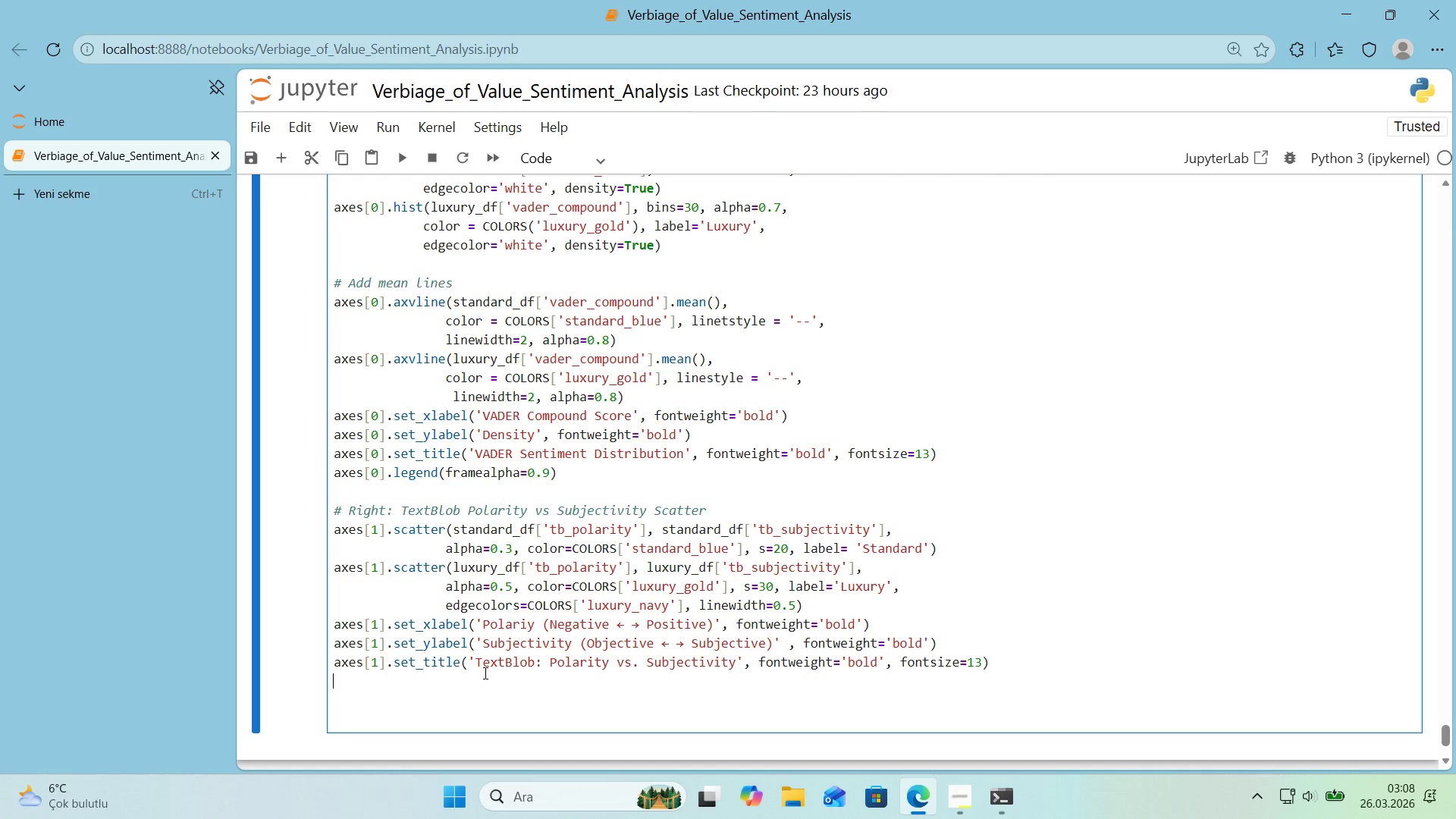 
type(axes)
 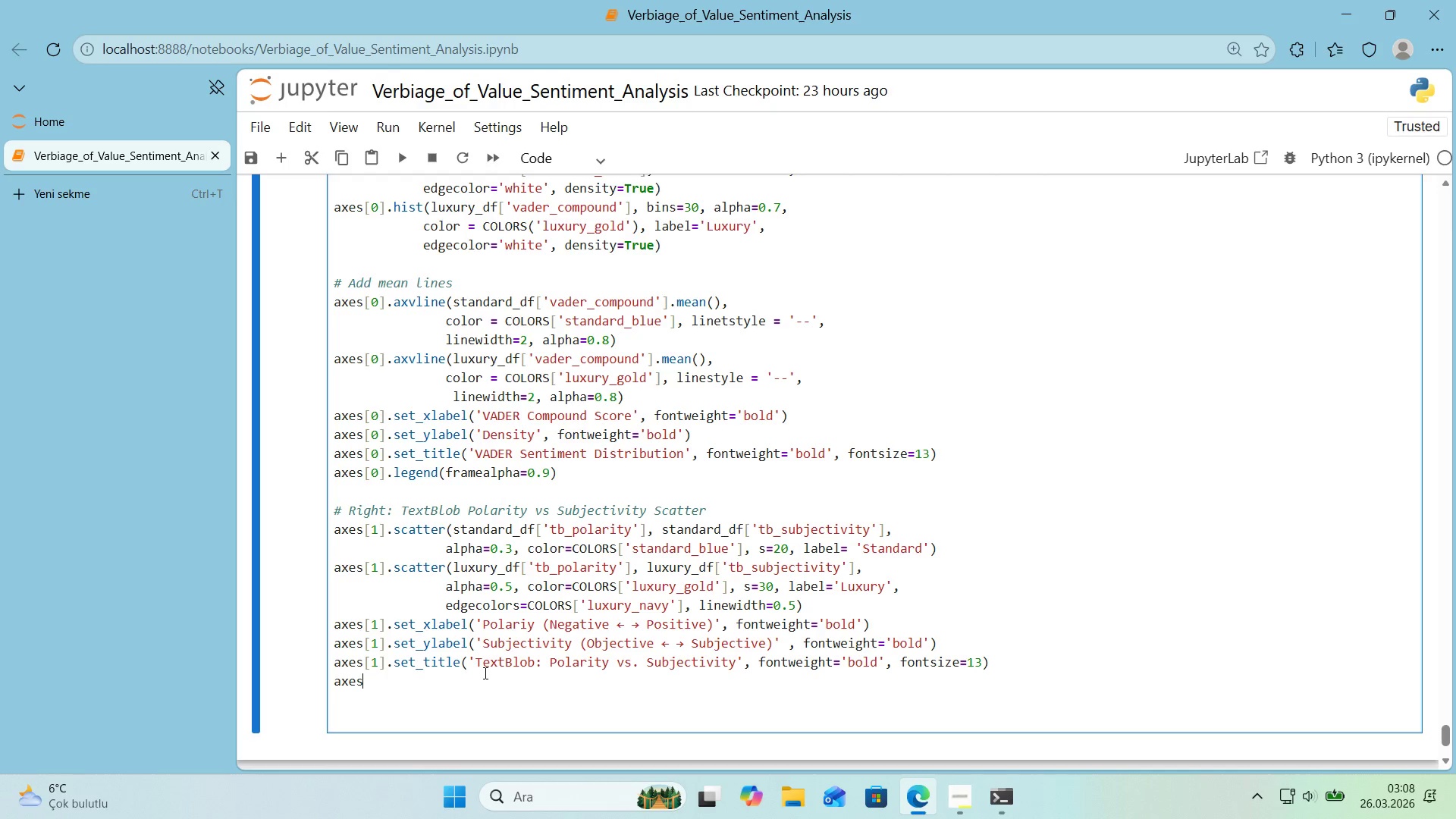 
key(Alt+Control+8)
 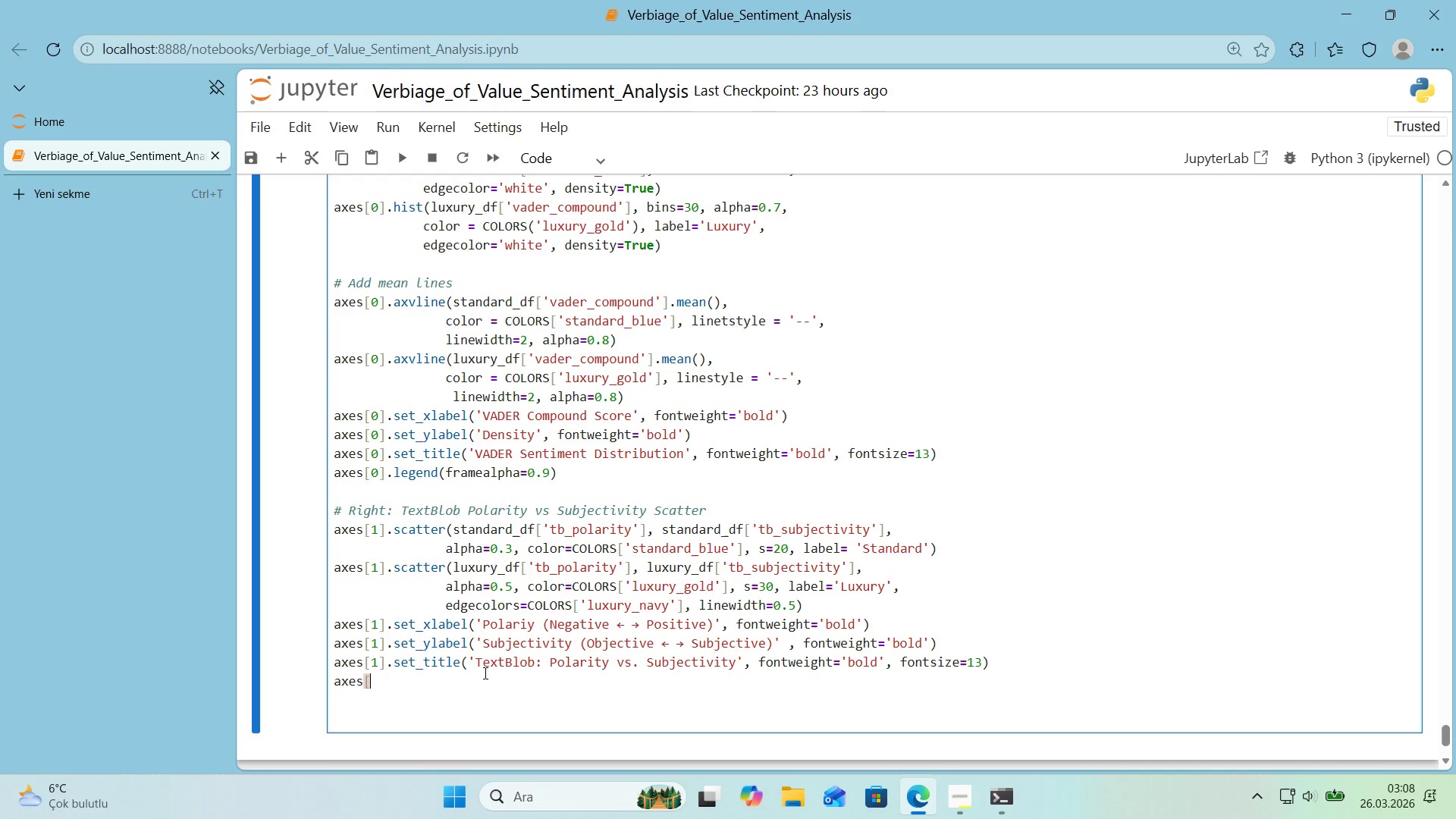 
key(Alt+Control+9)
 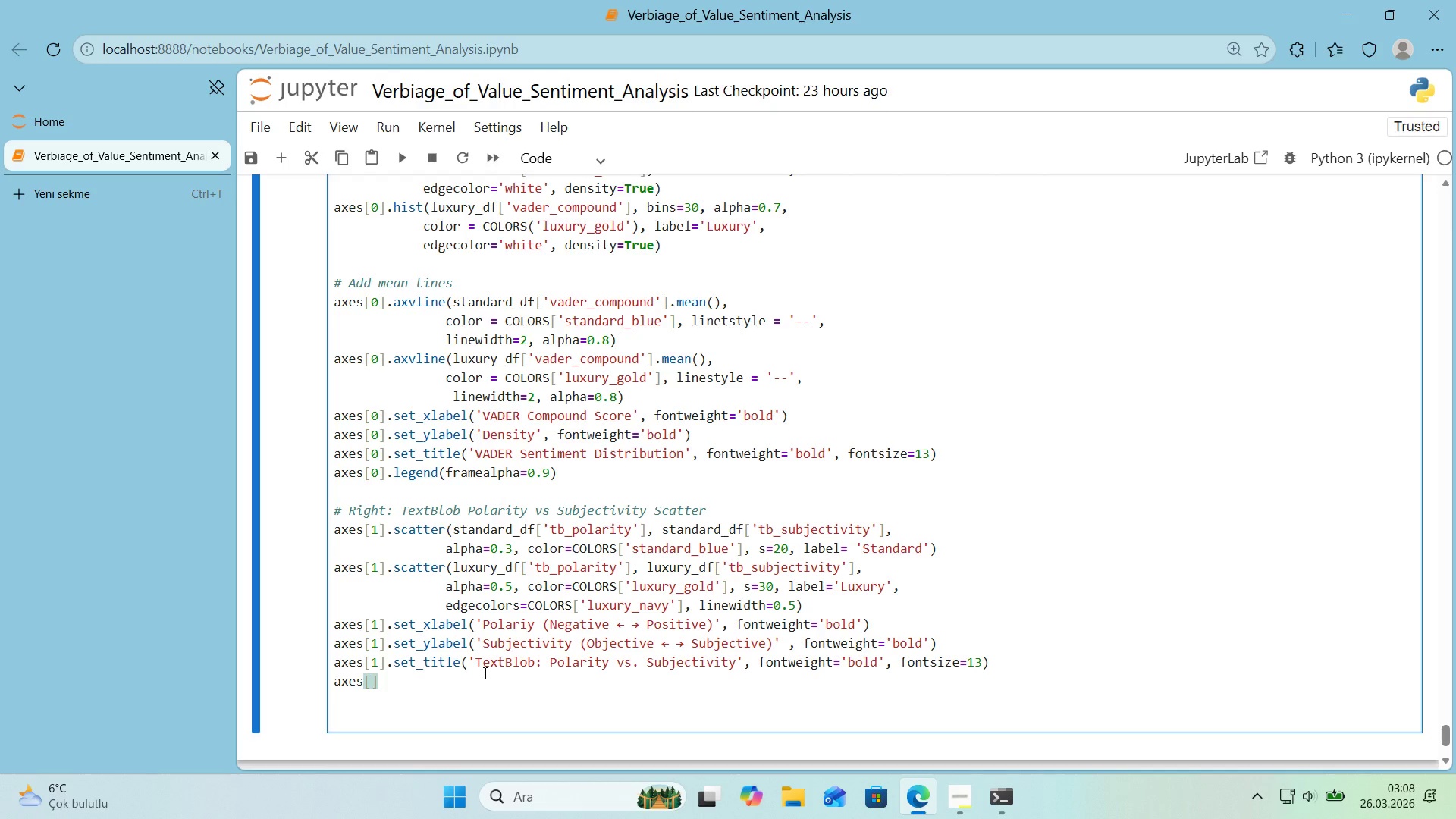 
key(ArrowLeft)
 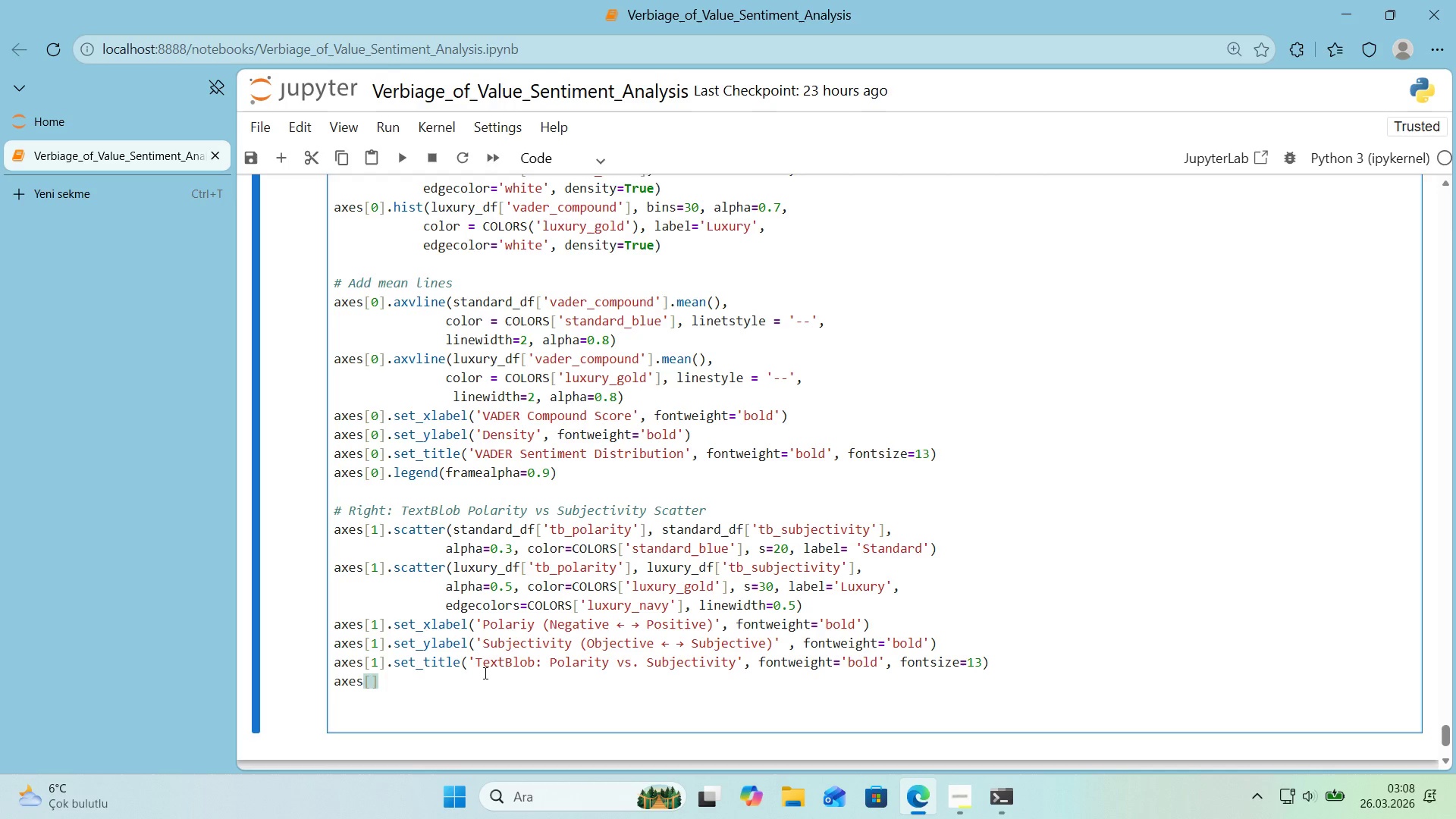 
key(1)
 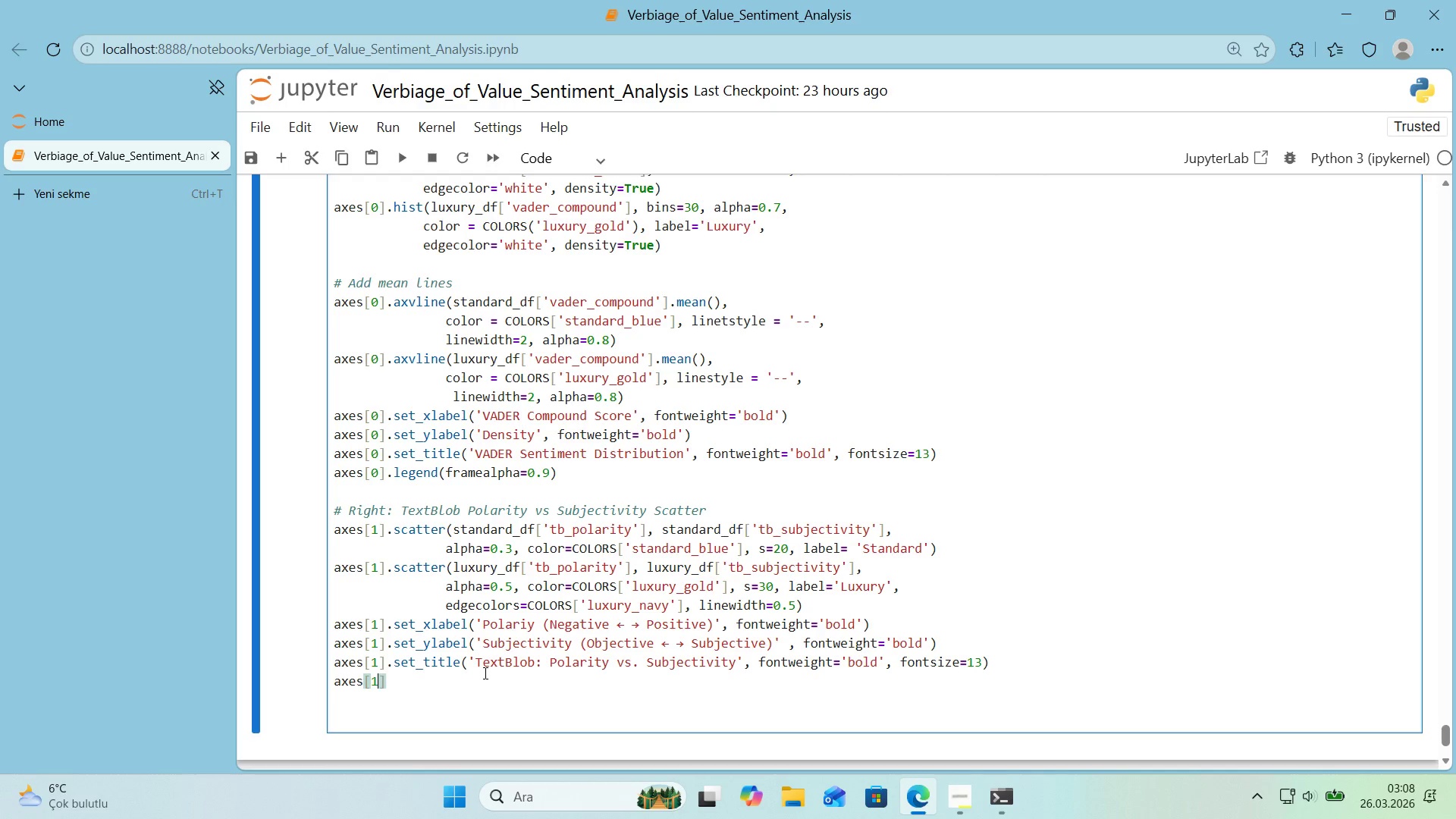 
key(ArrowRight)
 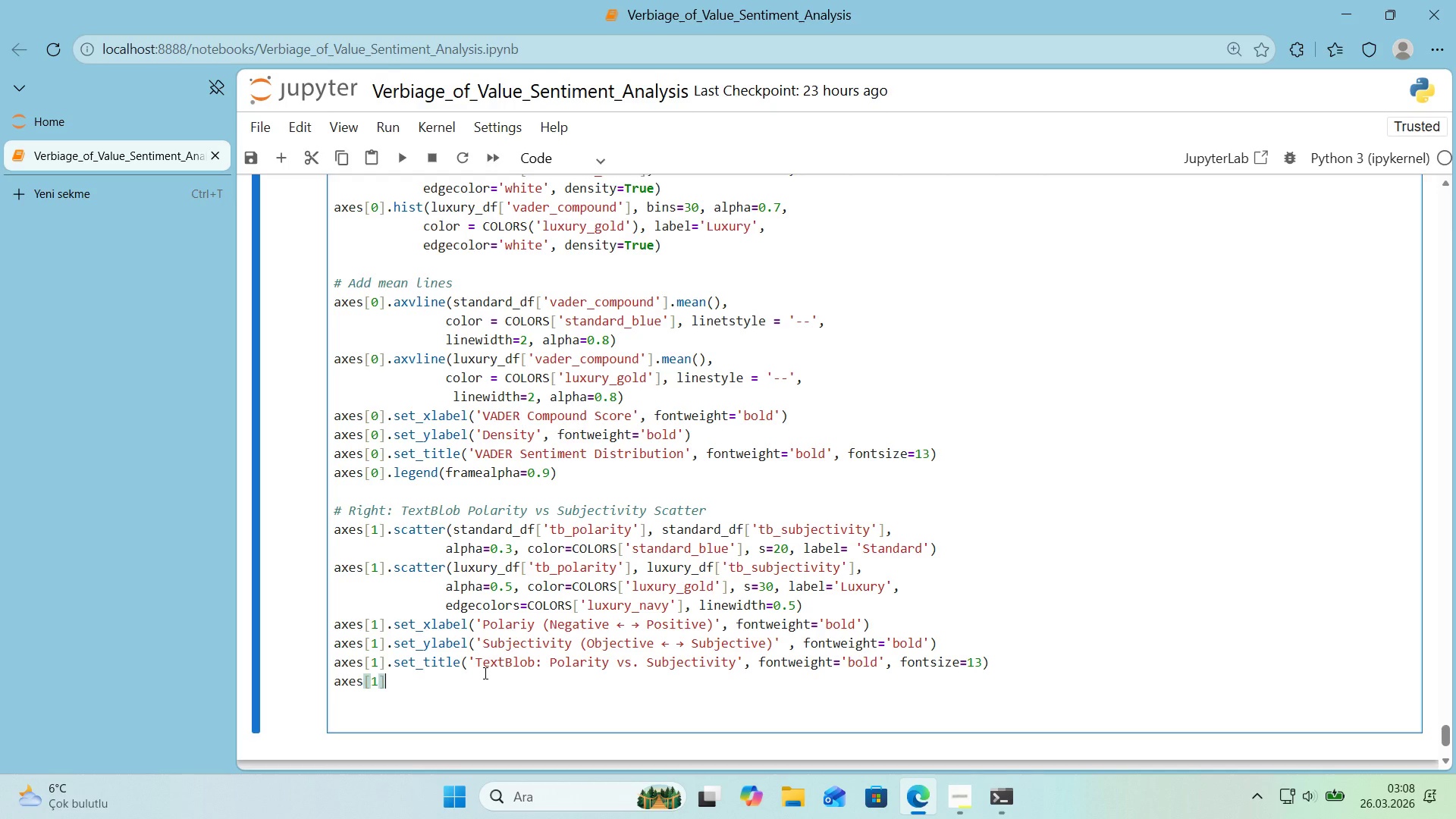 
type(.legend)
 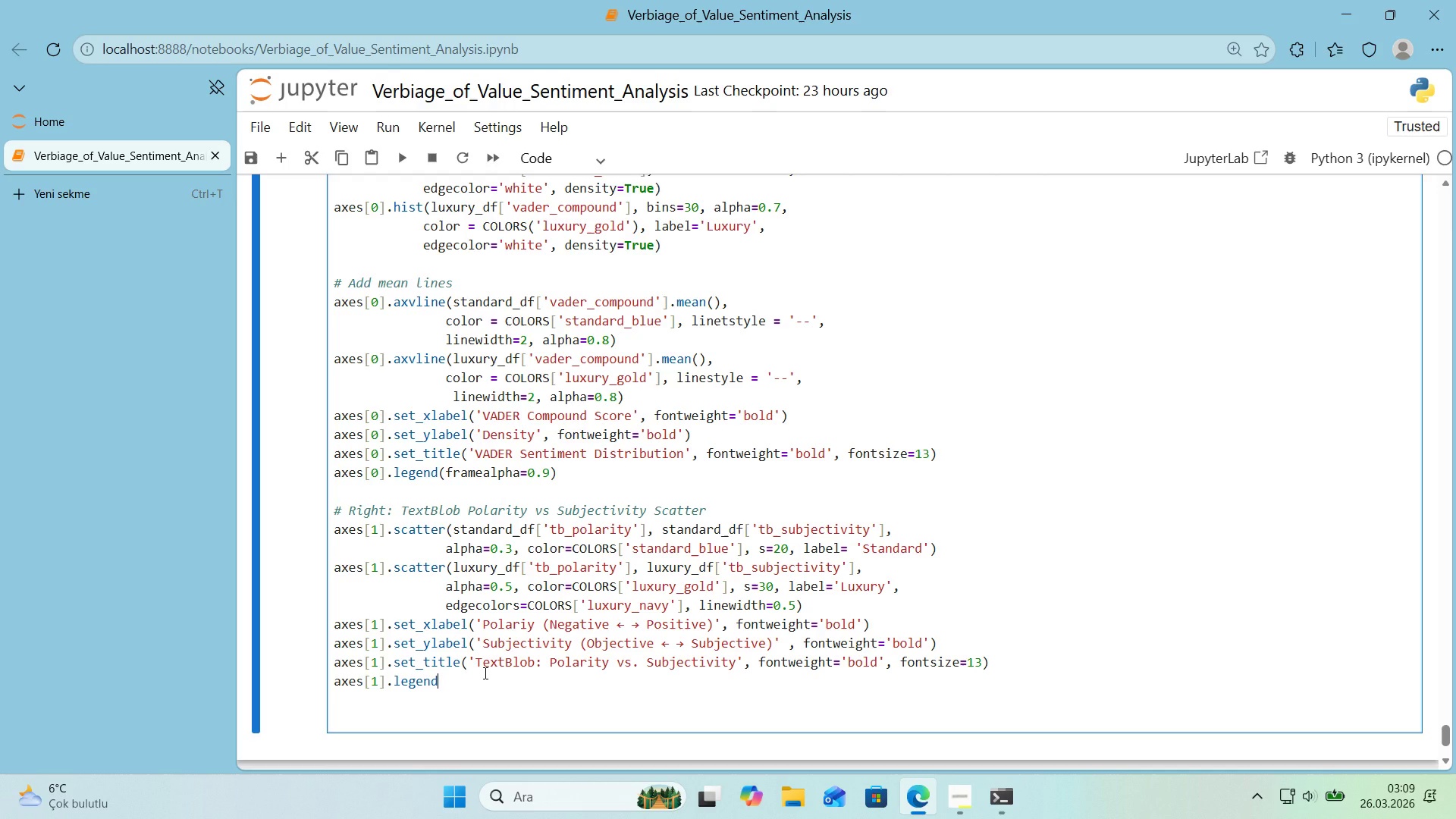 
wait(9.45)
 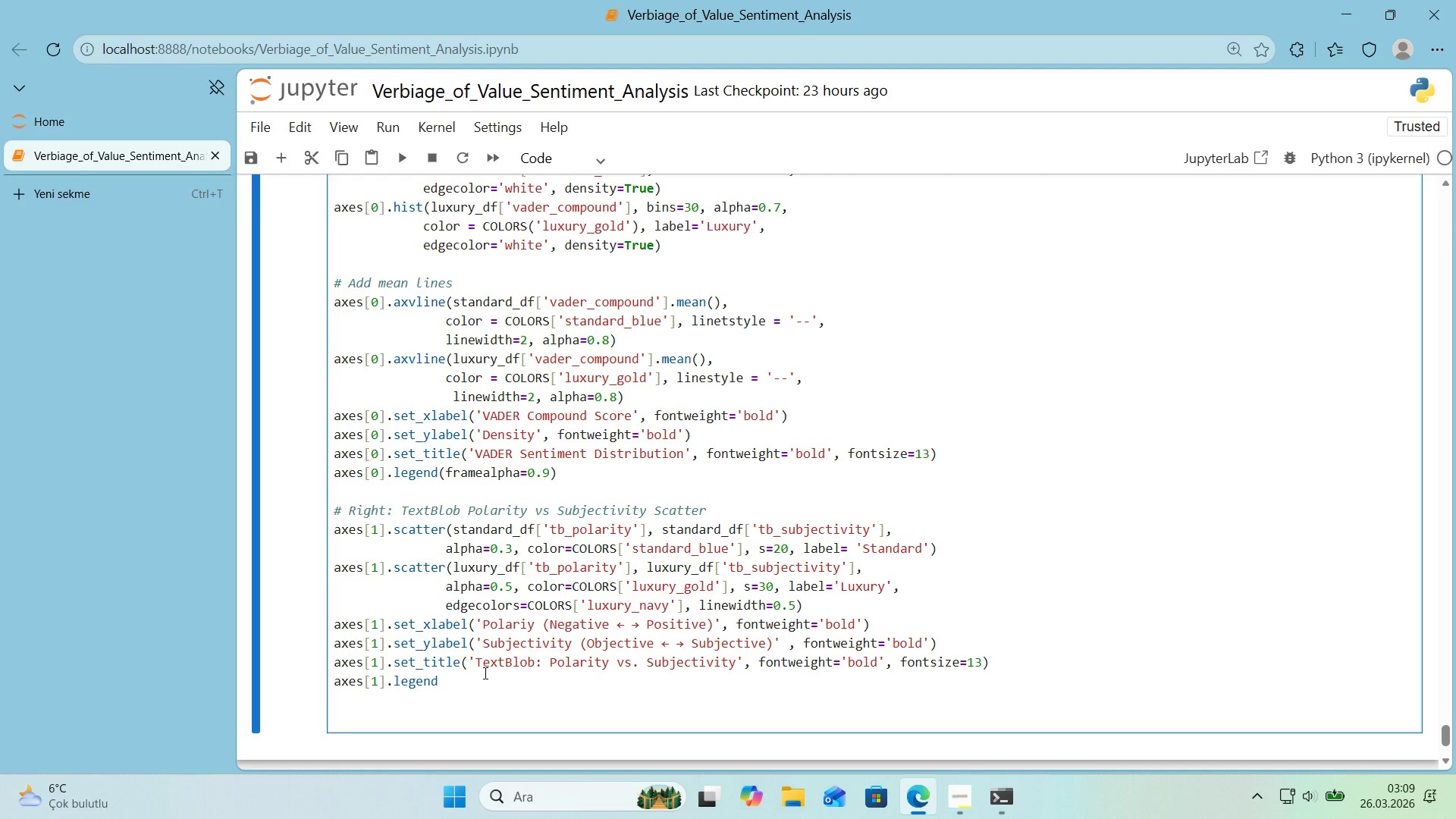 
type(*()
 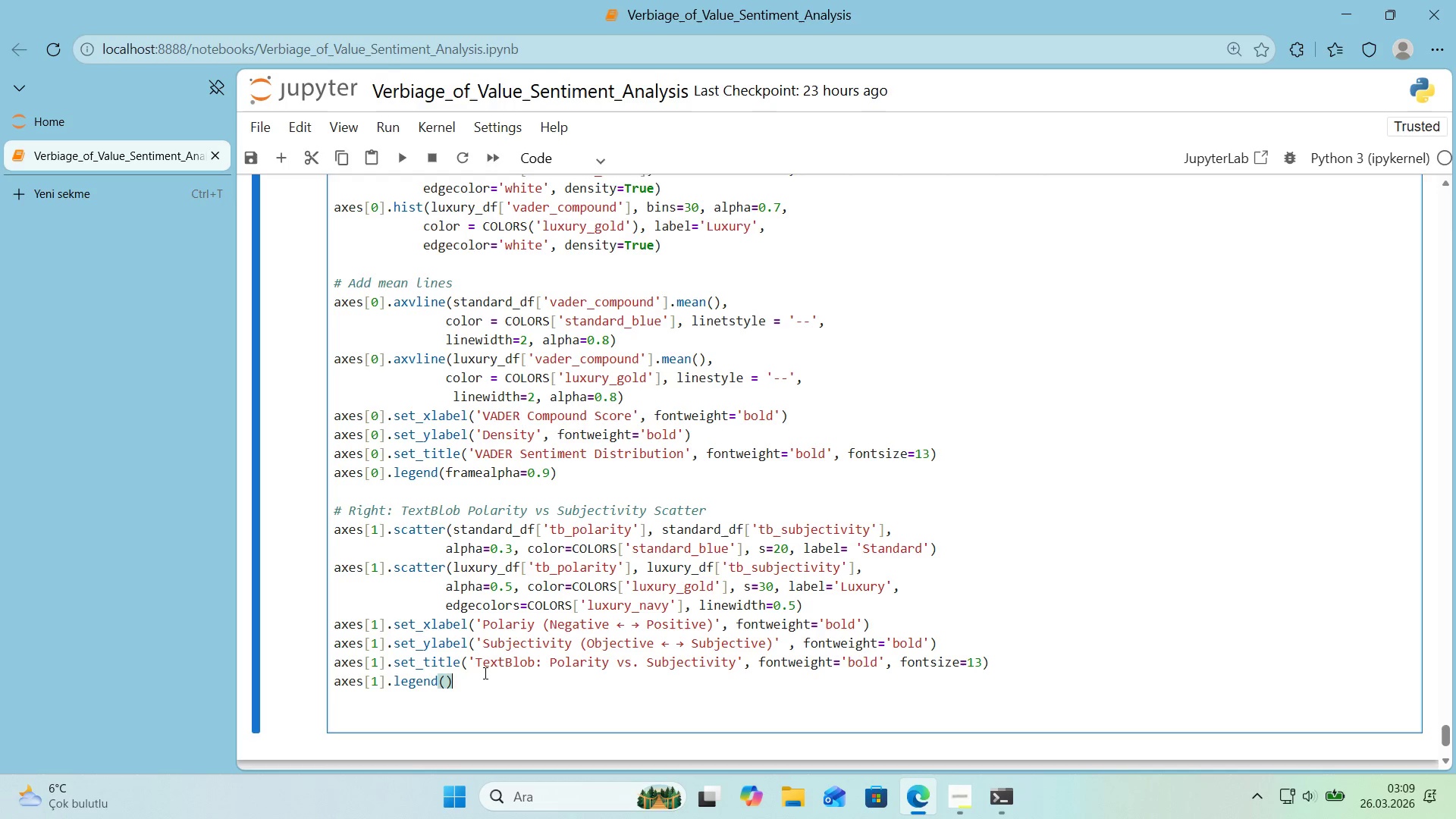 
key(ArrowLeft)
 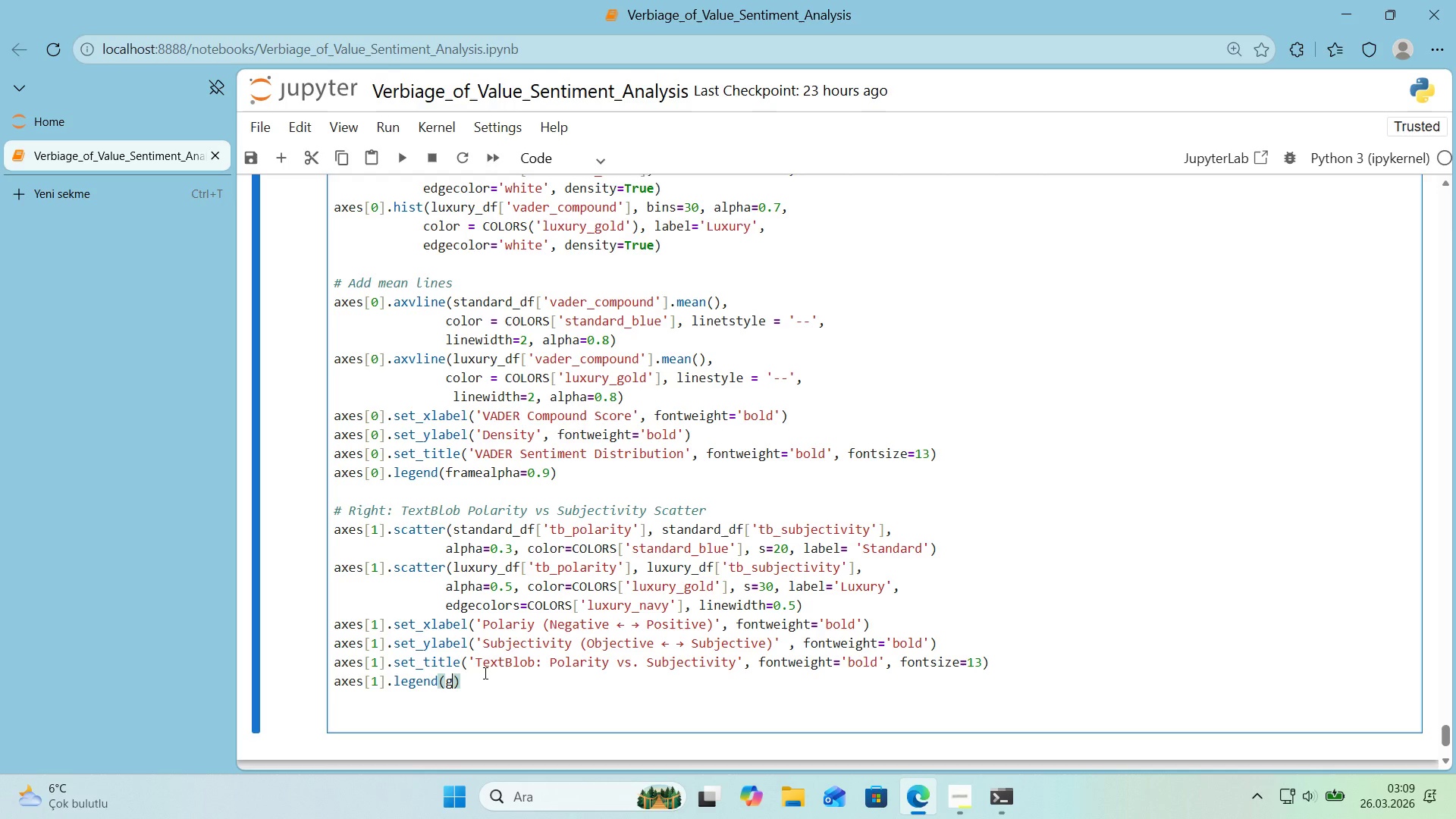 
type(gtts/rs)
key(Backspace)
key(Backspace)
key(Backspace)
key(Backspace)
key(Backspace)
key(Backspace)
key(Backspace)
type(framealpha)0.9)
 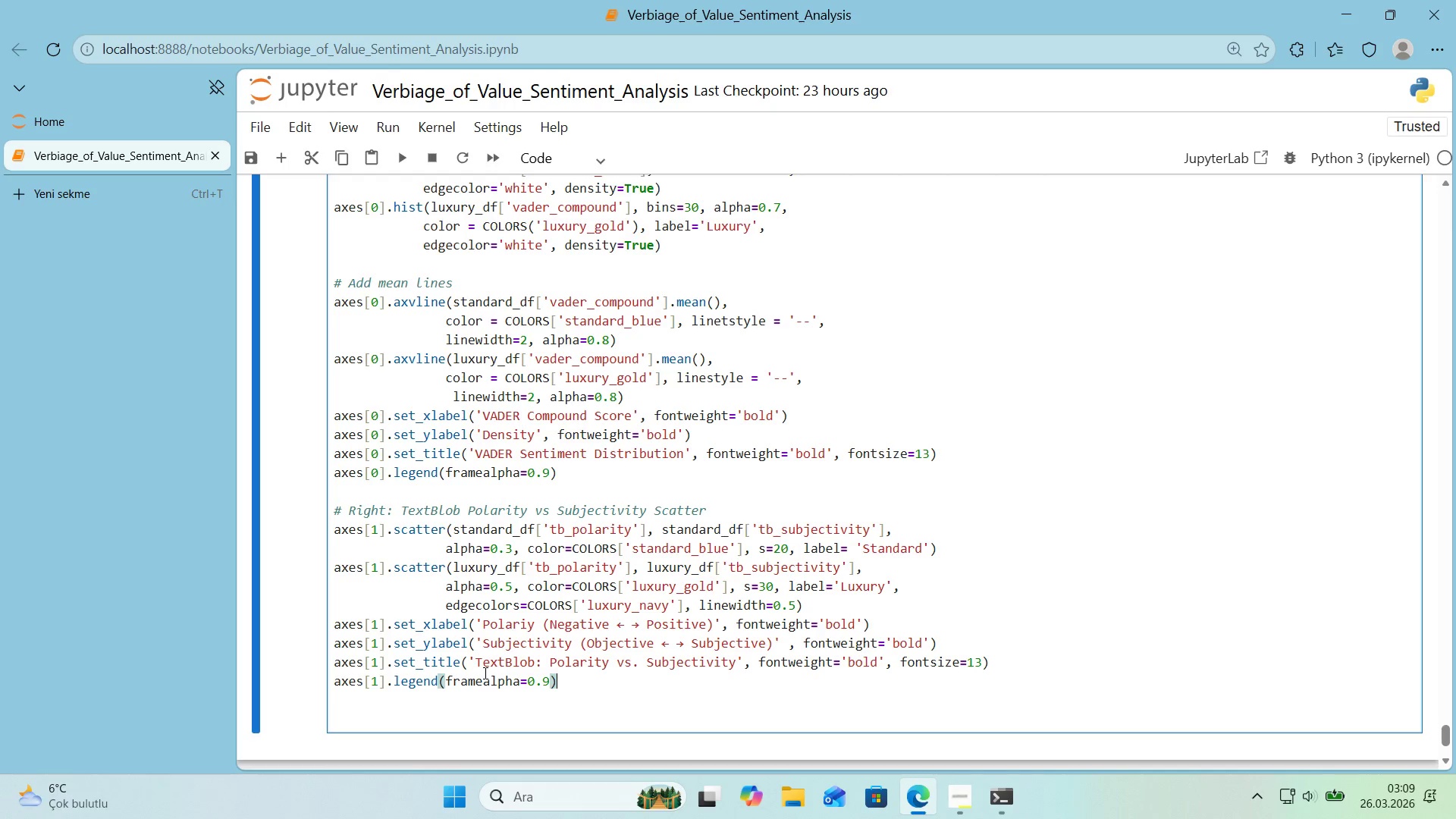 
 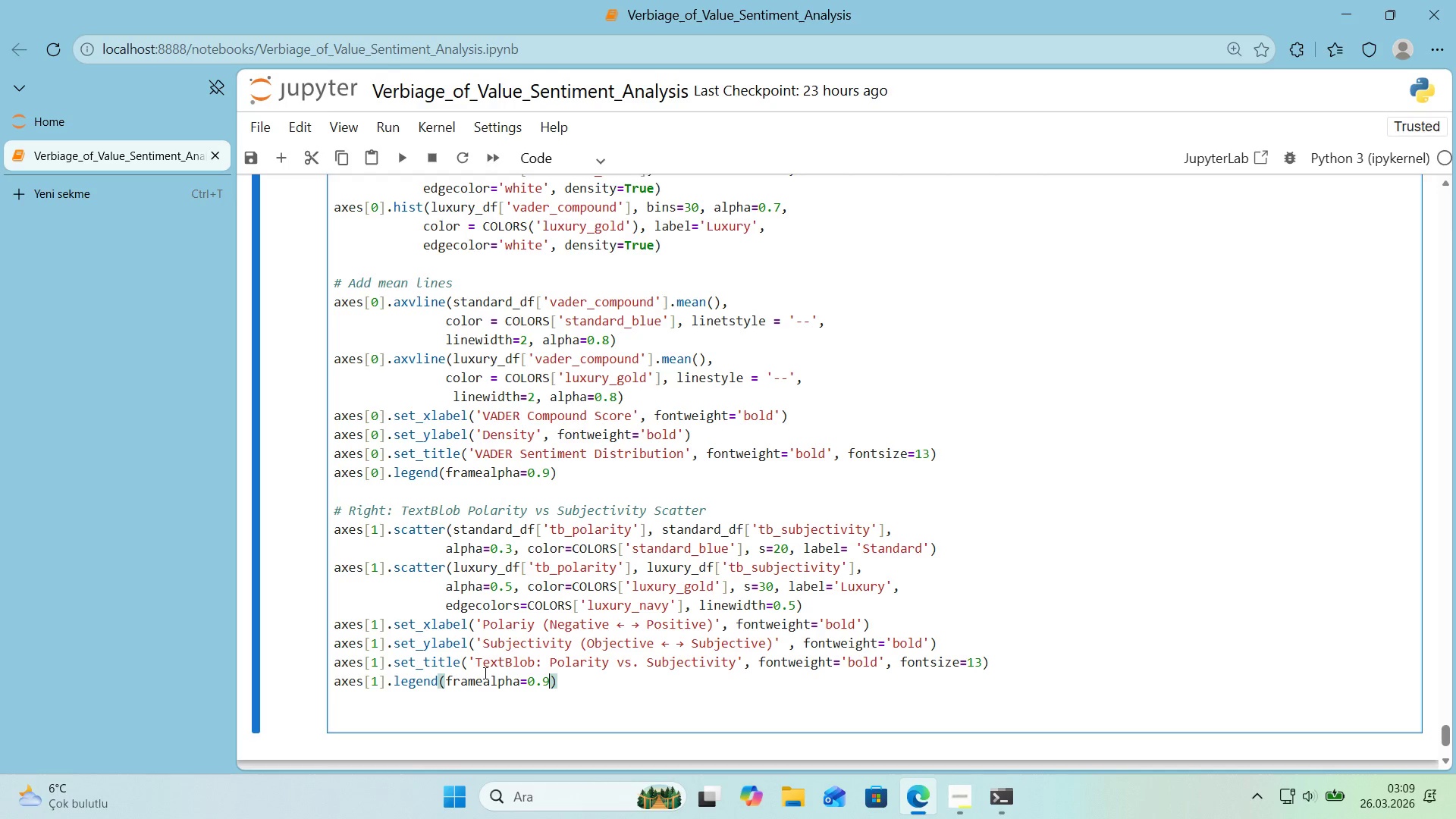 
key(ArrowRight)
 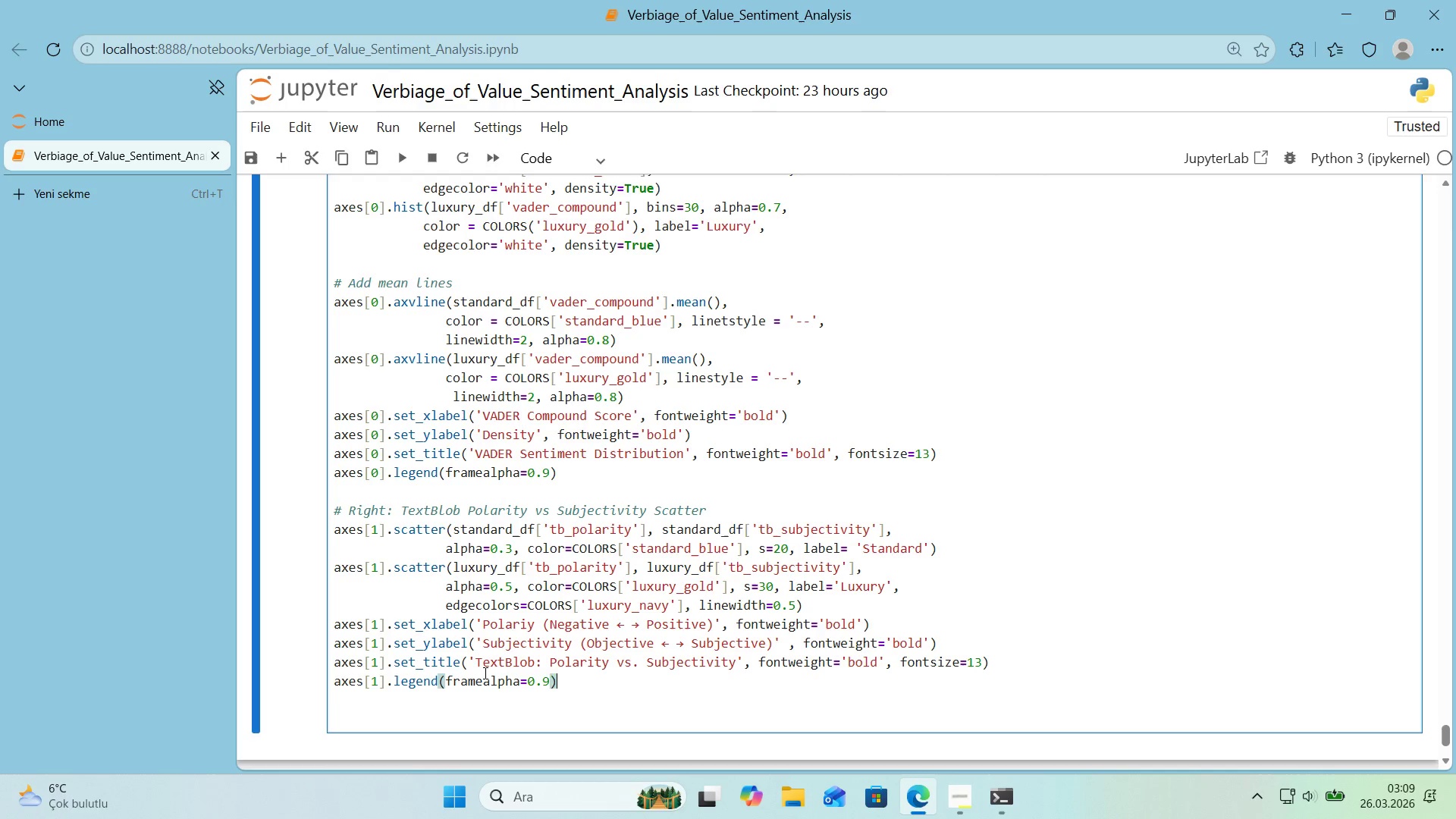 
key(ArrowRight)
 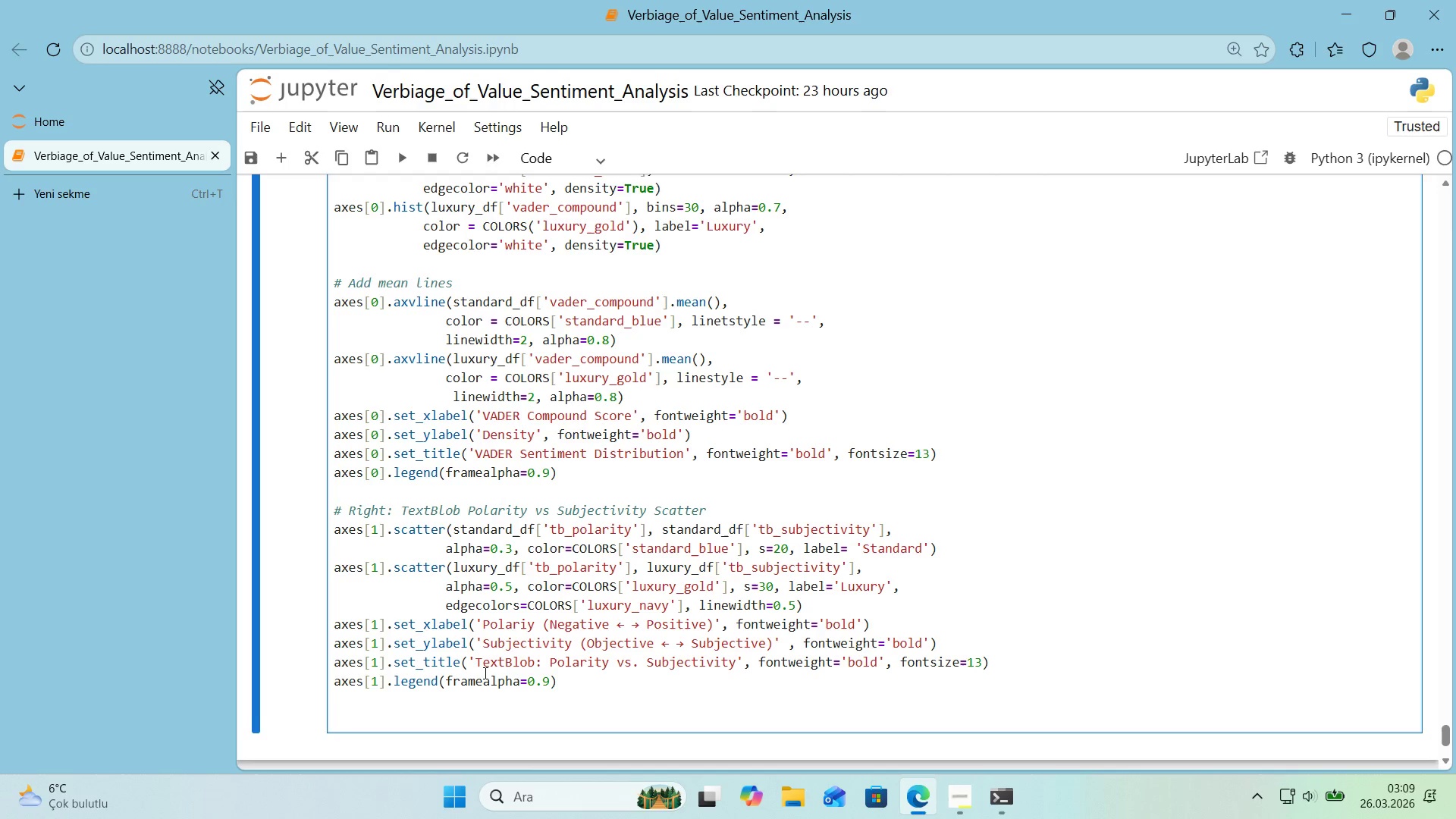 
key(Enter)
 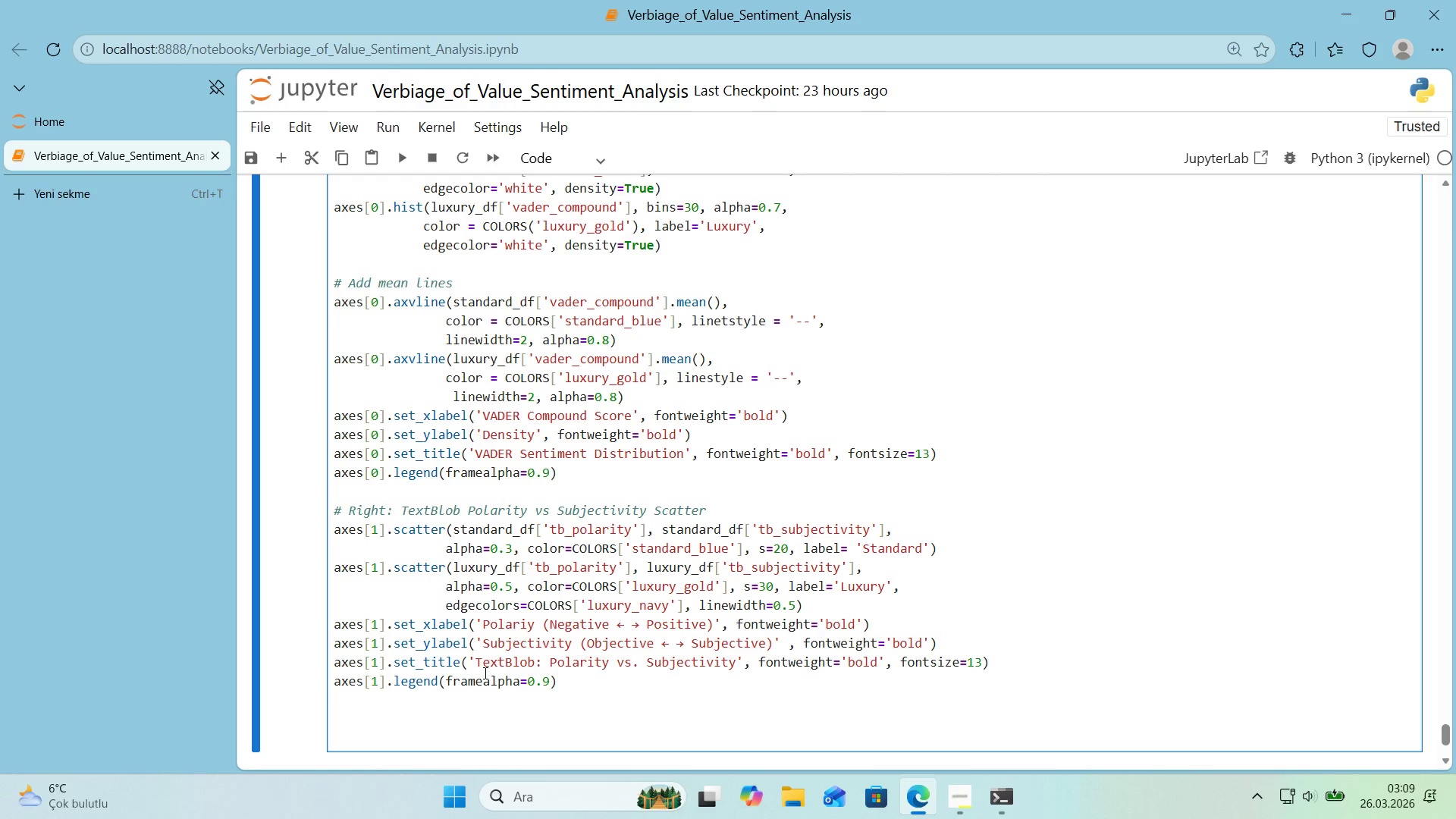 
type(plt.t'ght_layout*()
 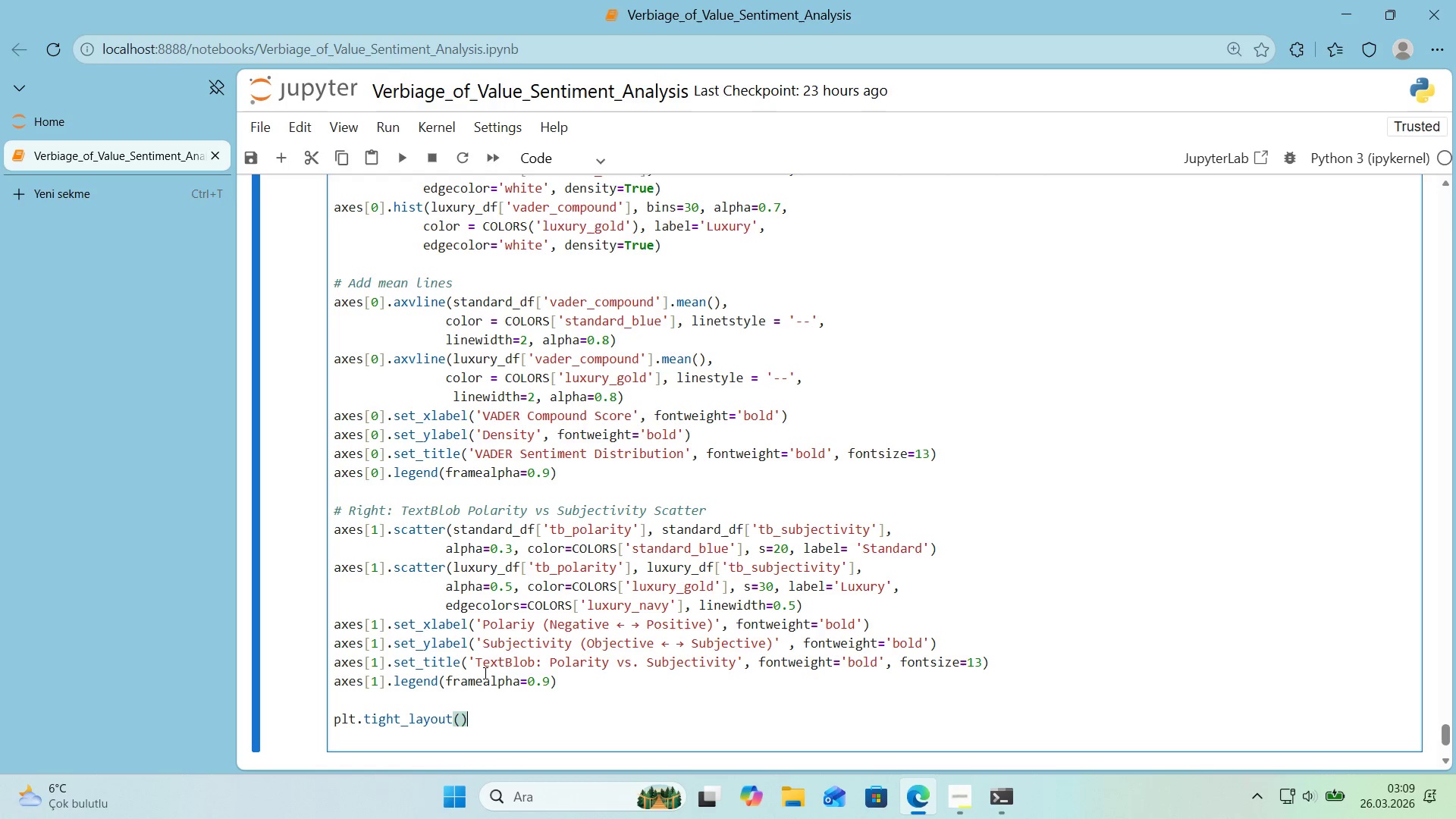 
key(Enter)
 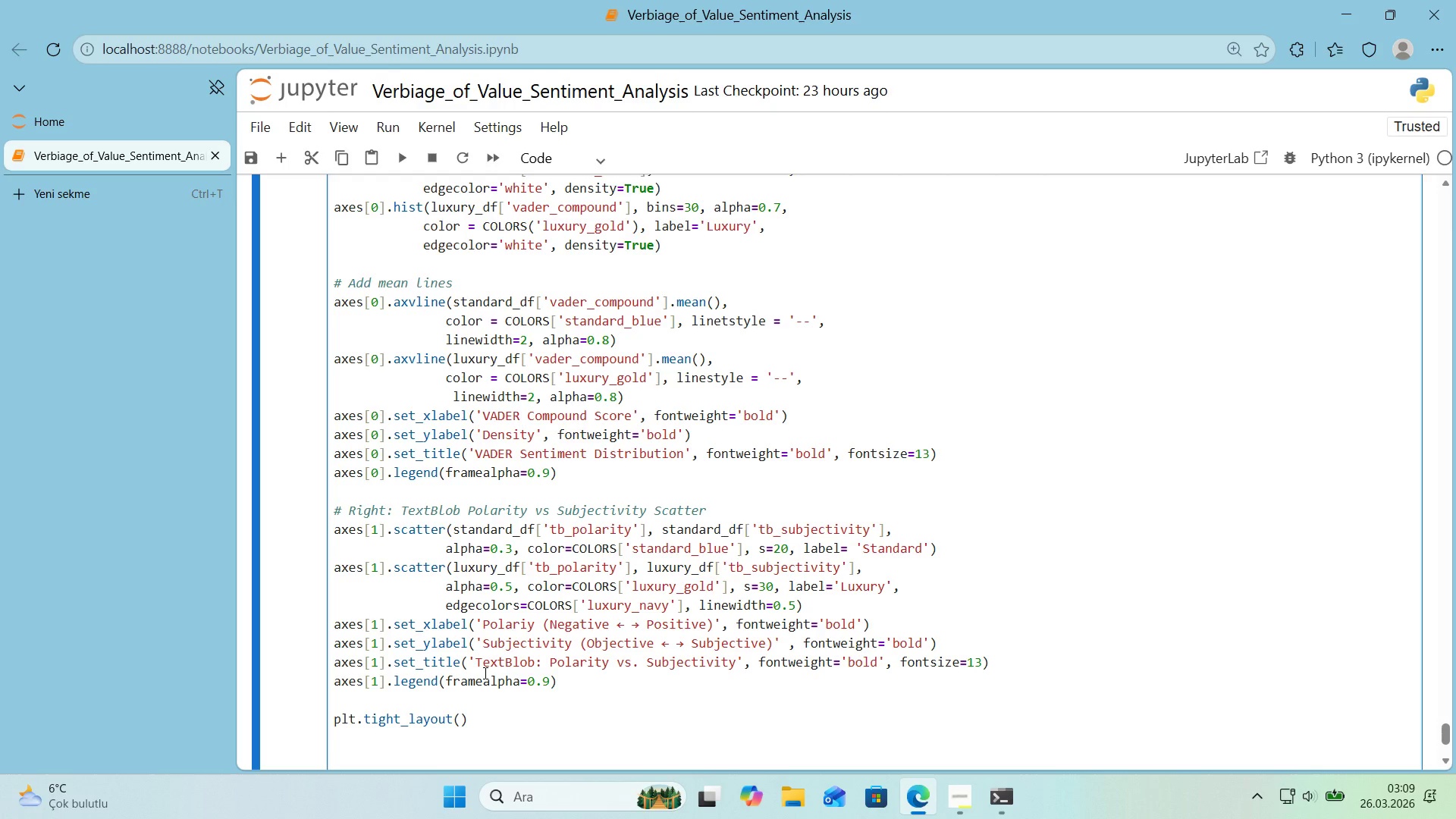 
type(plt.savef'g)
 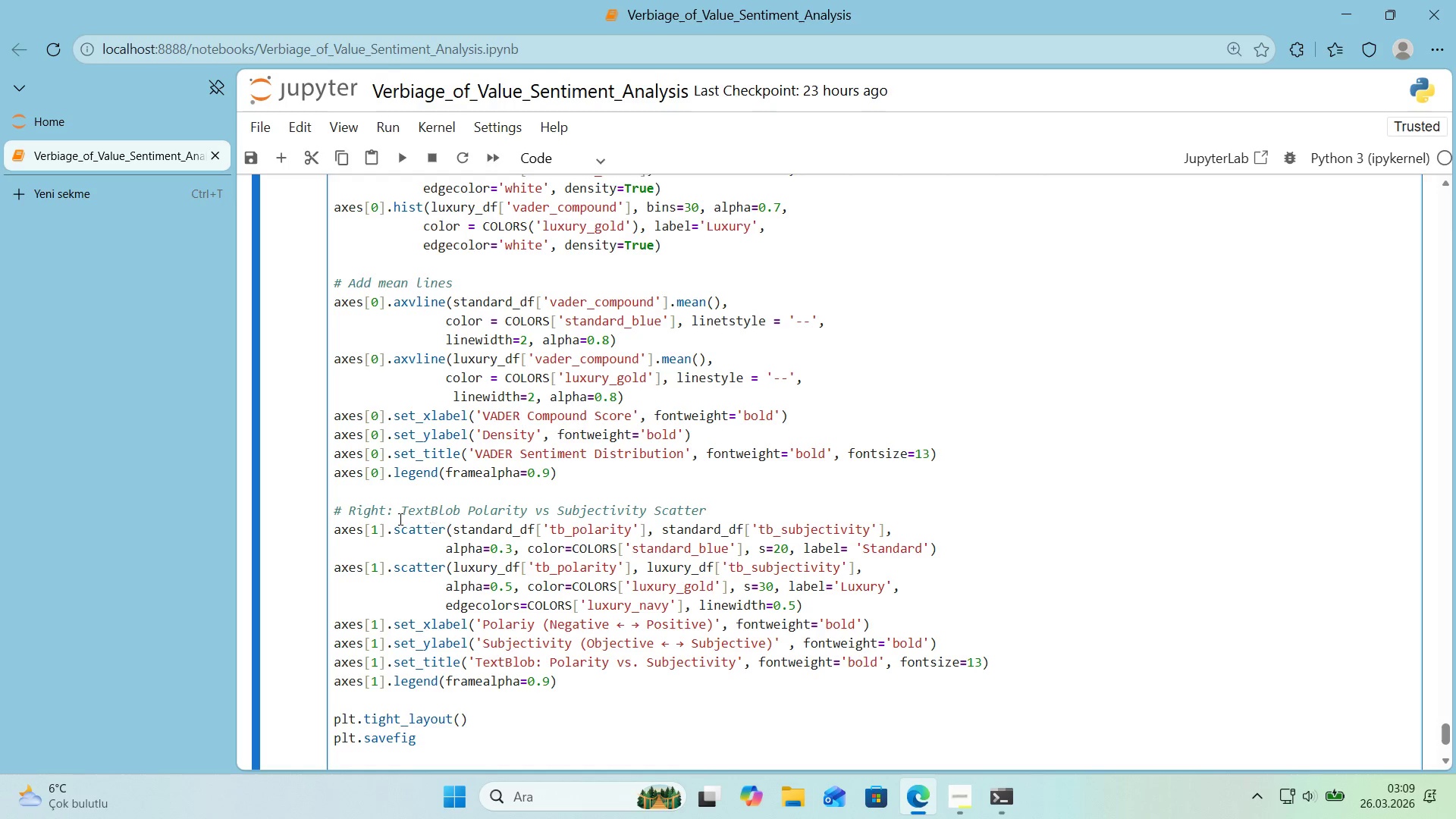 
scroll: coordinate [371, 519], scroll_direction: down, amount: 1.0
 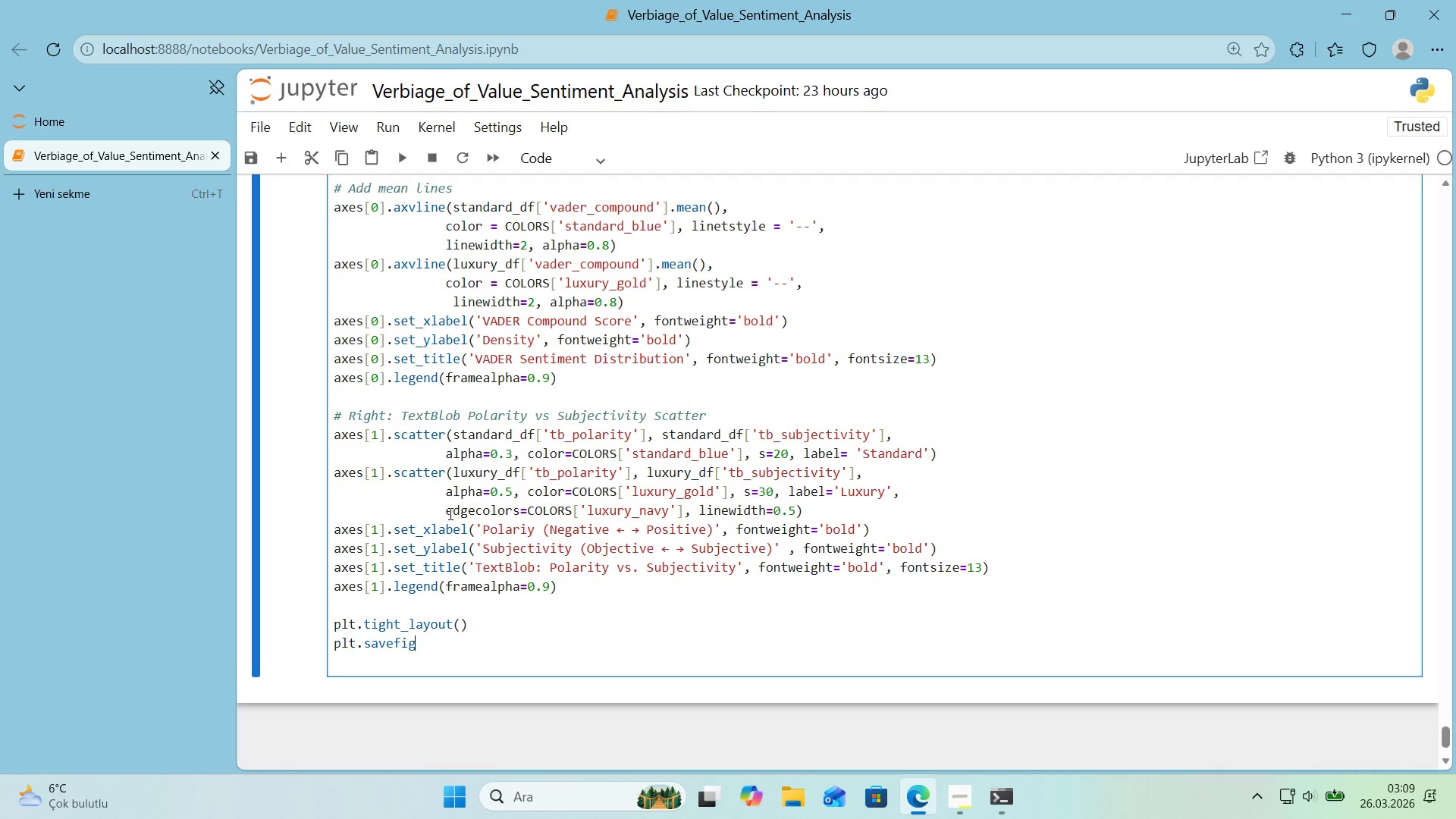 
wait(9.01)
 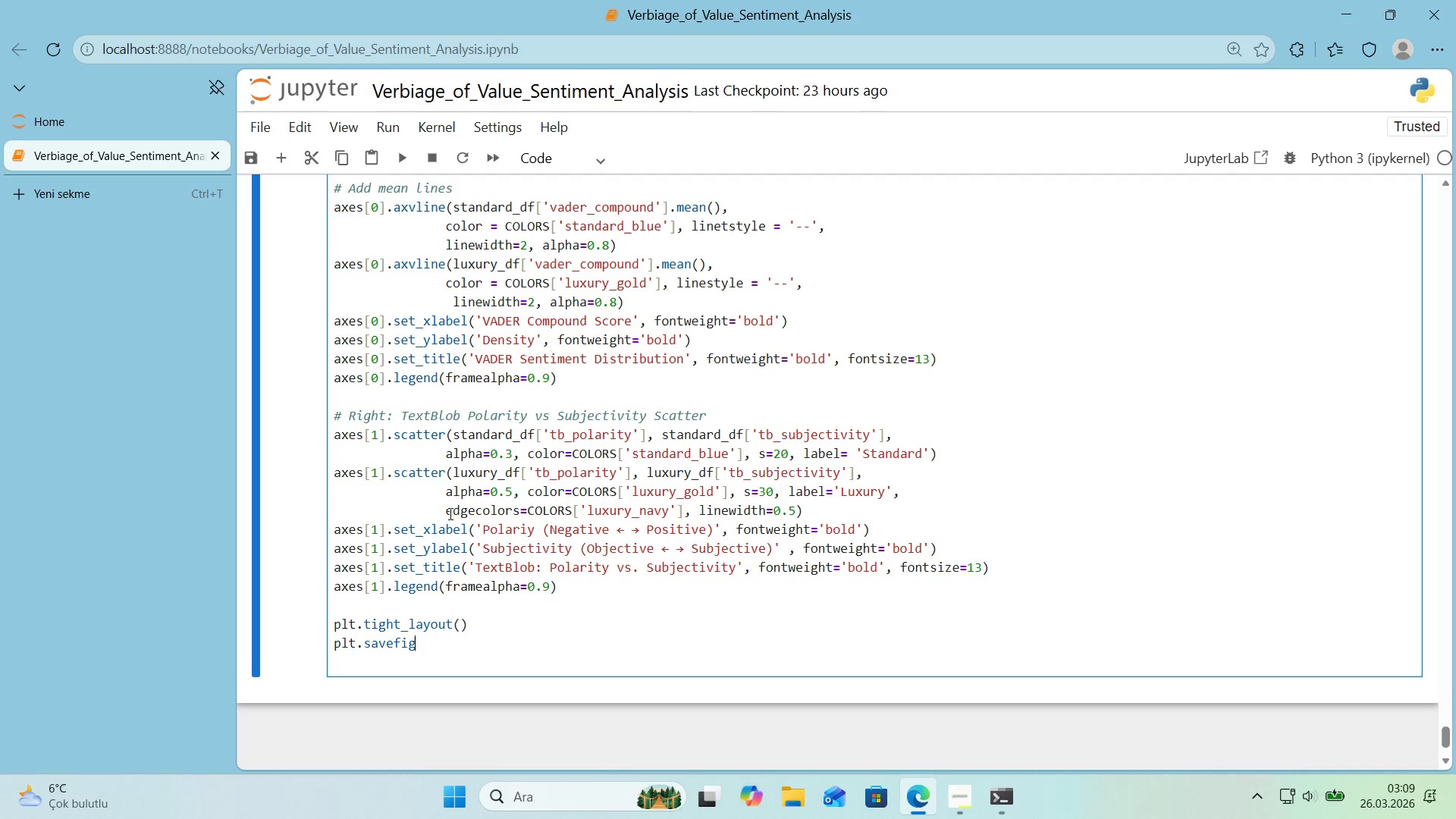 
type(*()
 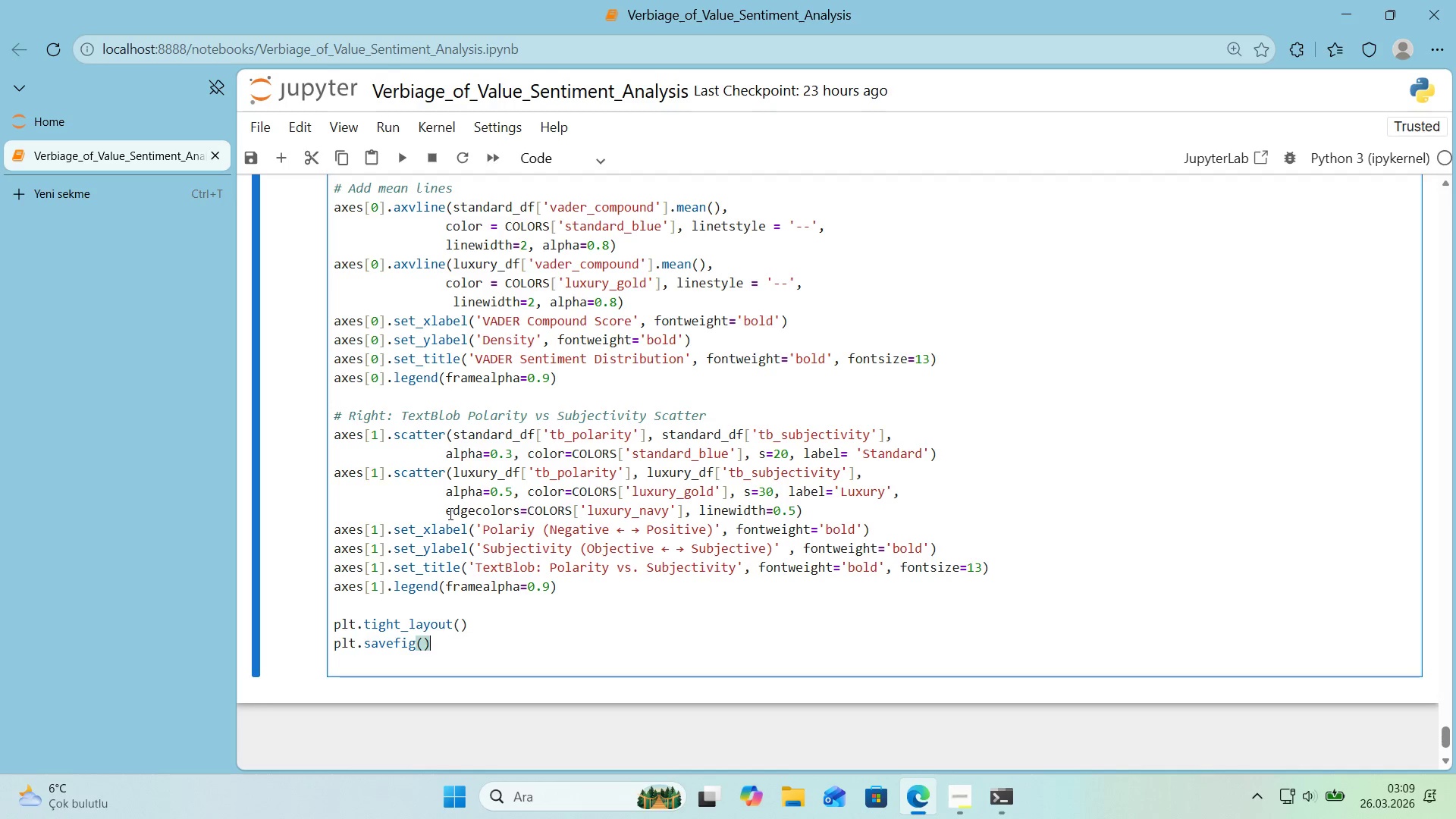 
key(ArrowLeft)
 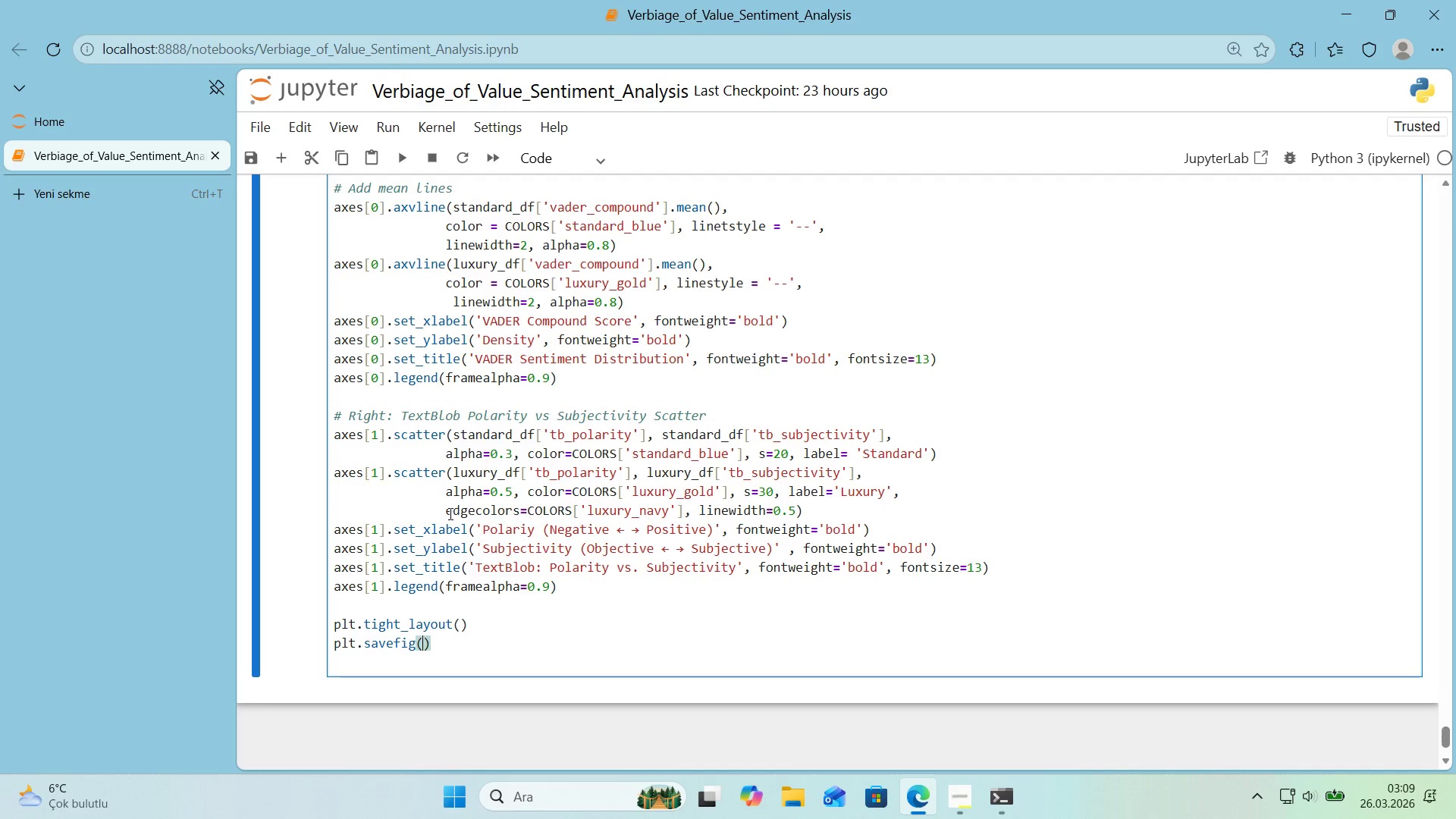 
type(2)
key(Backspace)
type(@@)
 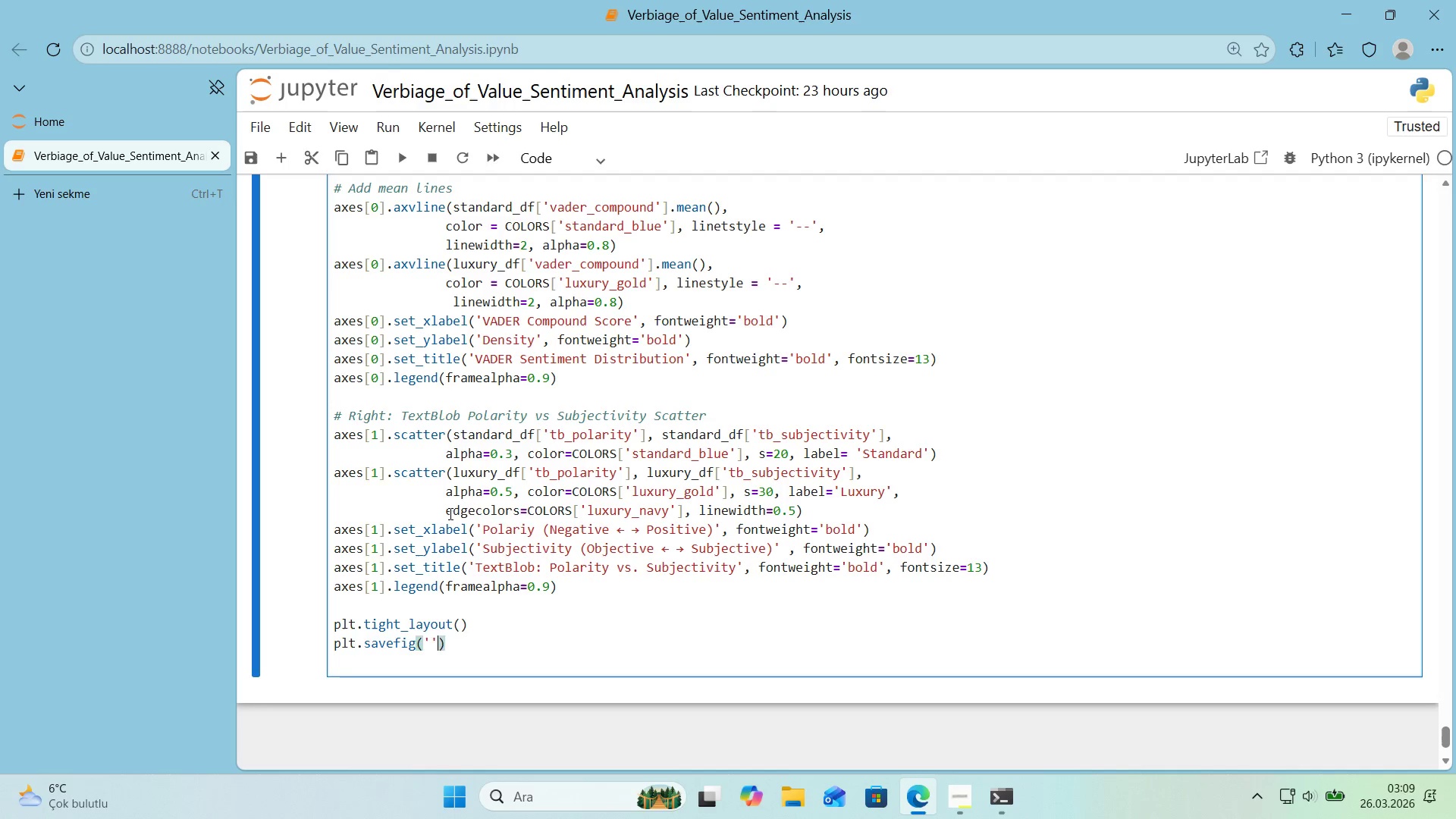 
key(ArrowLeft)
 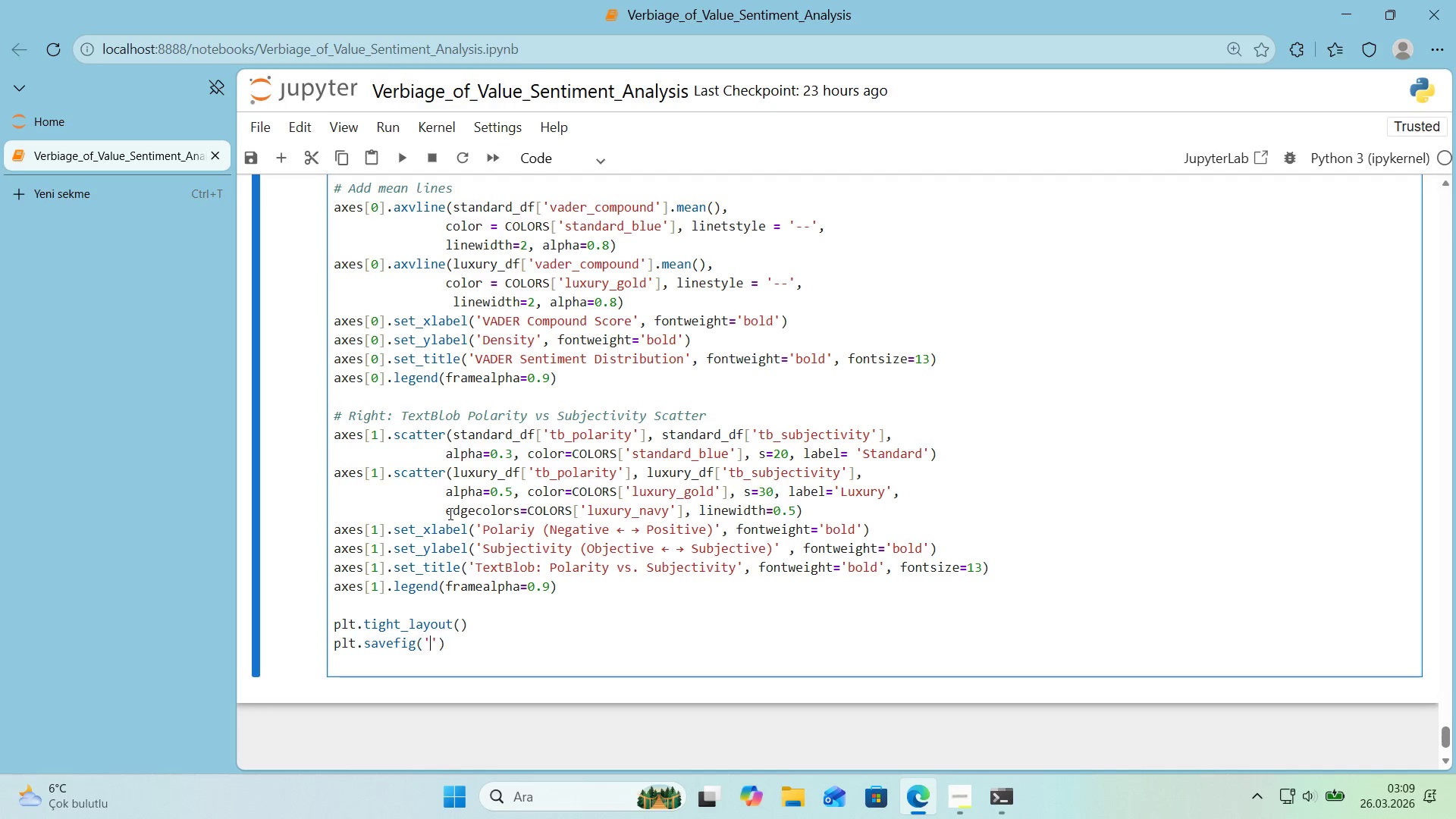 
type(f;g)
key(Backspace)
key(Backspace)
type('g_02-sen)
key(Backspace)
key(Backspace)
key(Backspace)
key(Backspace)
type(_sent'ment_d'str'but'on)
key(Backspace)
key(Backspace)
type(ns)
key(Backspace)
key(Backspace)
key(Backspace)
key(Backspace)
type(t'ons.png)
 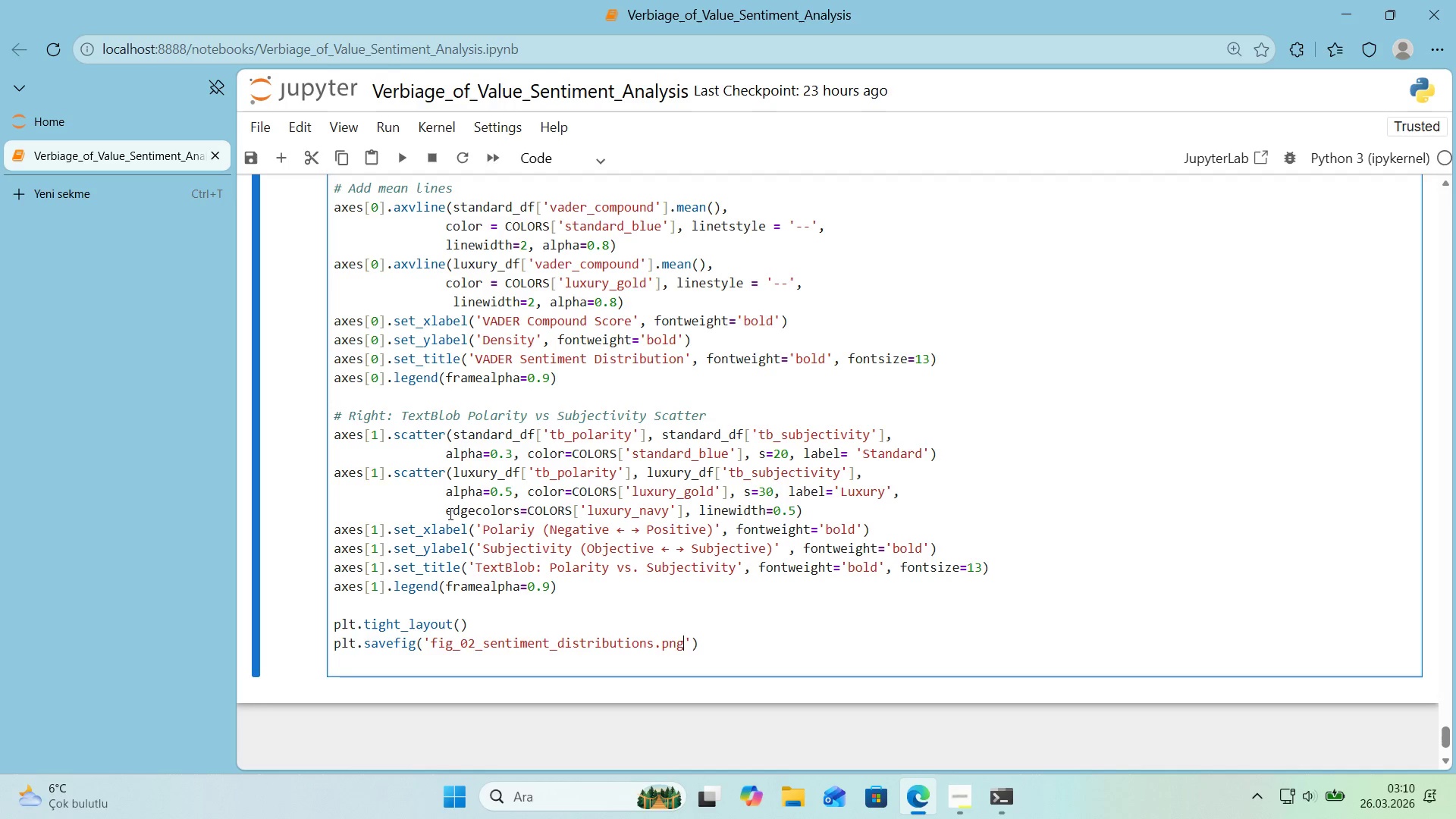 
key(ArrowDown)
 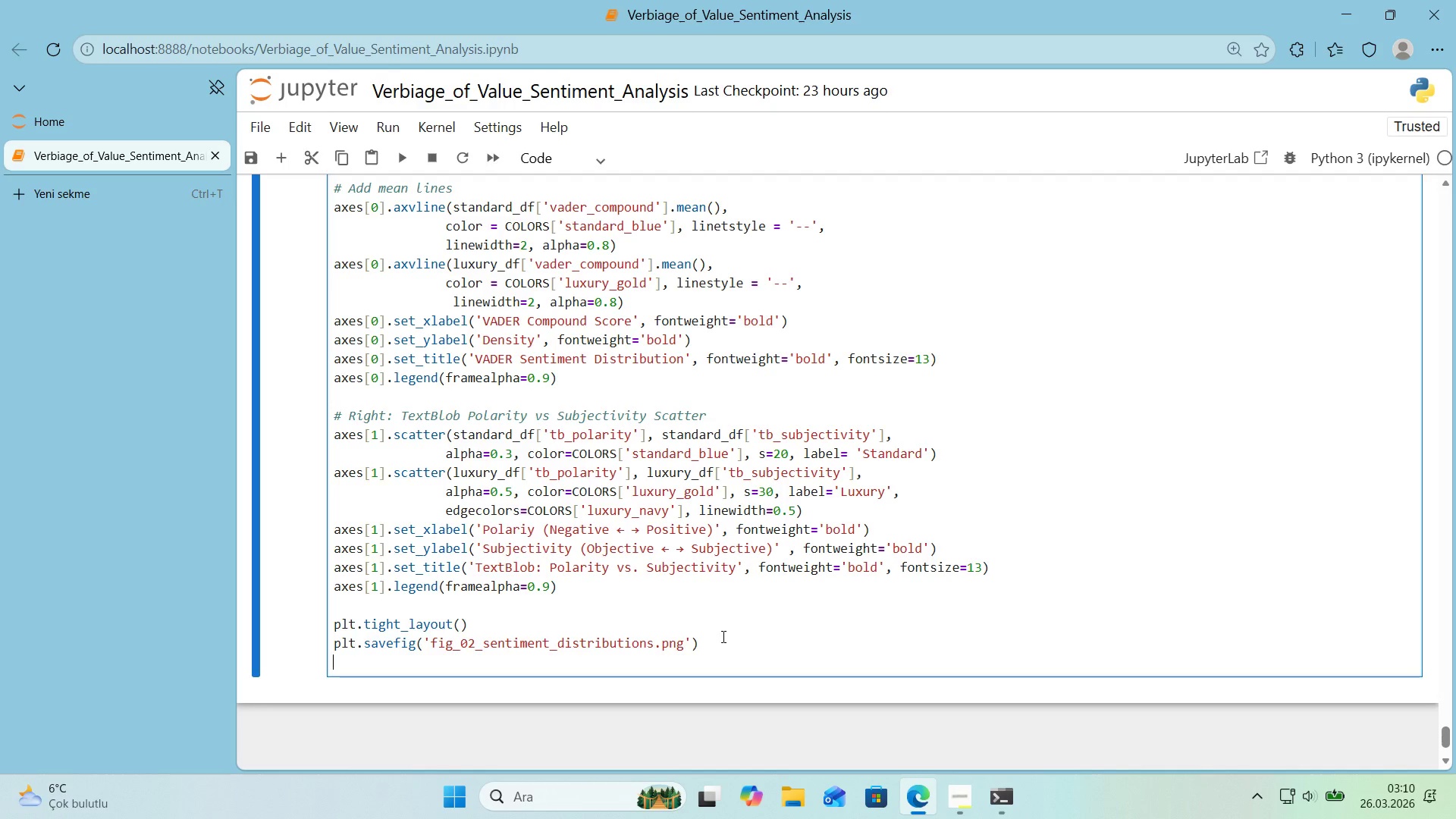 
hold_key(key=ControlLeft, duration=1.38)
scroll: coordinate [686, 639], scroll_direction: up, amount: 1.0
 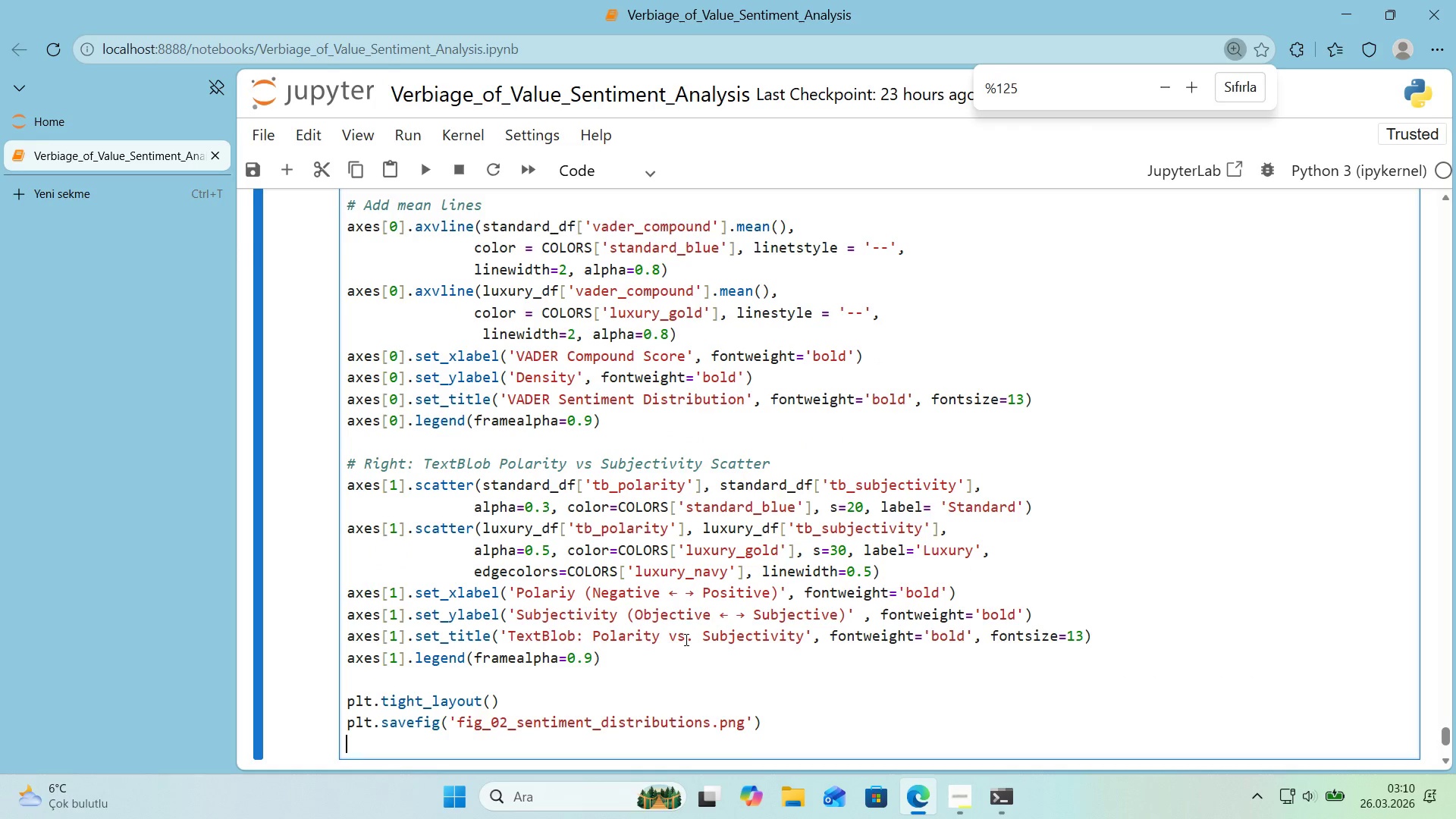 
scroll: coordinate [686, 639], scroll_direction: down, amount: 1.0
 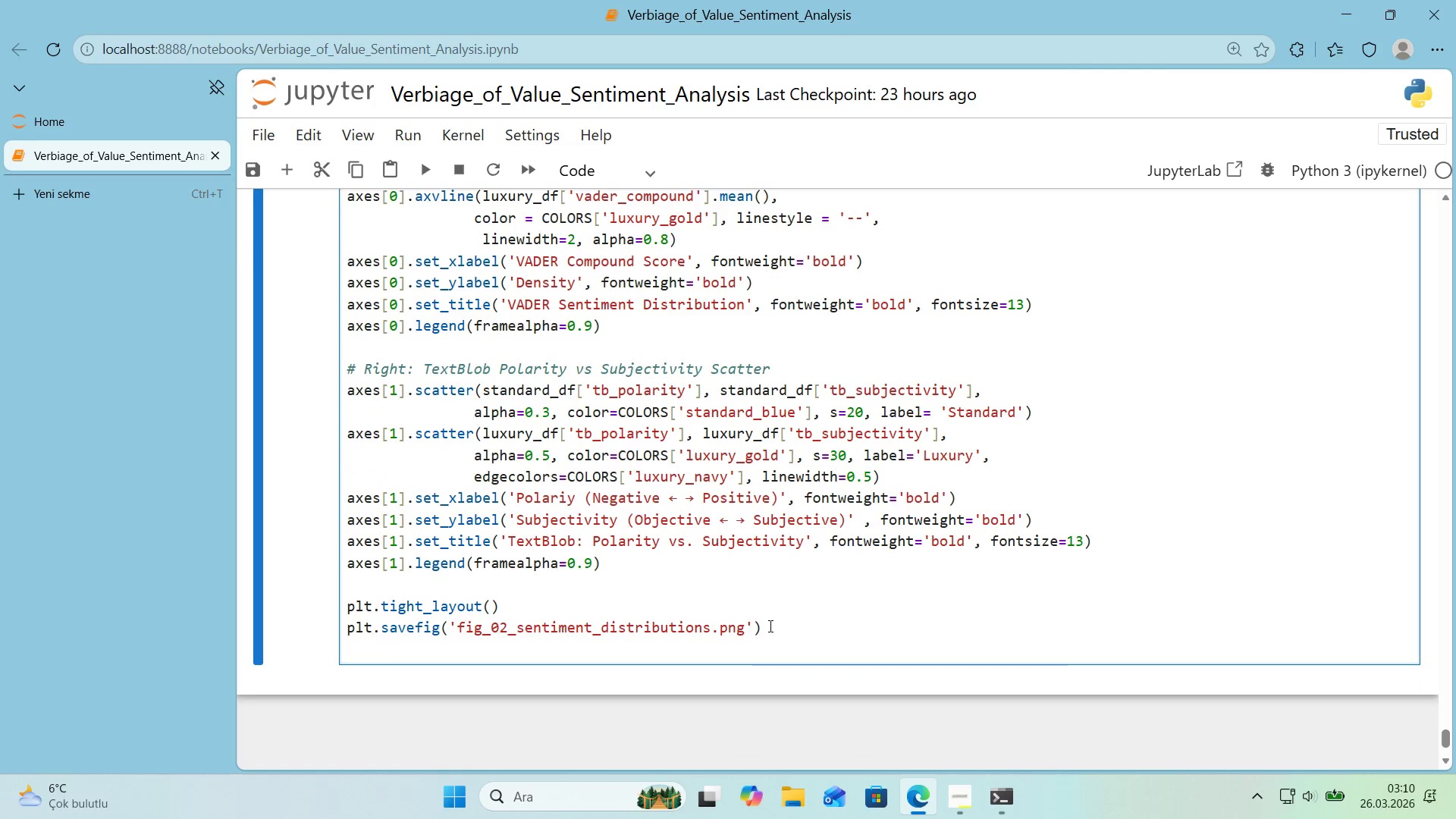 
hold_key(key=ControlLeft, duration=0.41)
scroll: coordinate [768, 626], scroll_direction: down, amount: 1.0
 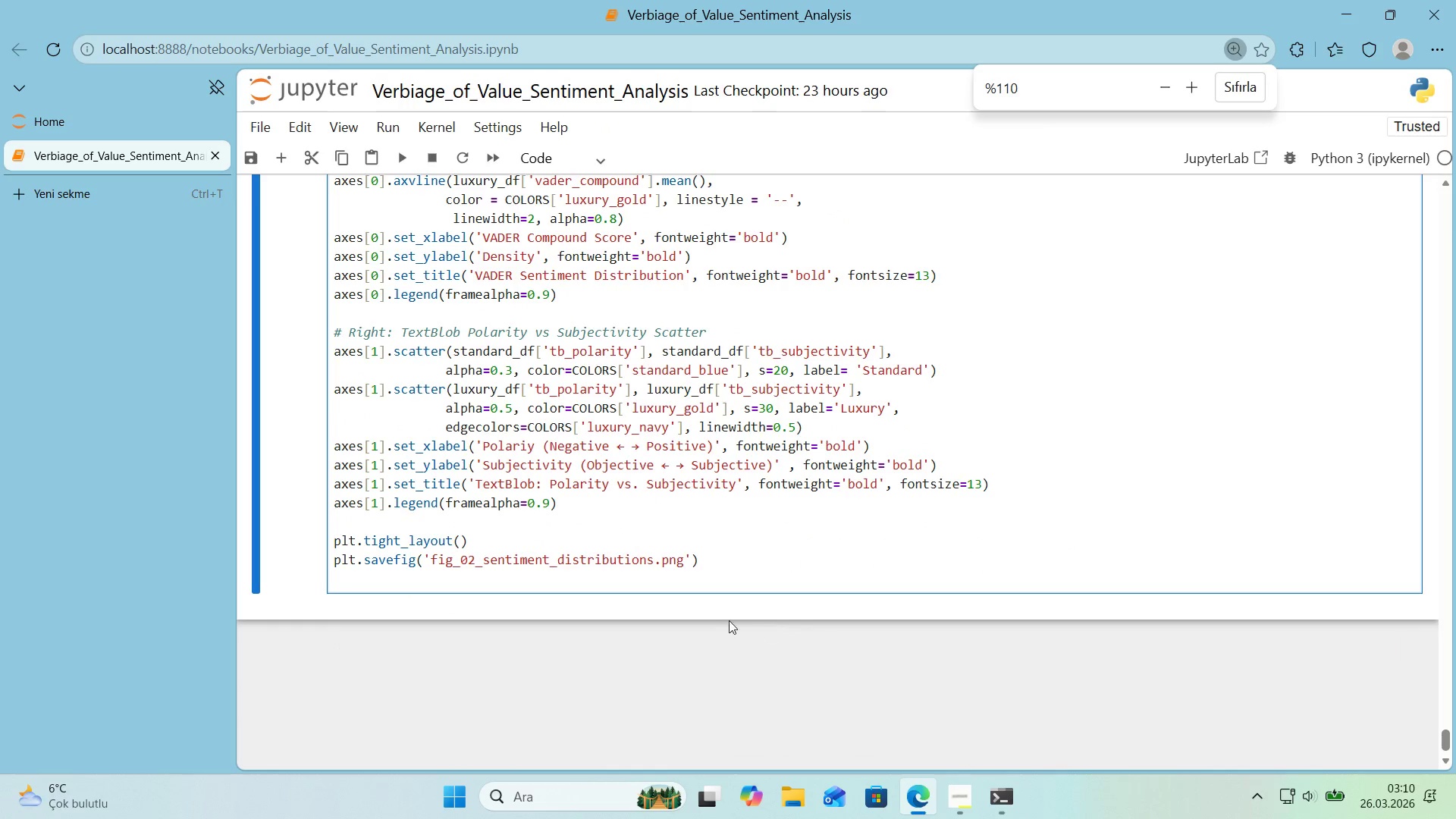 
scroll: coordinate [725, 620], scroll_direction: up, amount: 1.0
 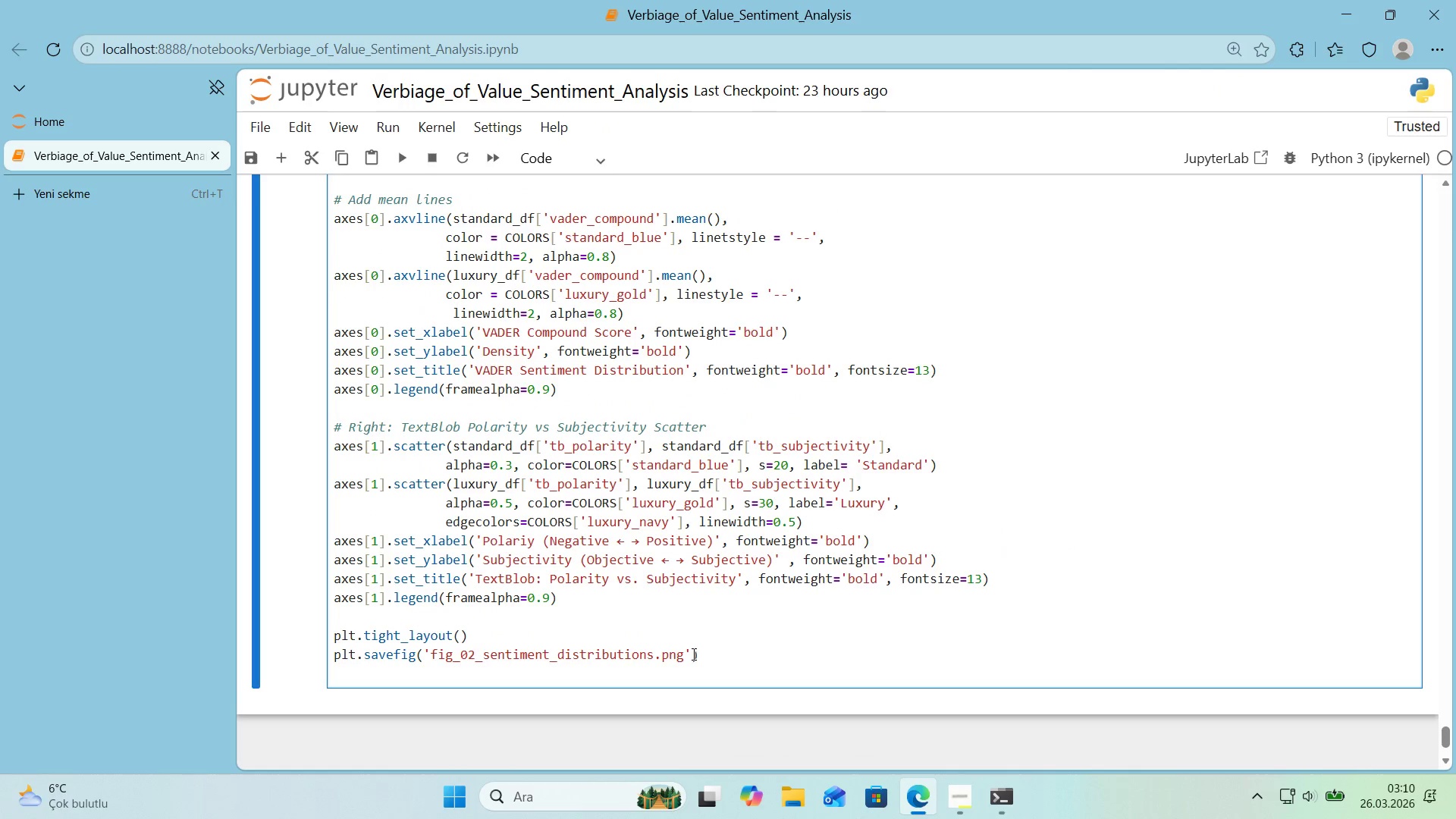 
left_click([692, 654])
 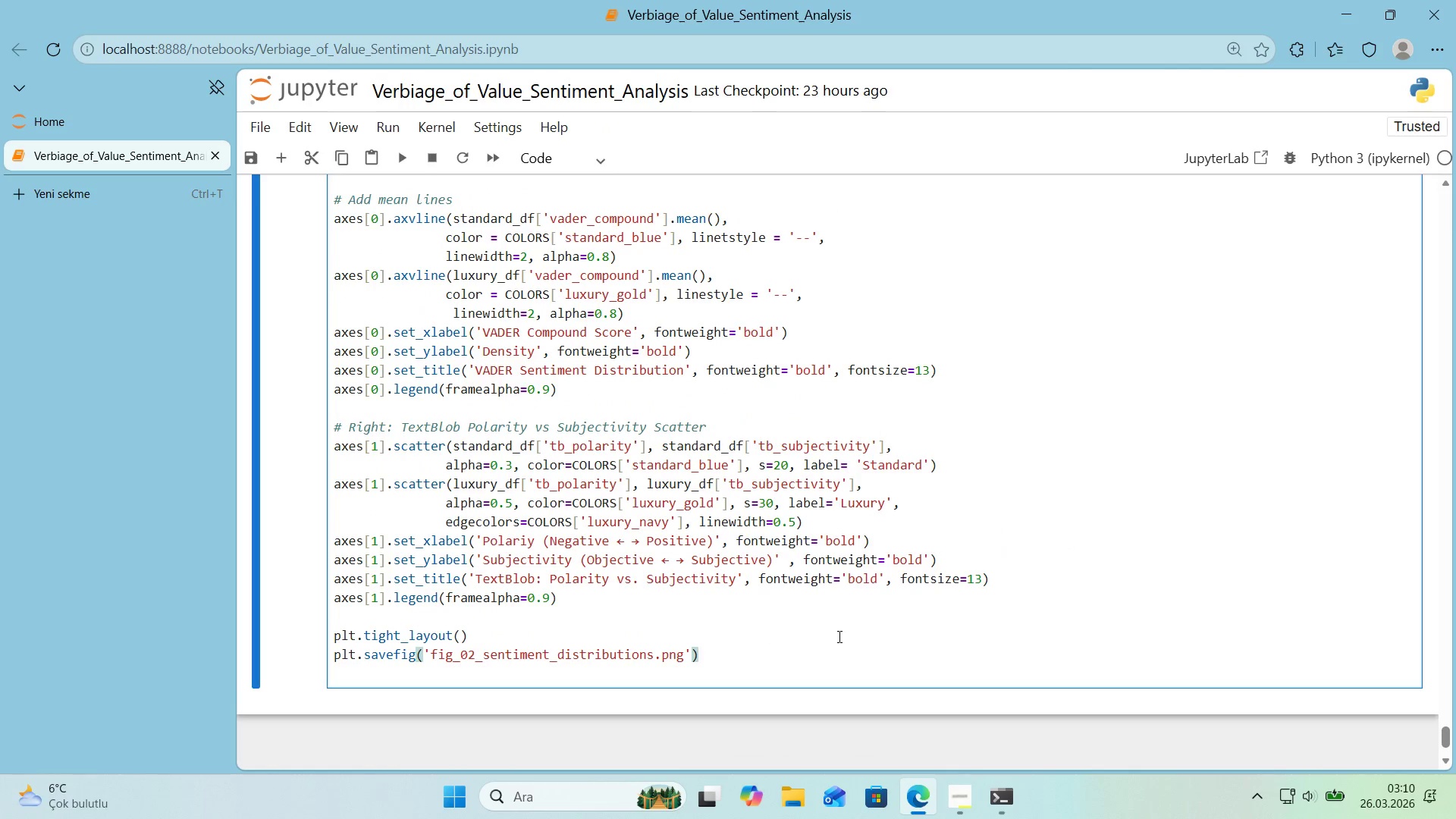 
type(, dp')200, bbox_'nches)t'ght)
 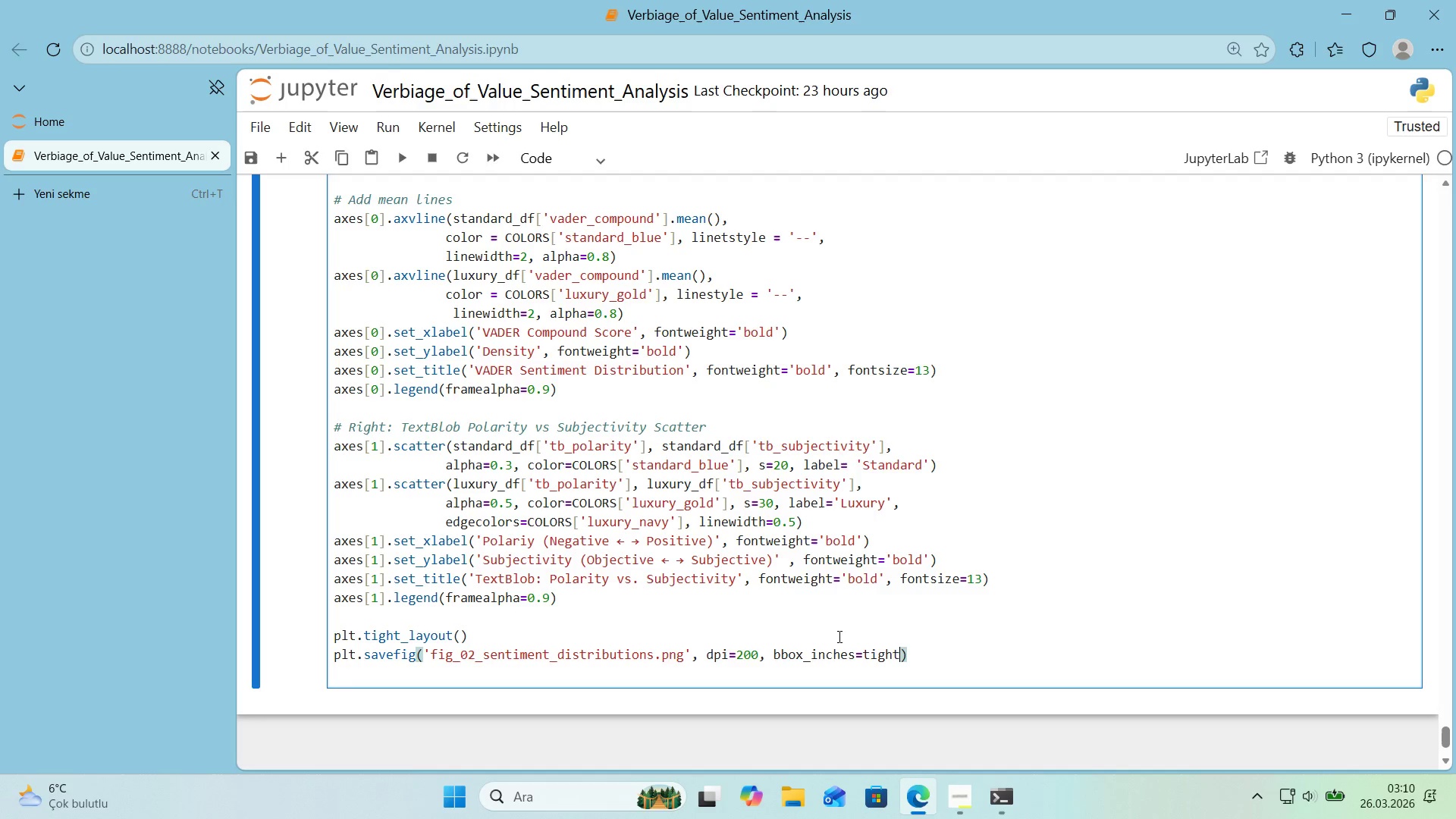 
double_click([880, 658])
 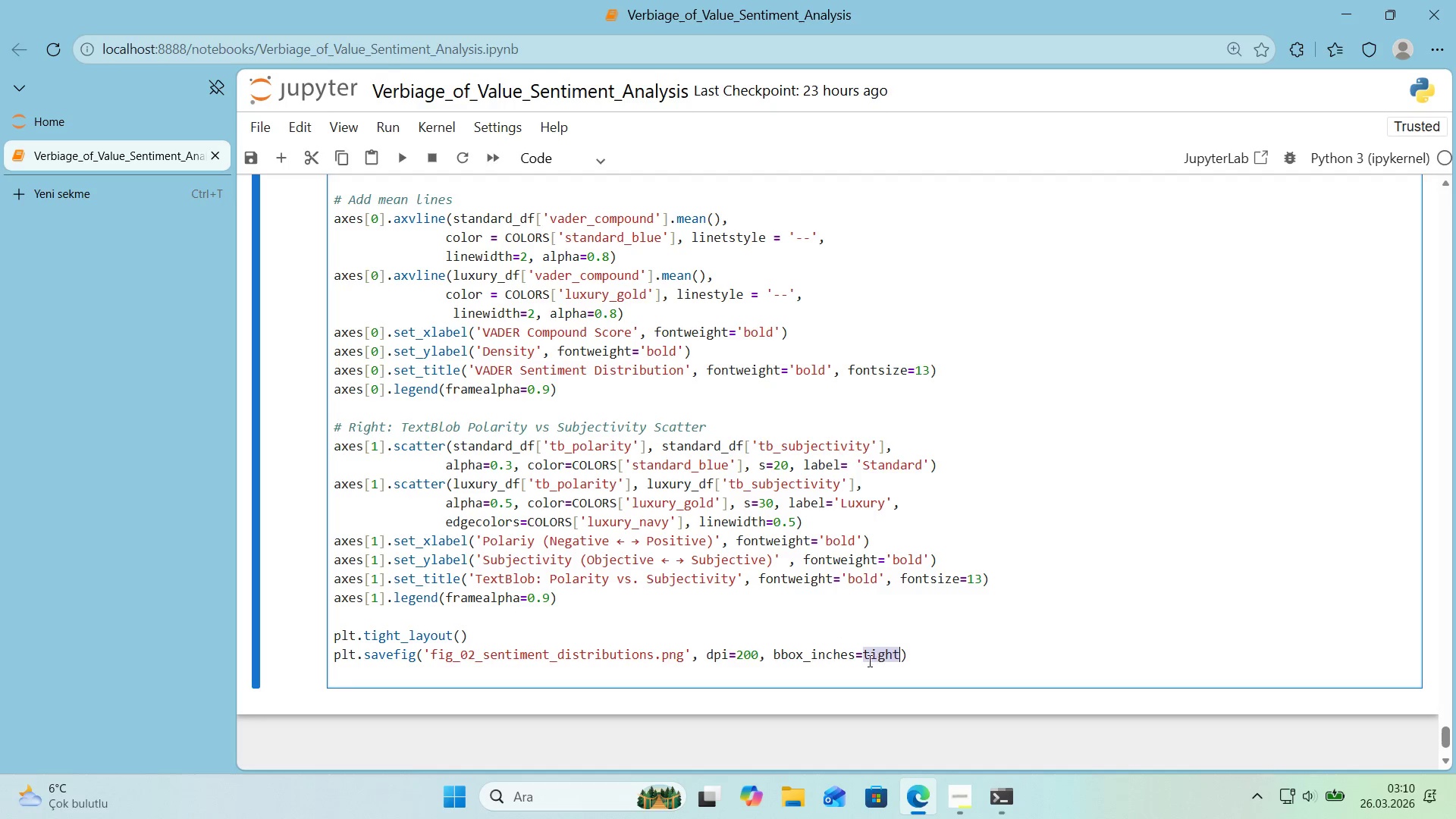 
triple_click([867, 661])
 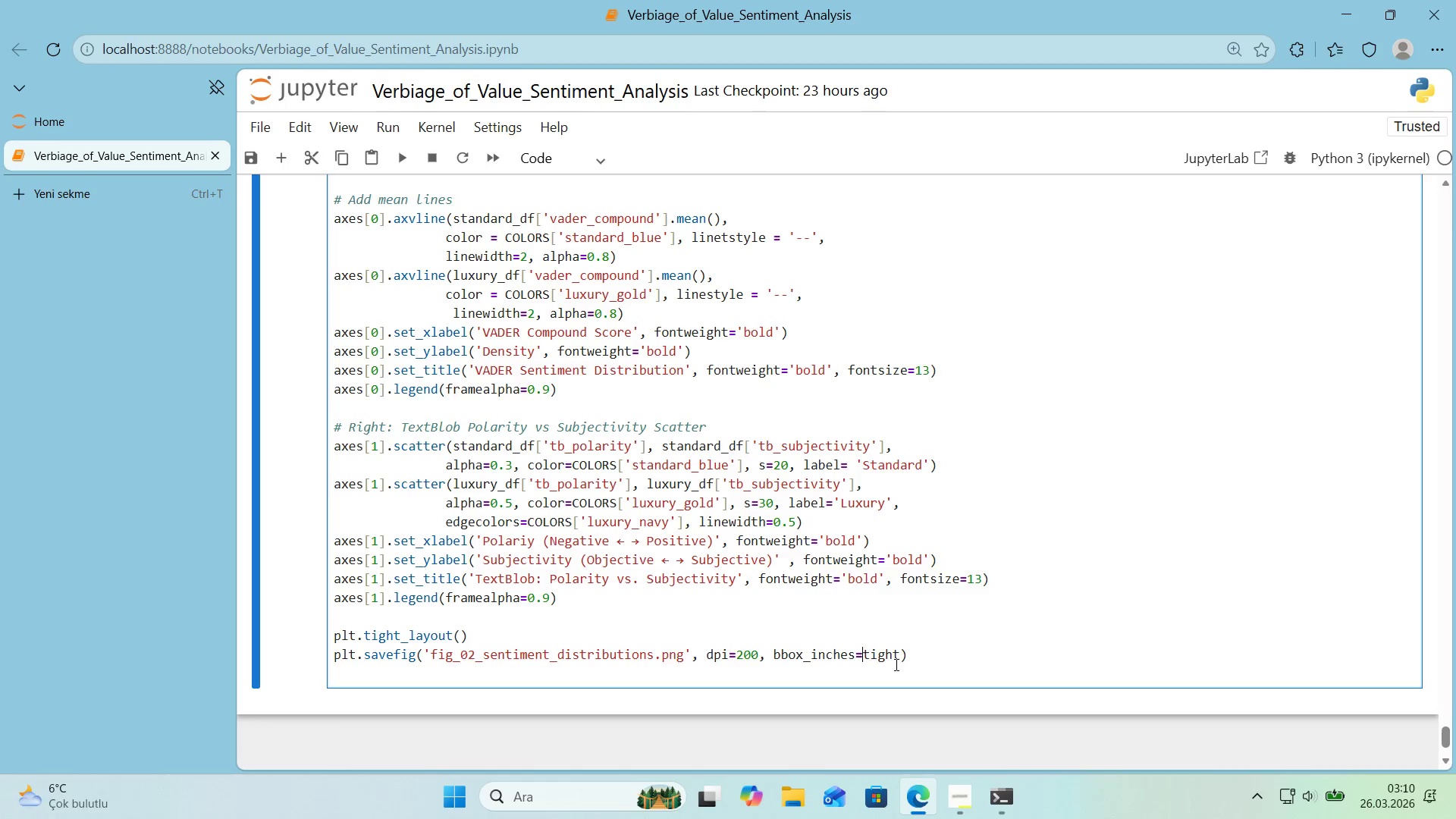 
type(@@)
 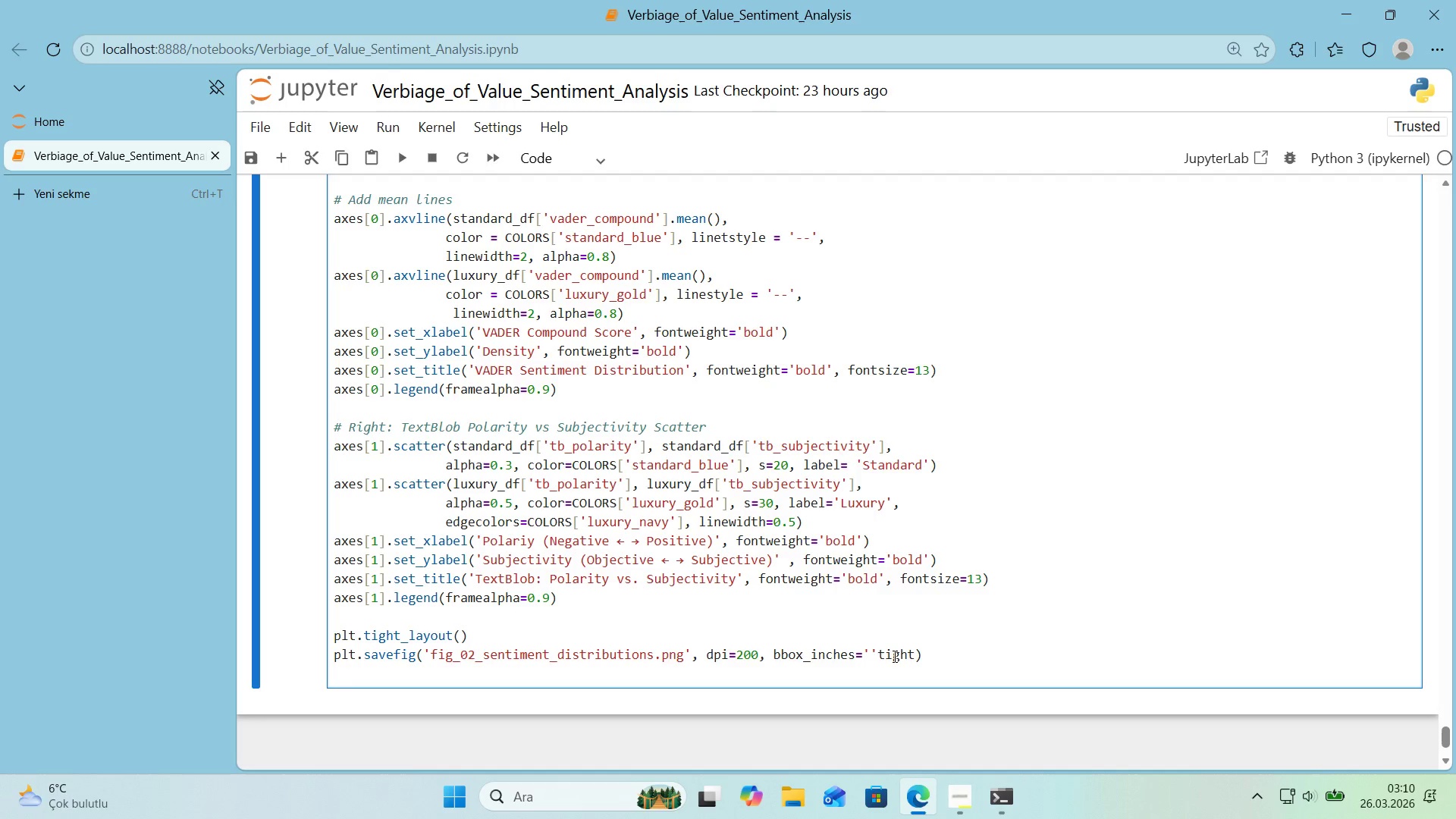 
double_click([894, 655])
 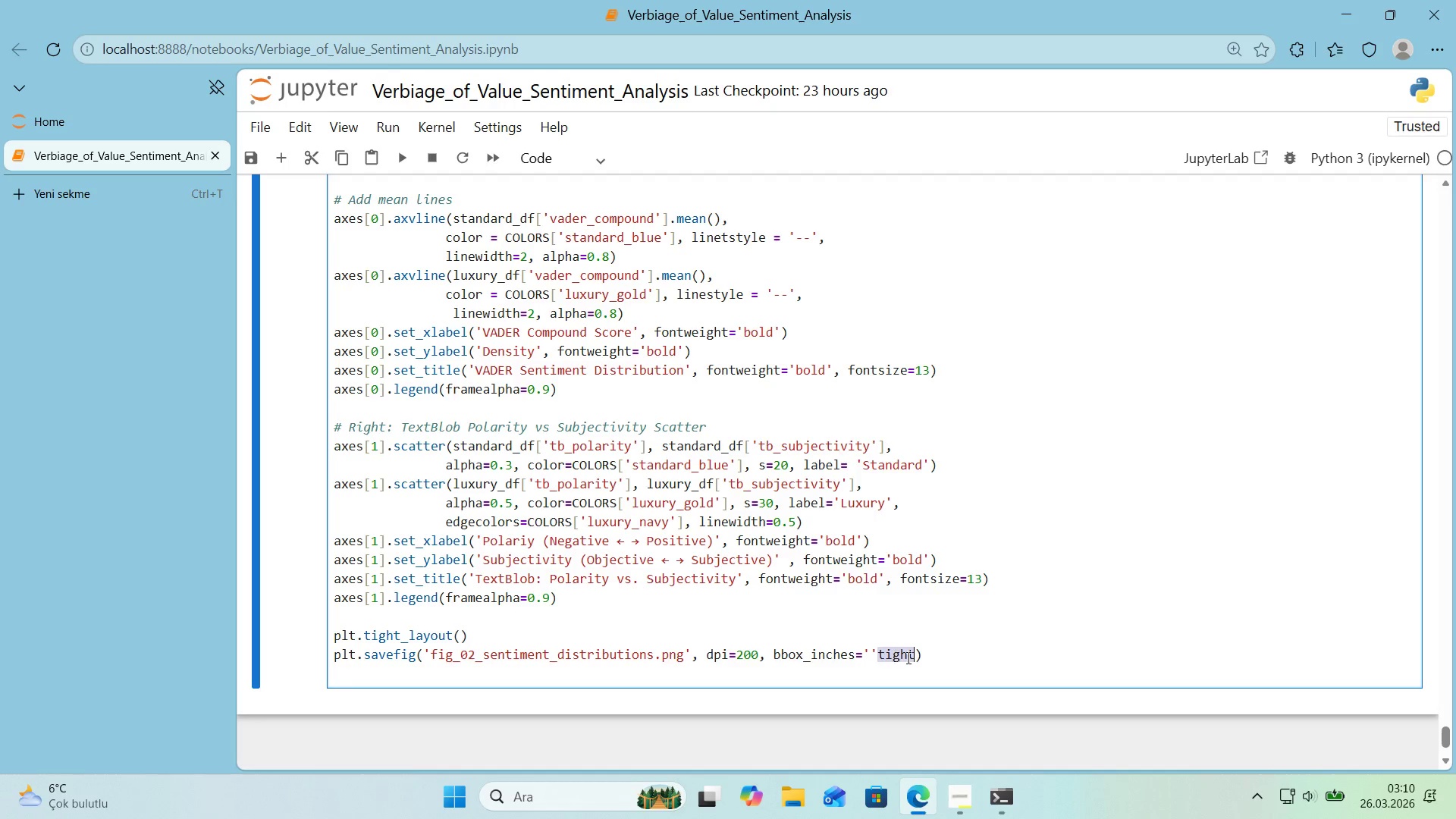 
left_click_drag(start_coordinate=[906, 658], to_coordinate=[874, 660])
 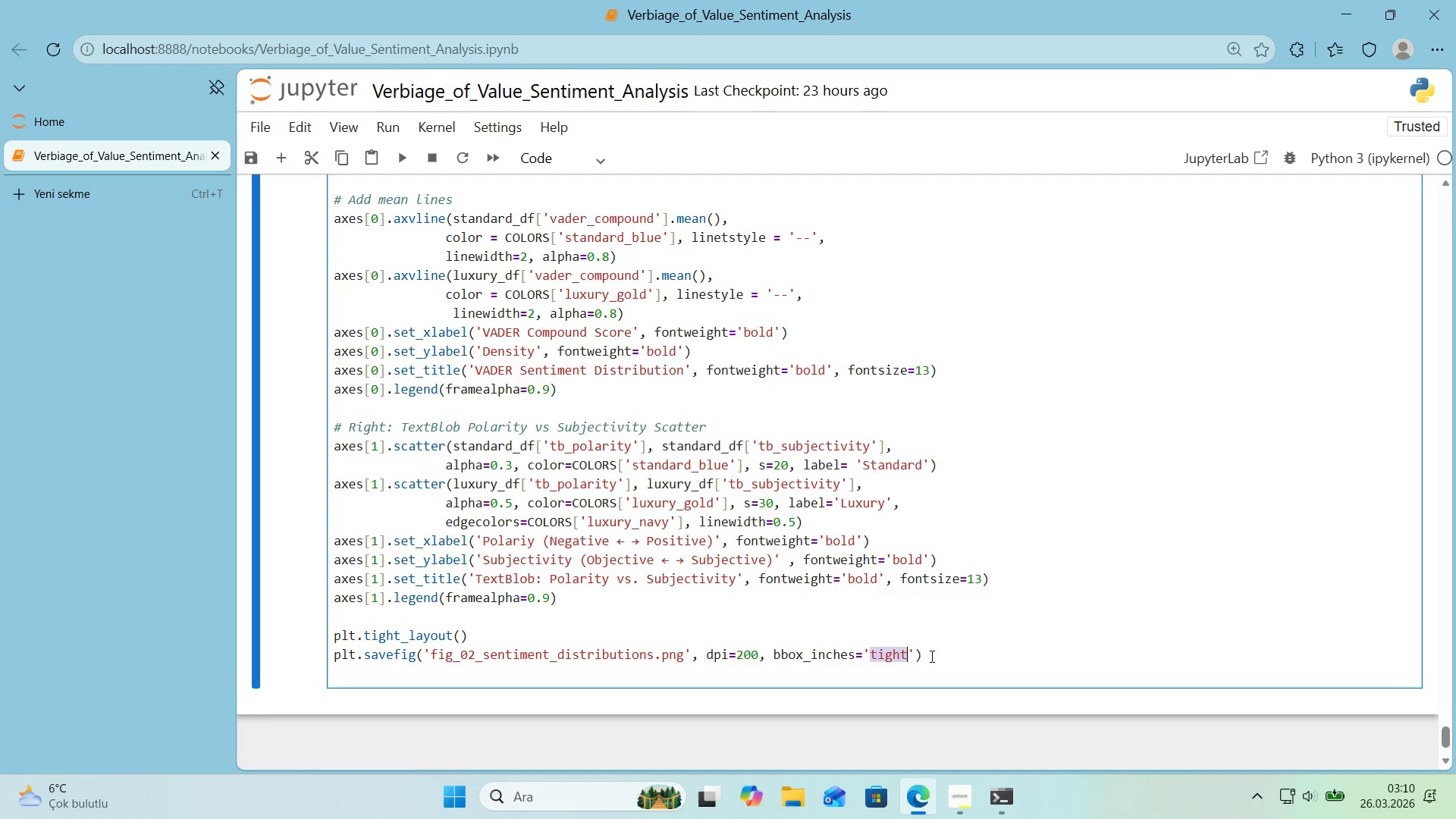 
left_click([934, 656])
 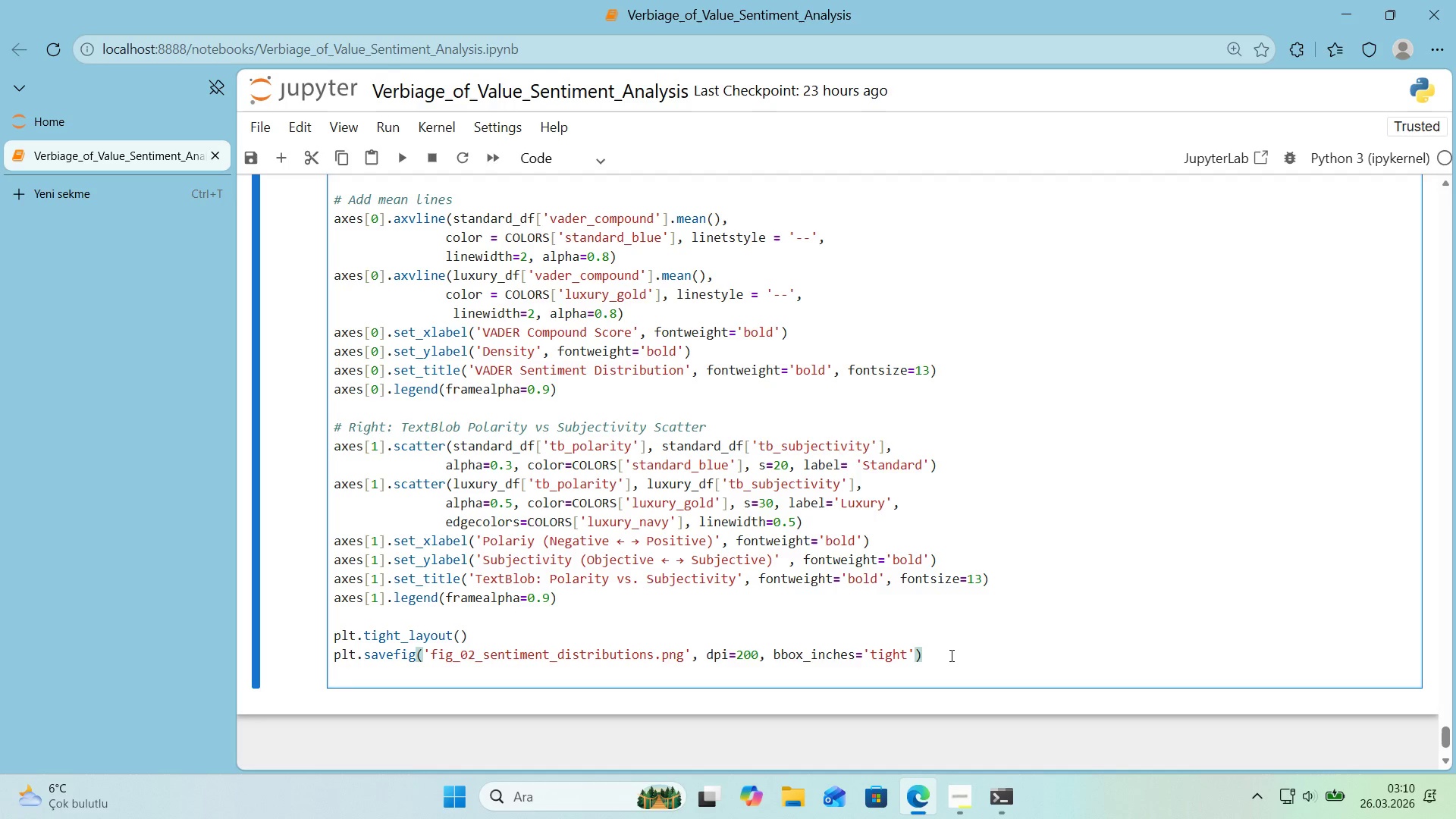 
key(Enter)
 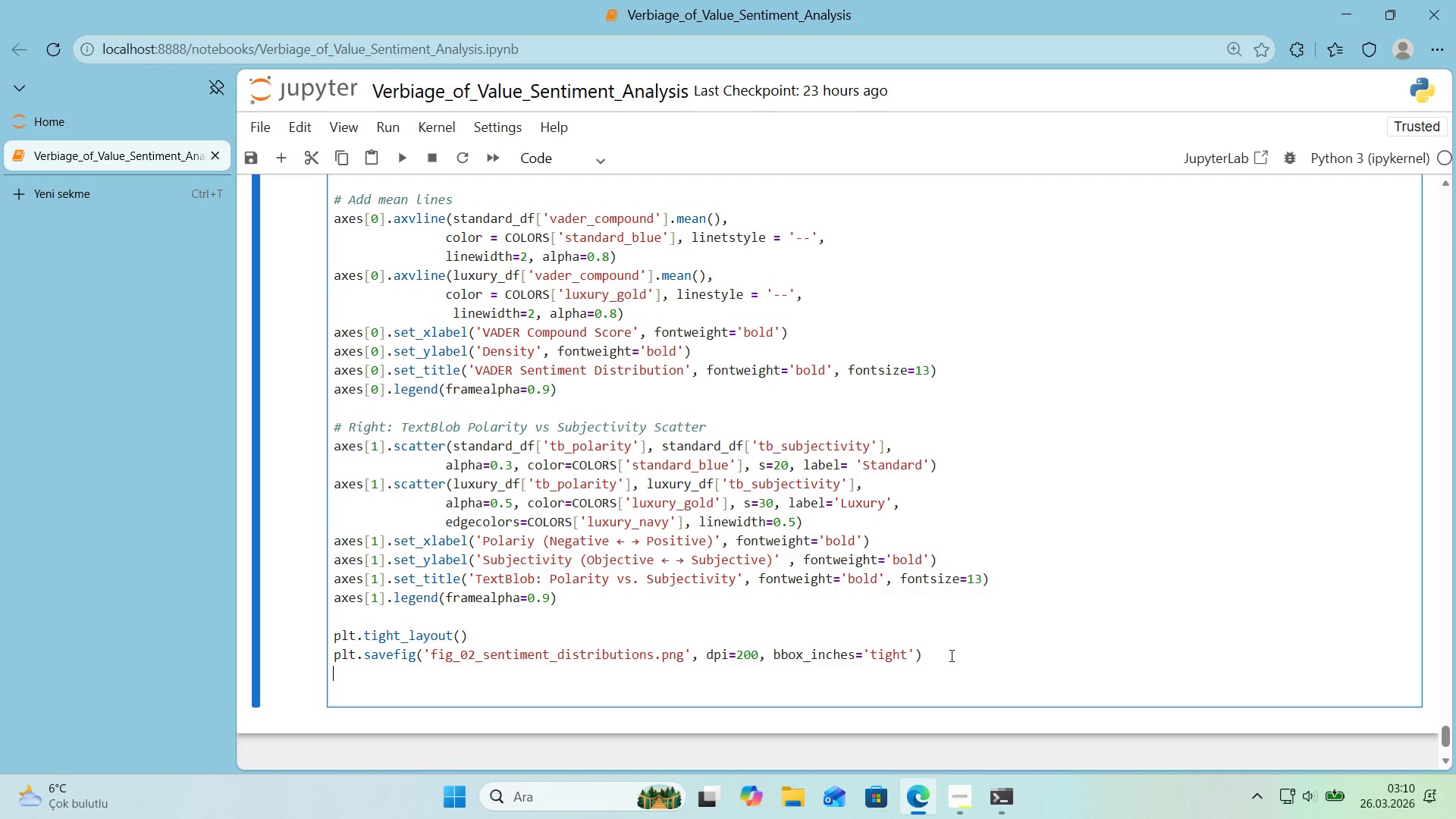 
type(plt.ho)
key(Backspace)
key(Backspace)
type(show*()
 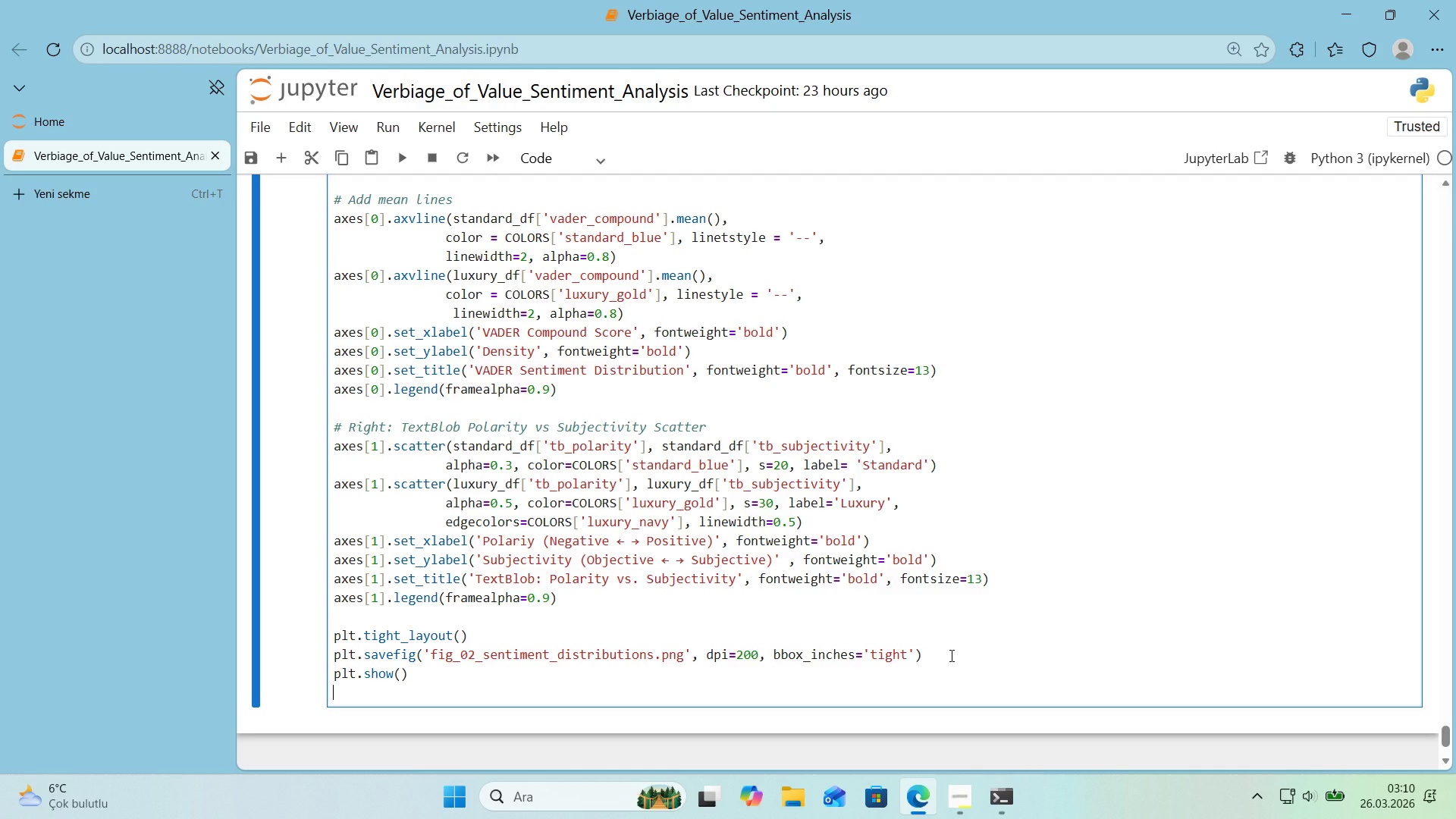 
 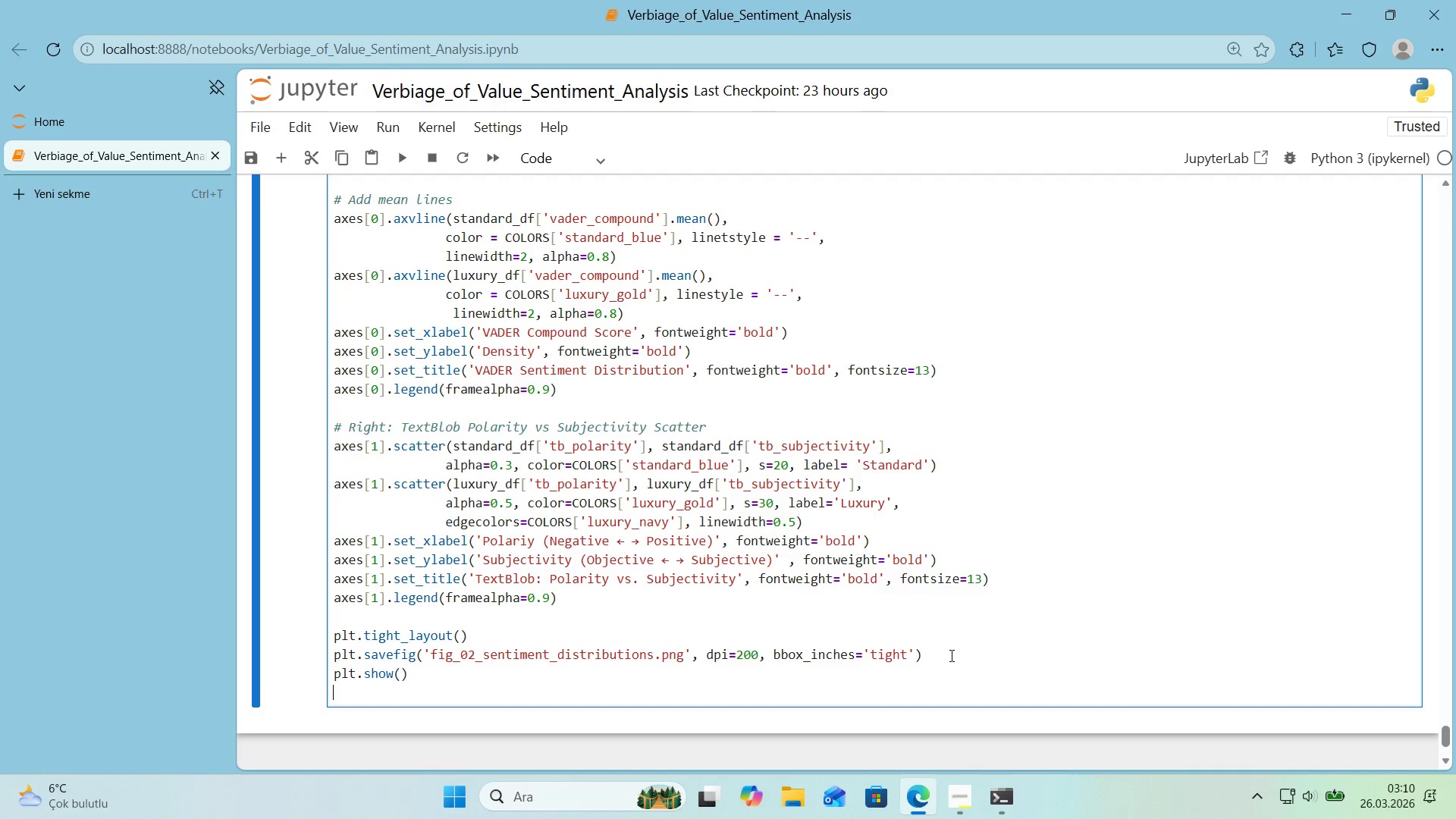 
key(ArrowDown)
 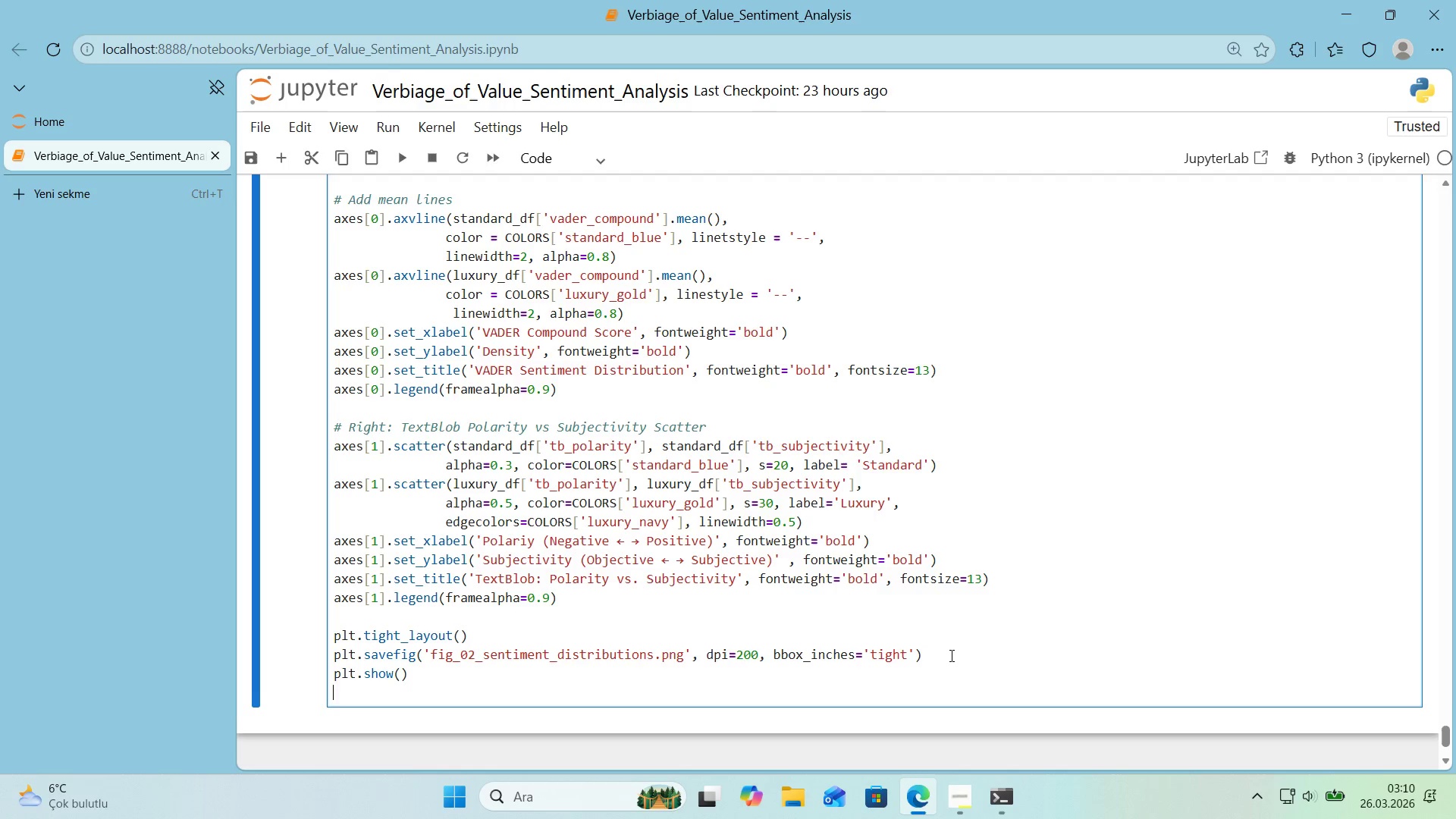 
key(Backspace)
 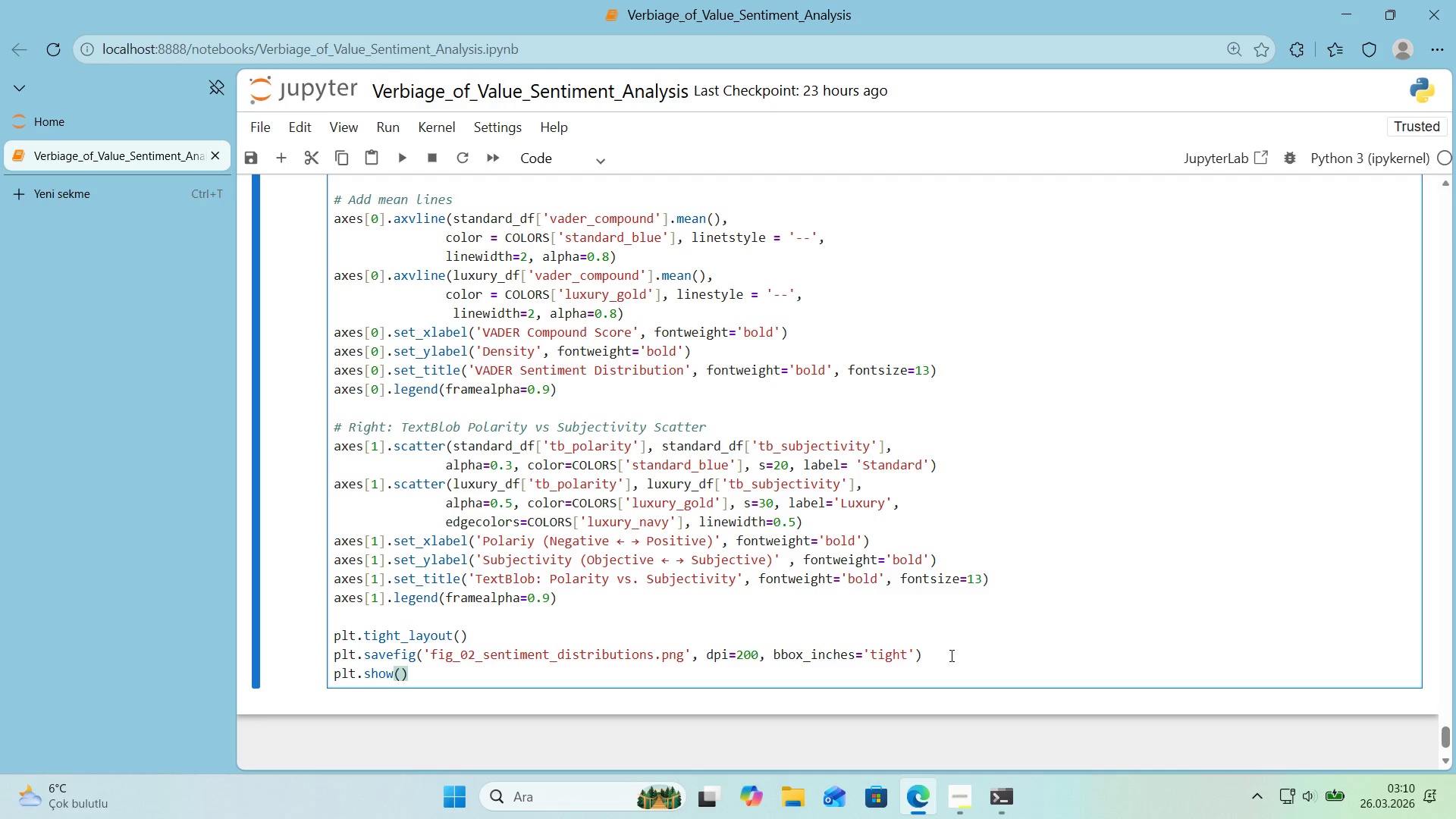 
key(Shift+Enter)
 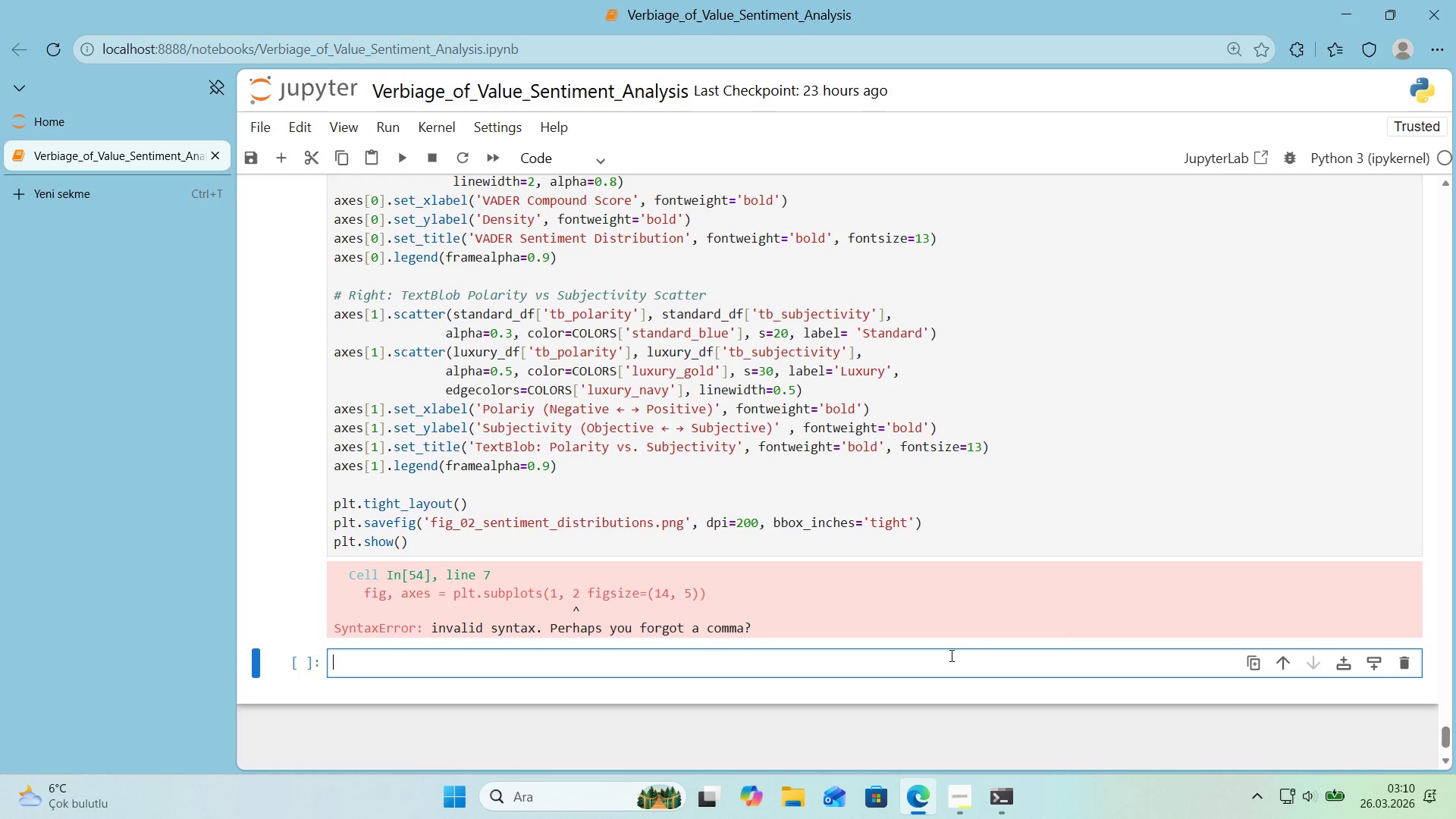 
scroll: coordinate [746, 554], scroll_direction: up, amount: 5.0
 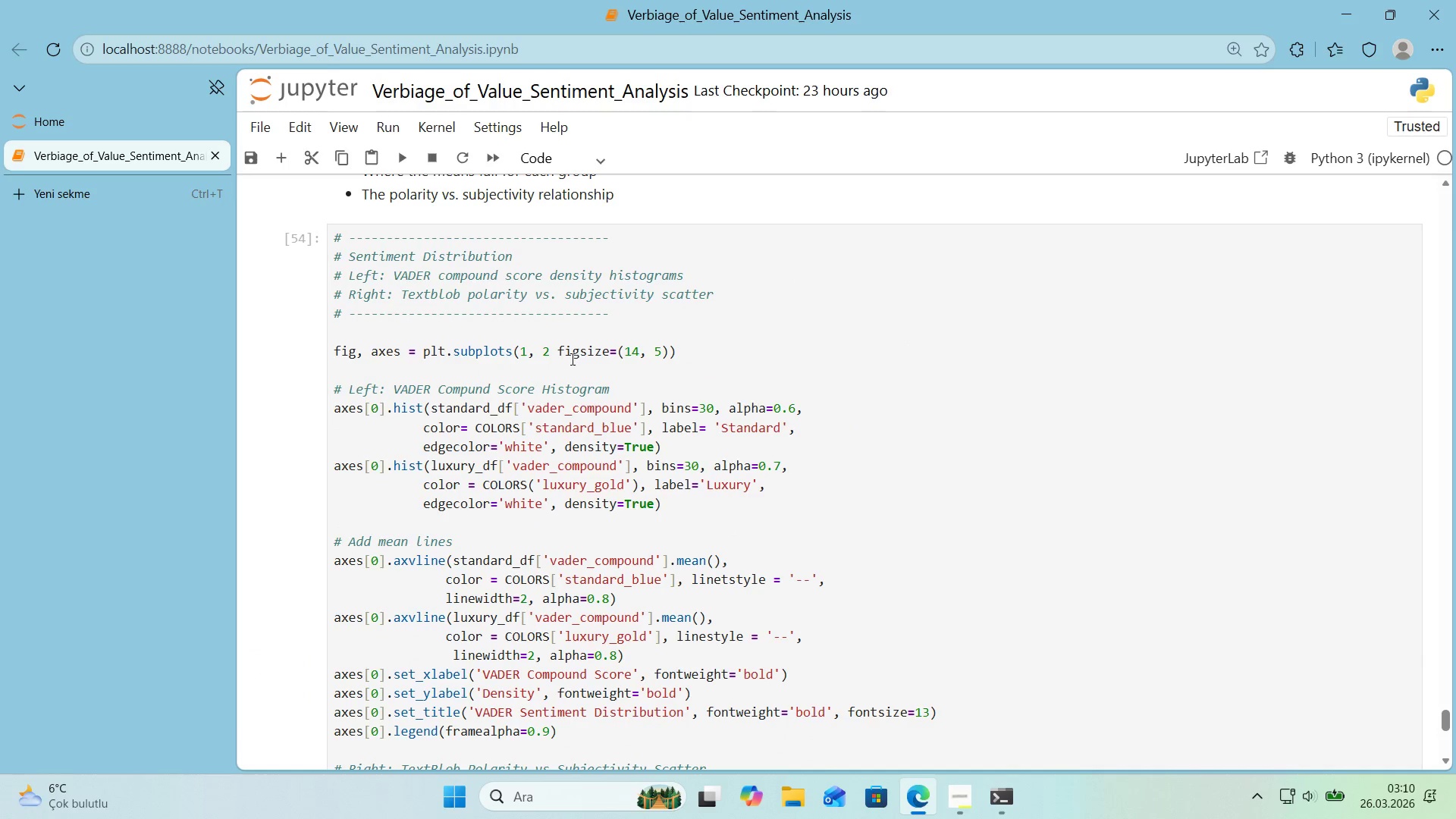 
left_click([563, 357])
 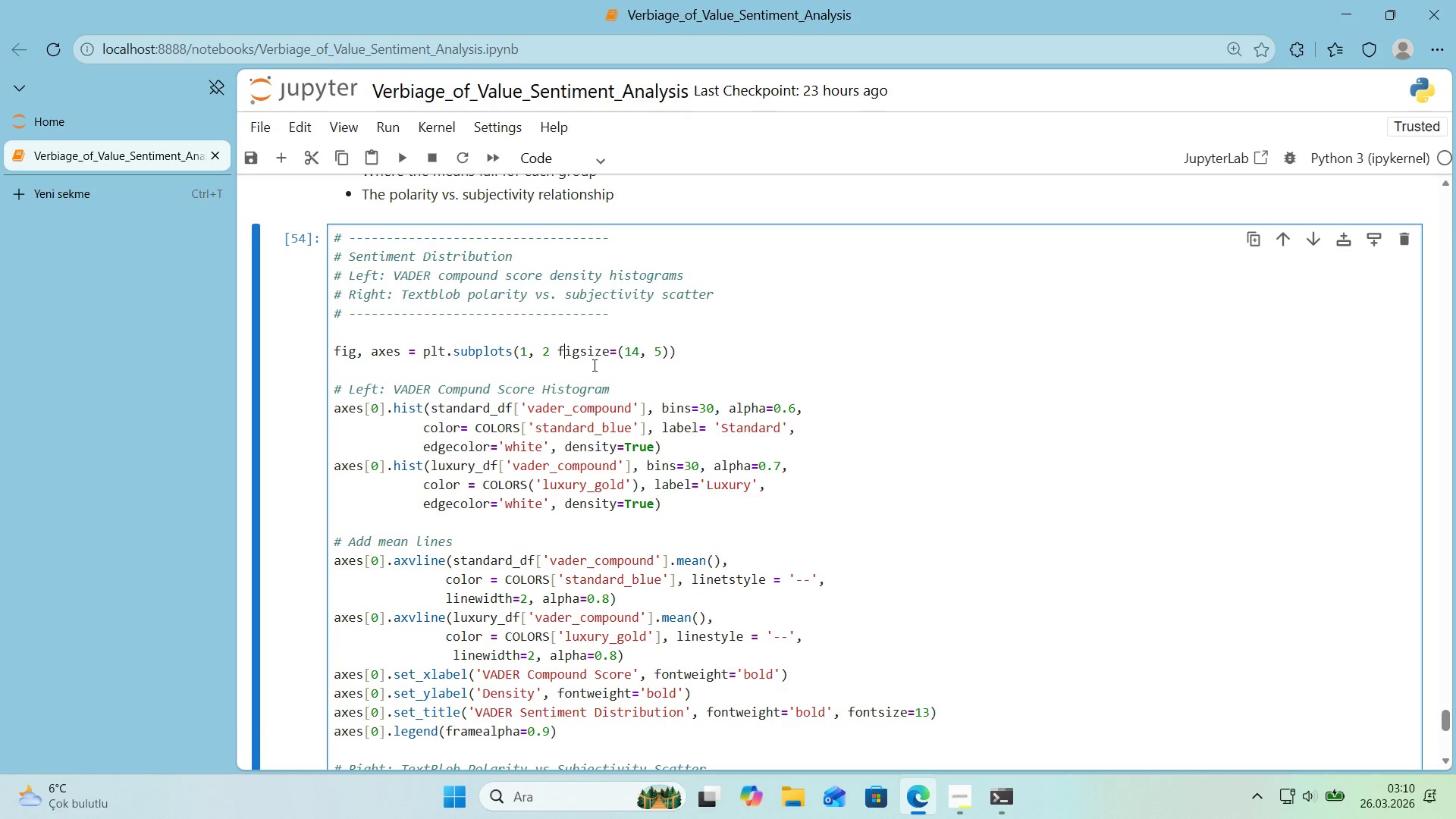 
key(ArrowLeft)
 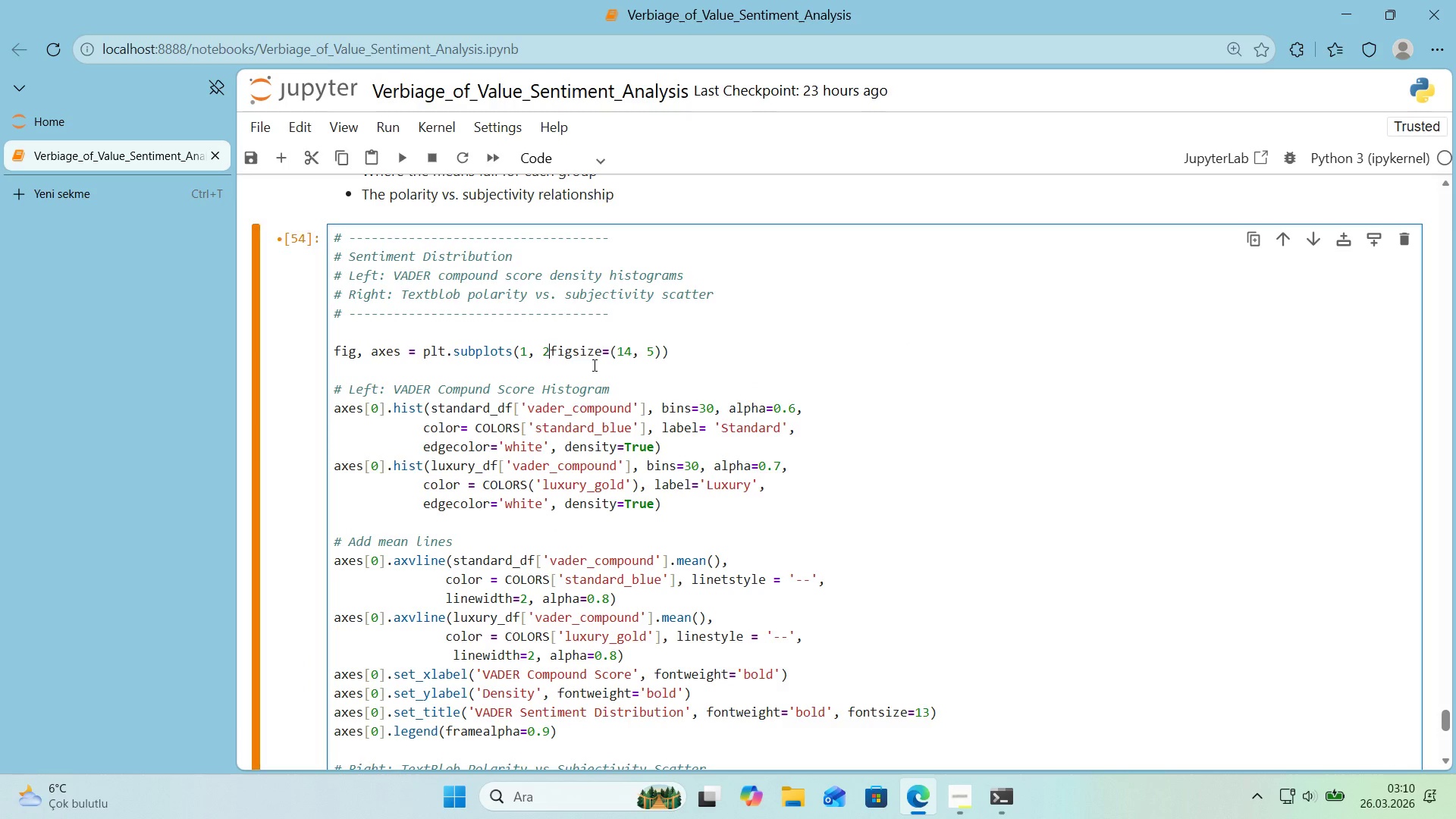 
key(Backspace)
 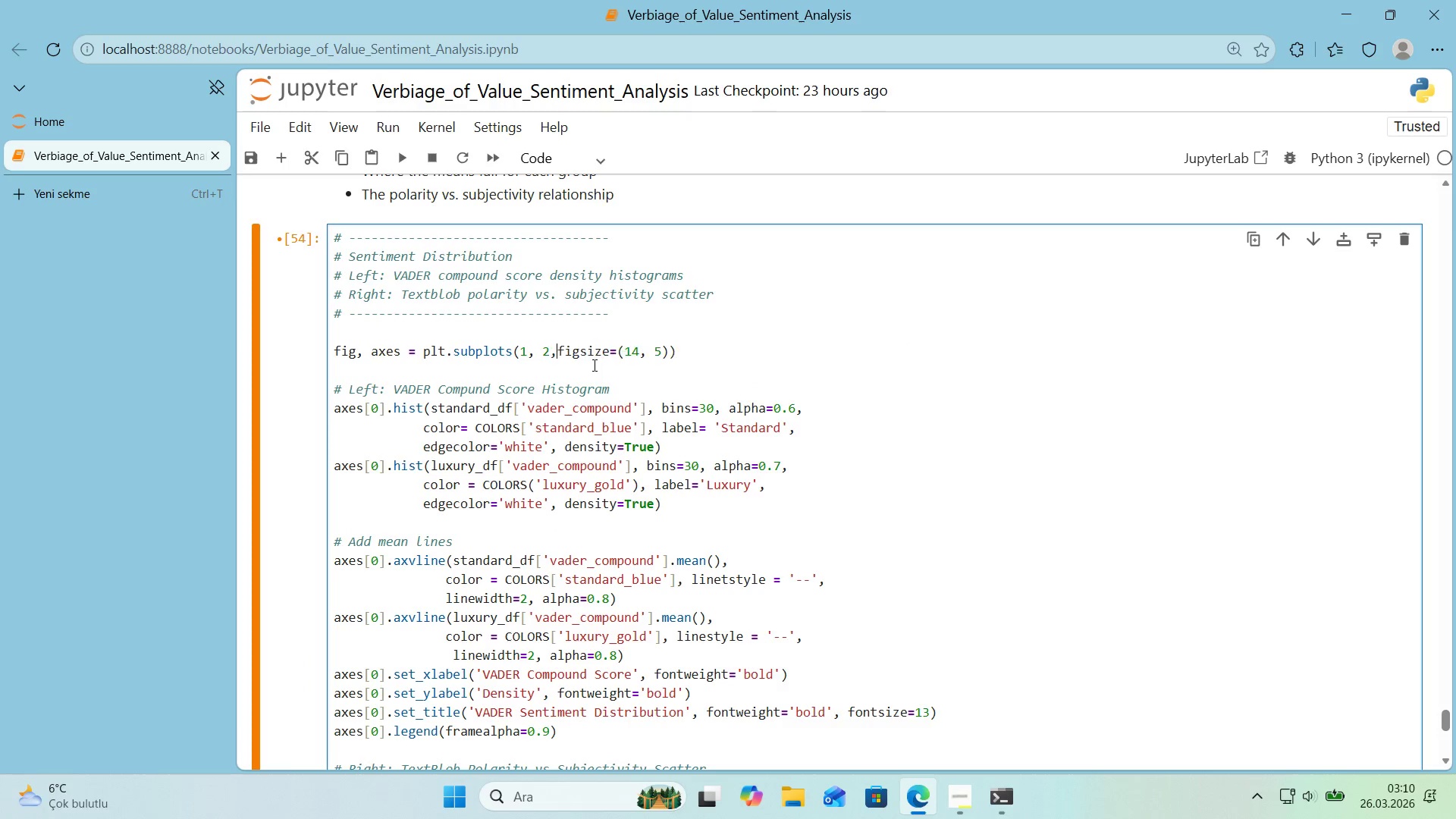 
key(Comma)
 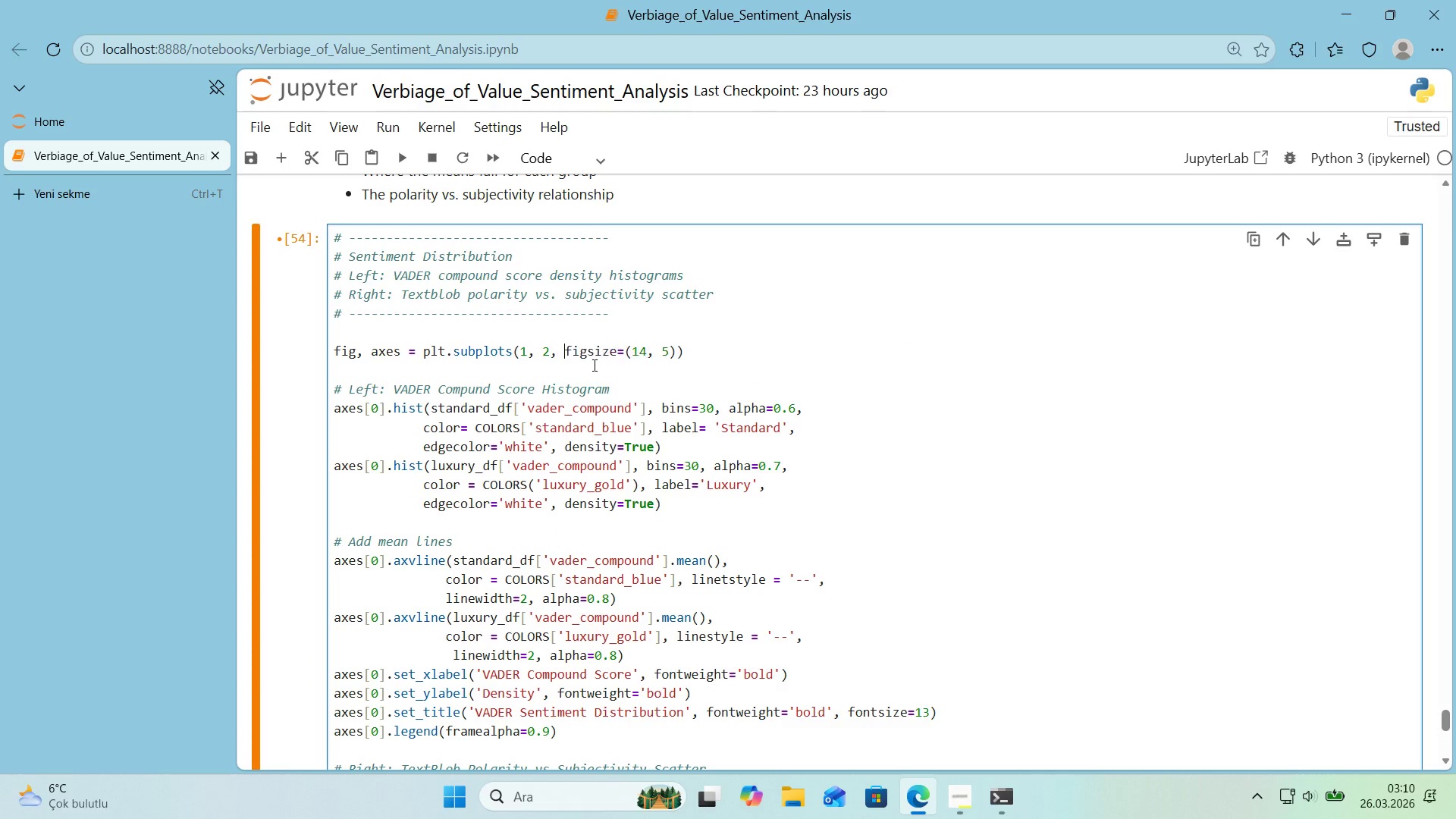 
key(Space)
 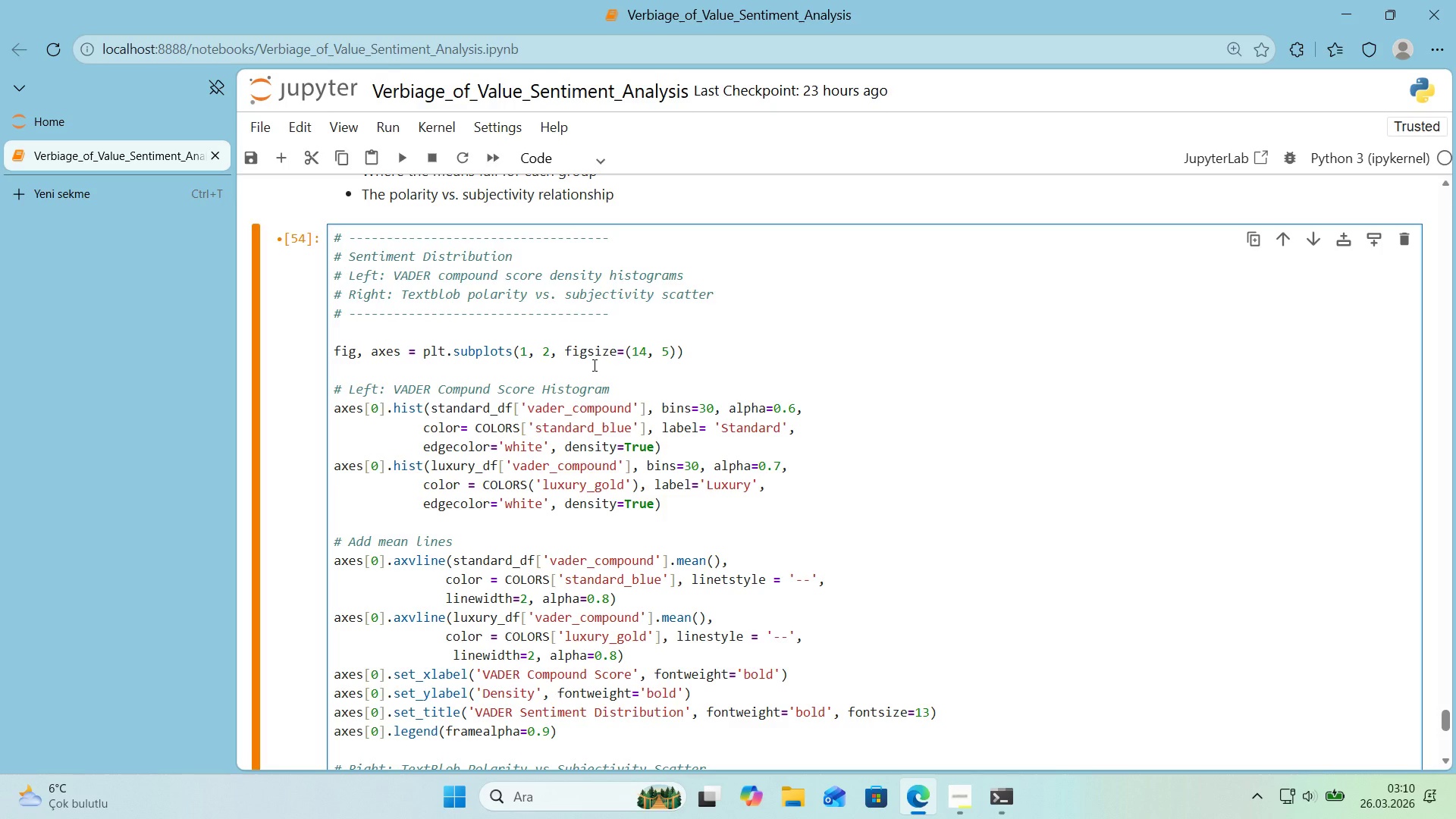 
key(Shift+Enter)
 